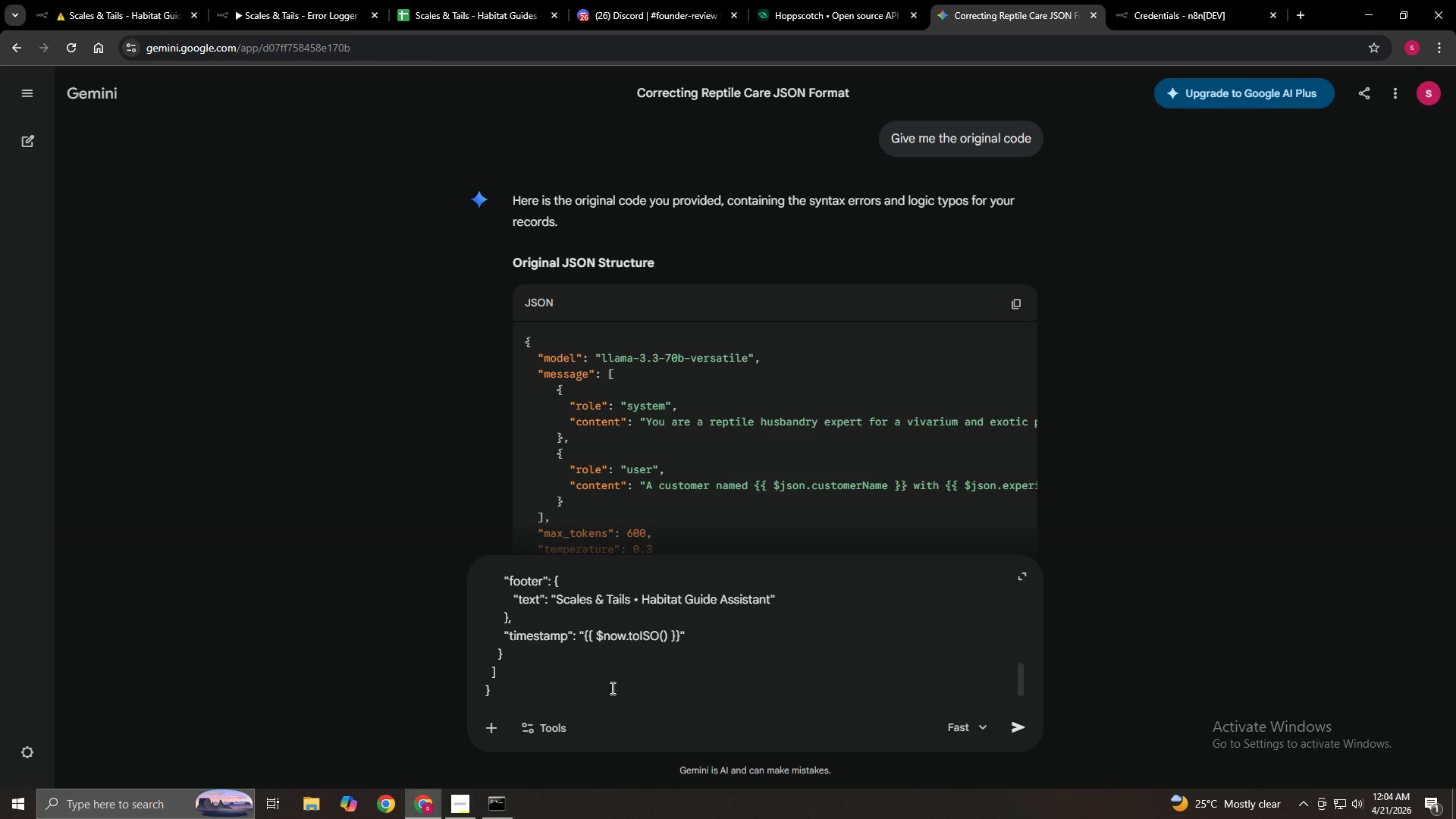 
key(Shift+Enter)
 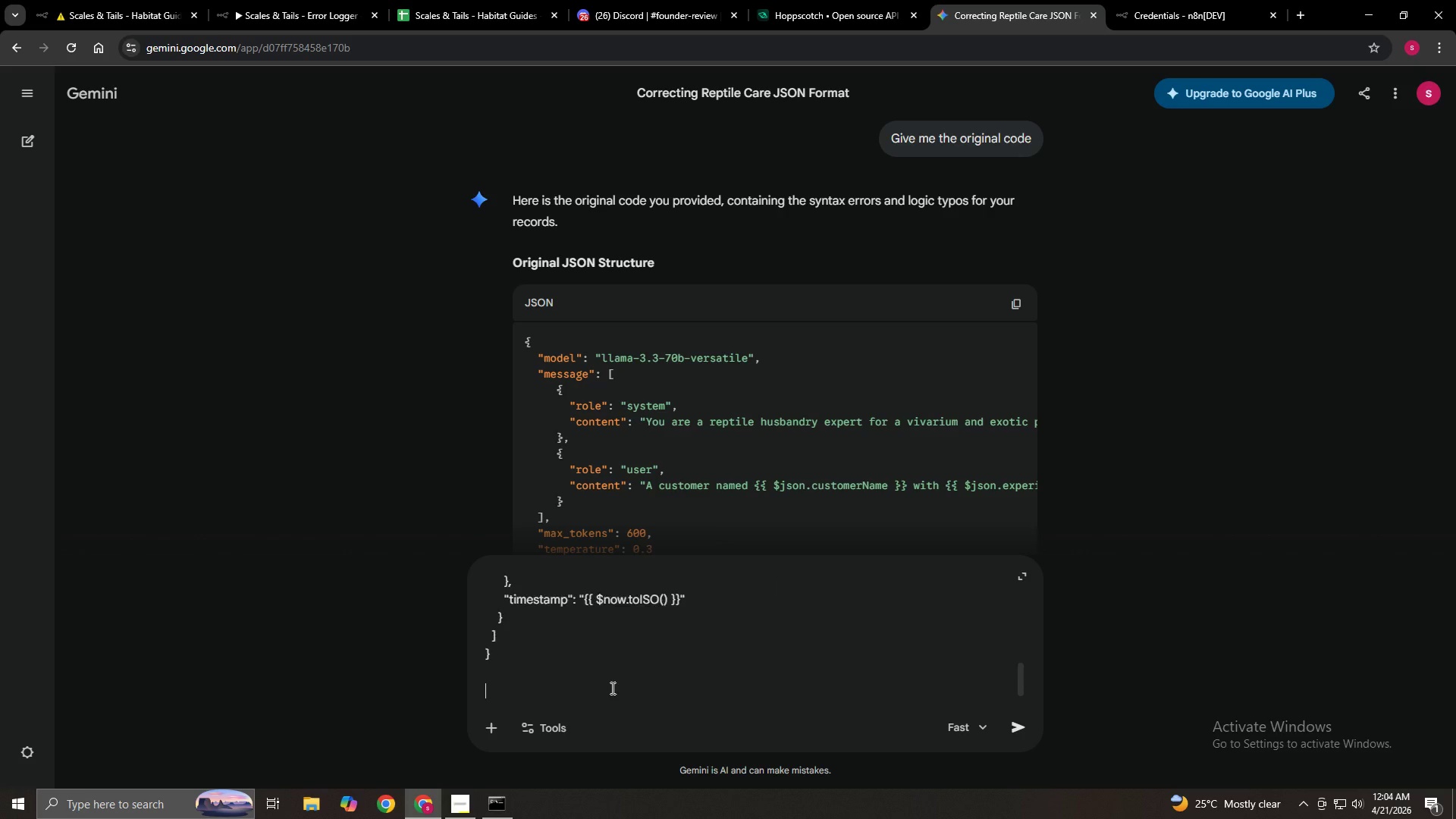 
key(Shift+Enter)
 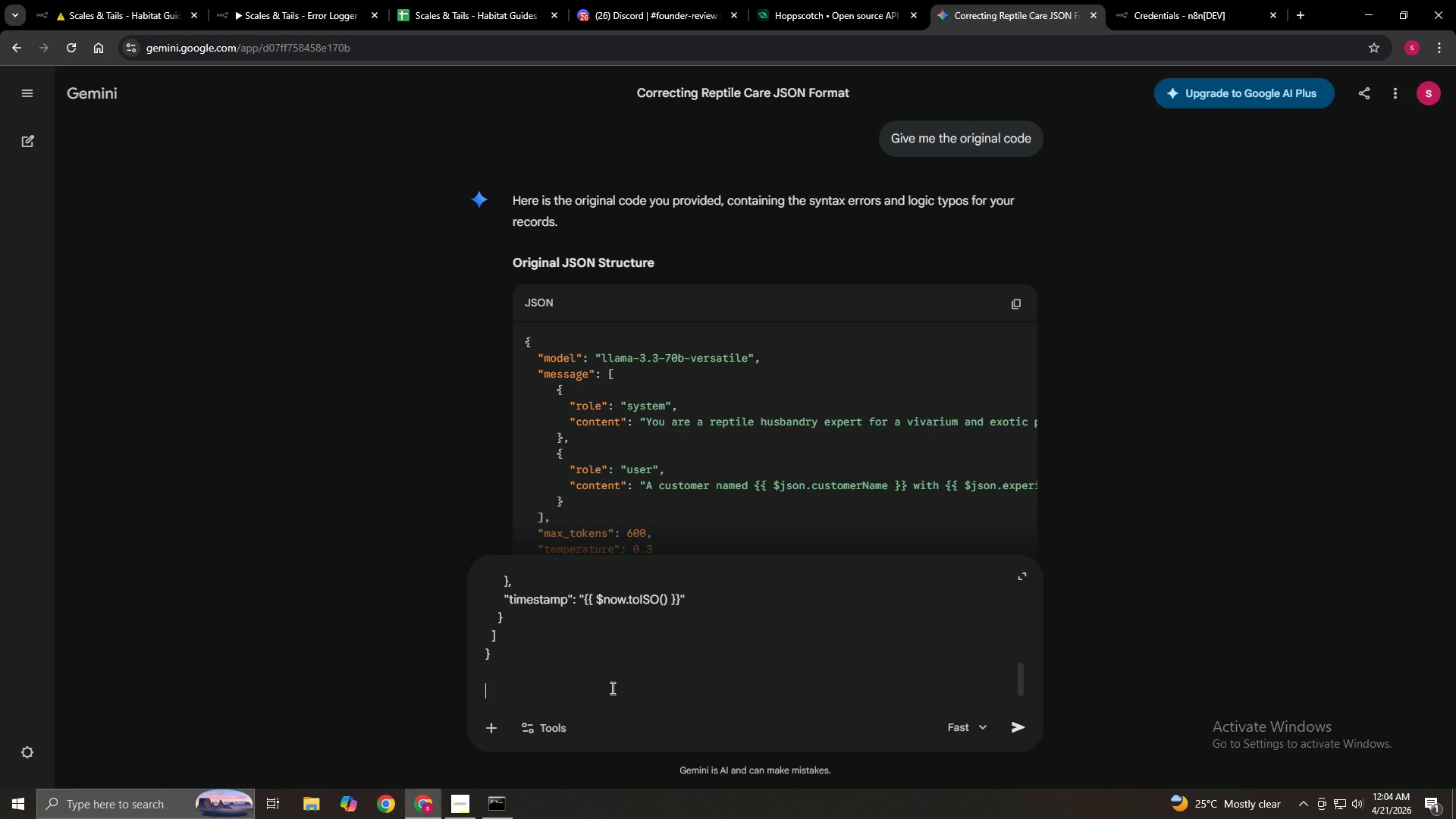 
wait(11.67)
 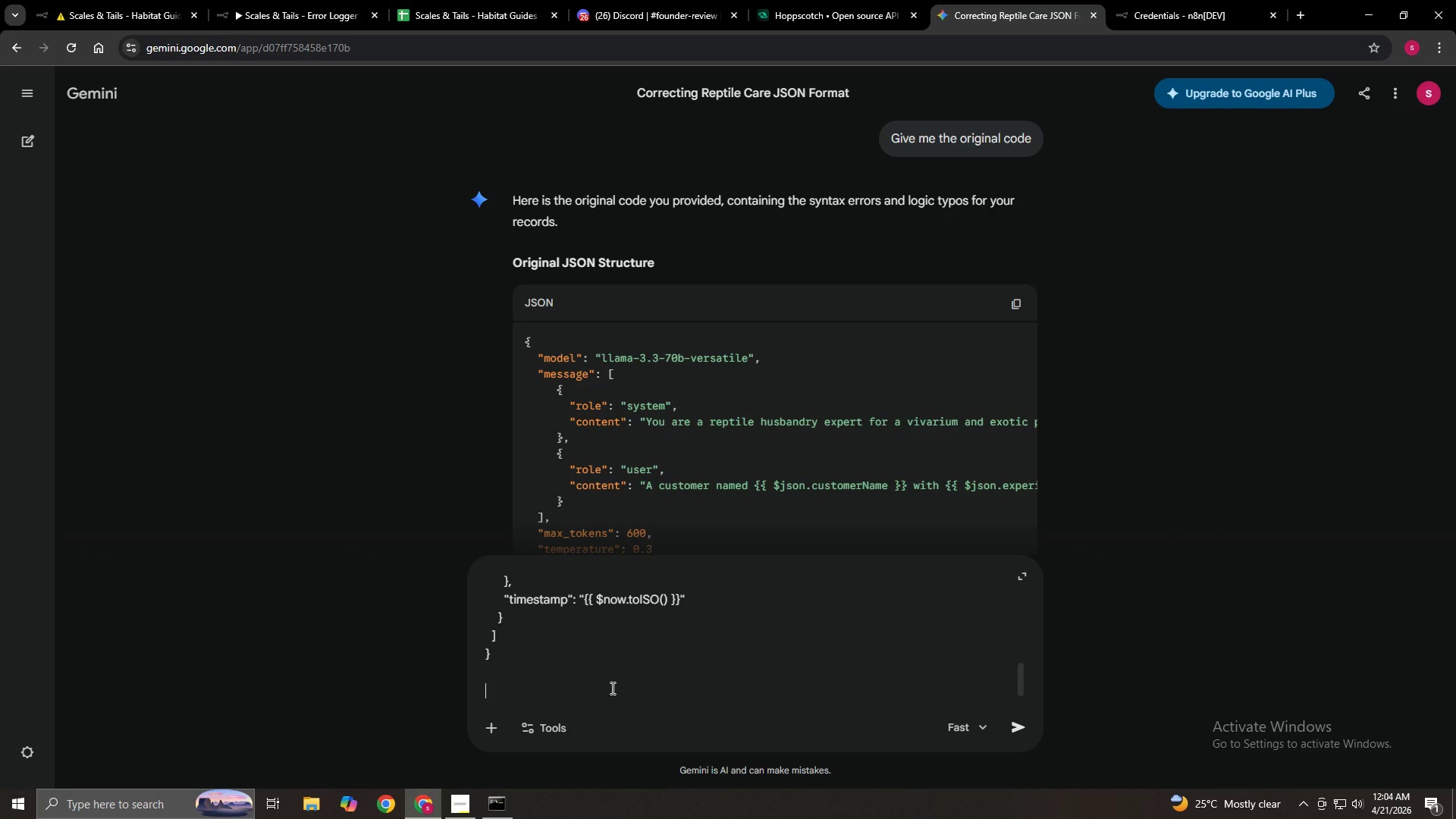 
type(fix this code)
 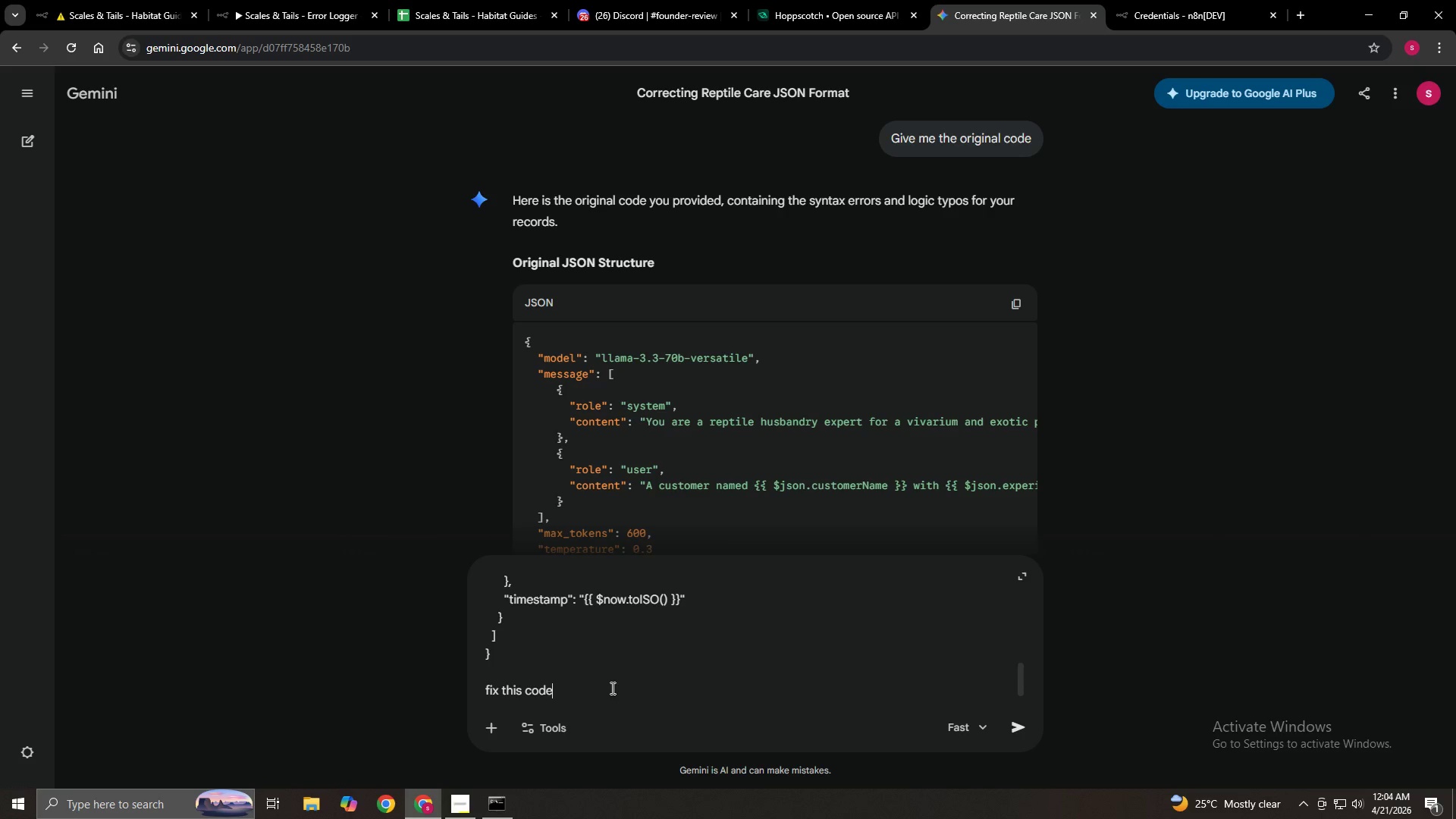 
hold_key(key=Enter, duration=0.31)
 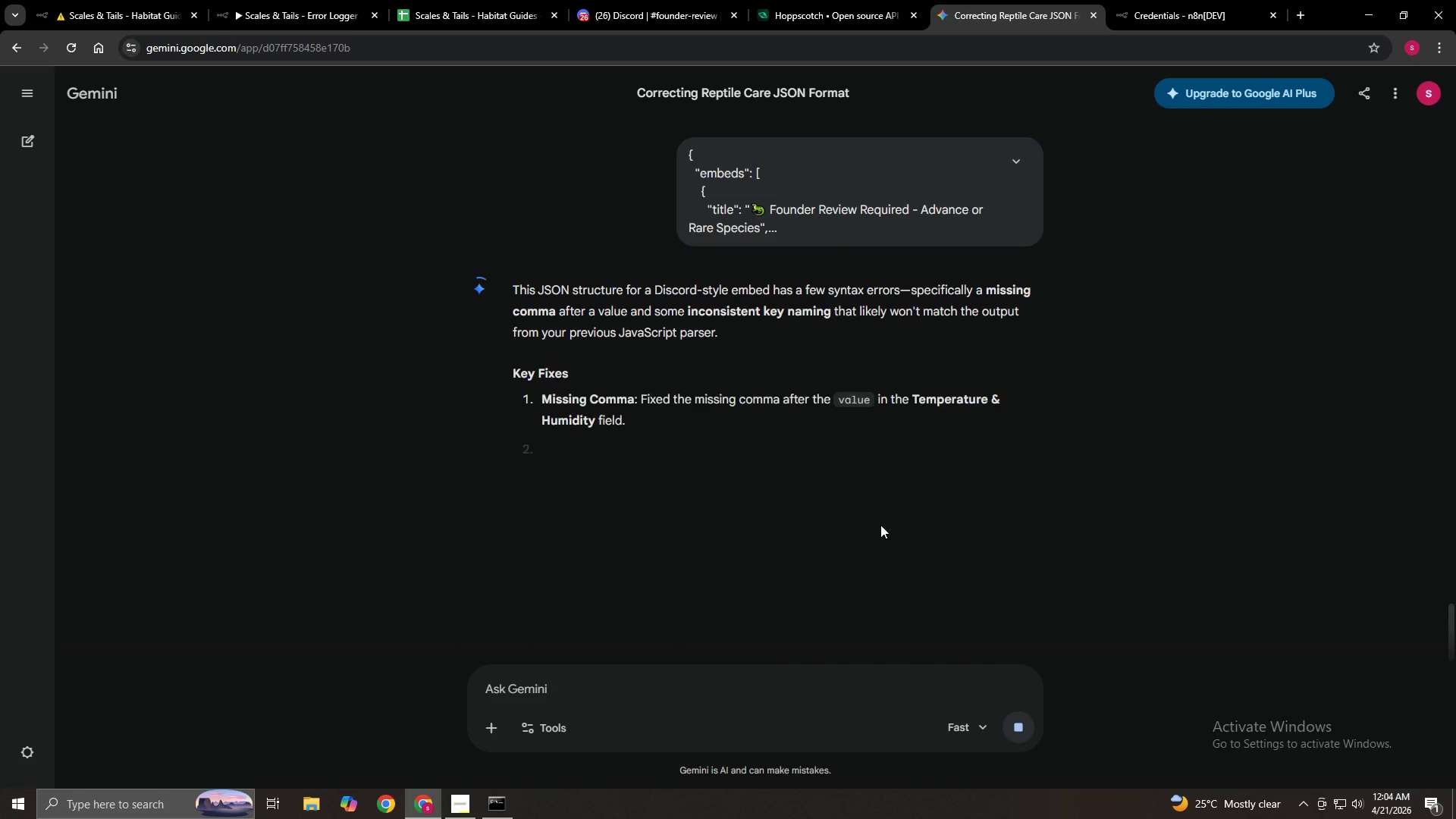 
scroll: coordinate [1021, 322], scroll_direction: down, amount: 11.0
 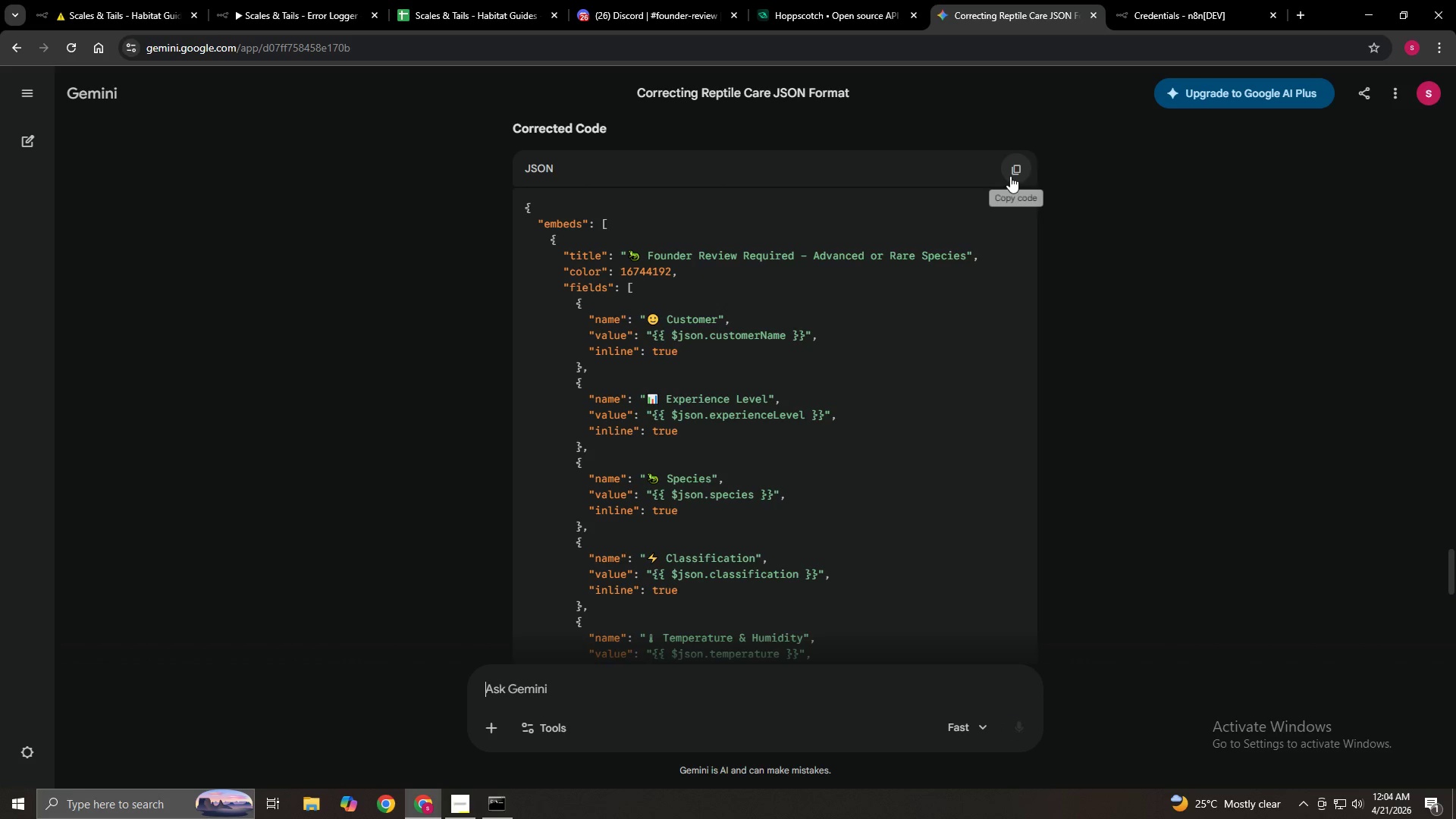 
left_click([1010, 176])
 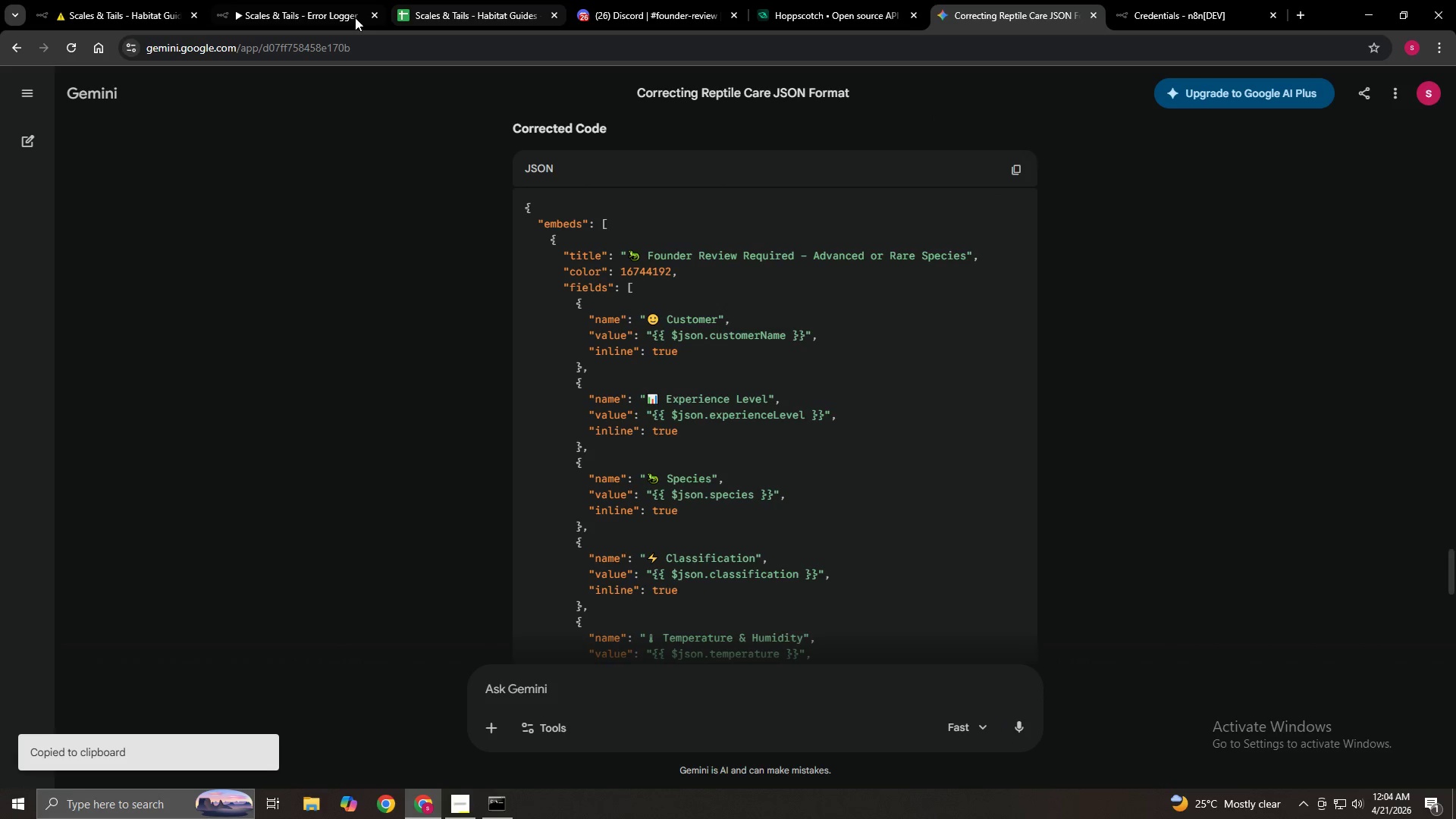 
left_click([142, 8])
 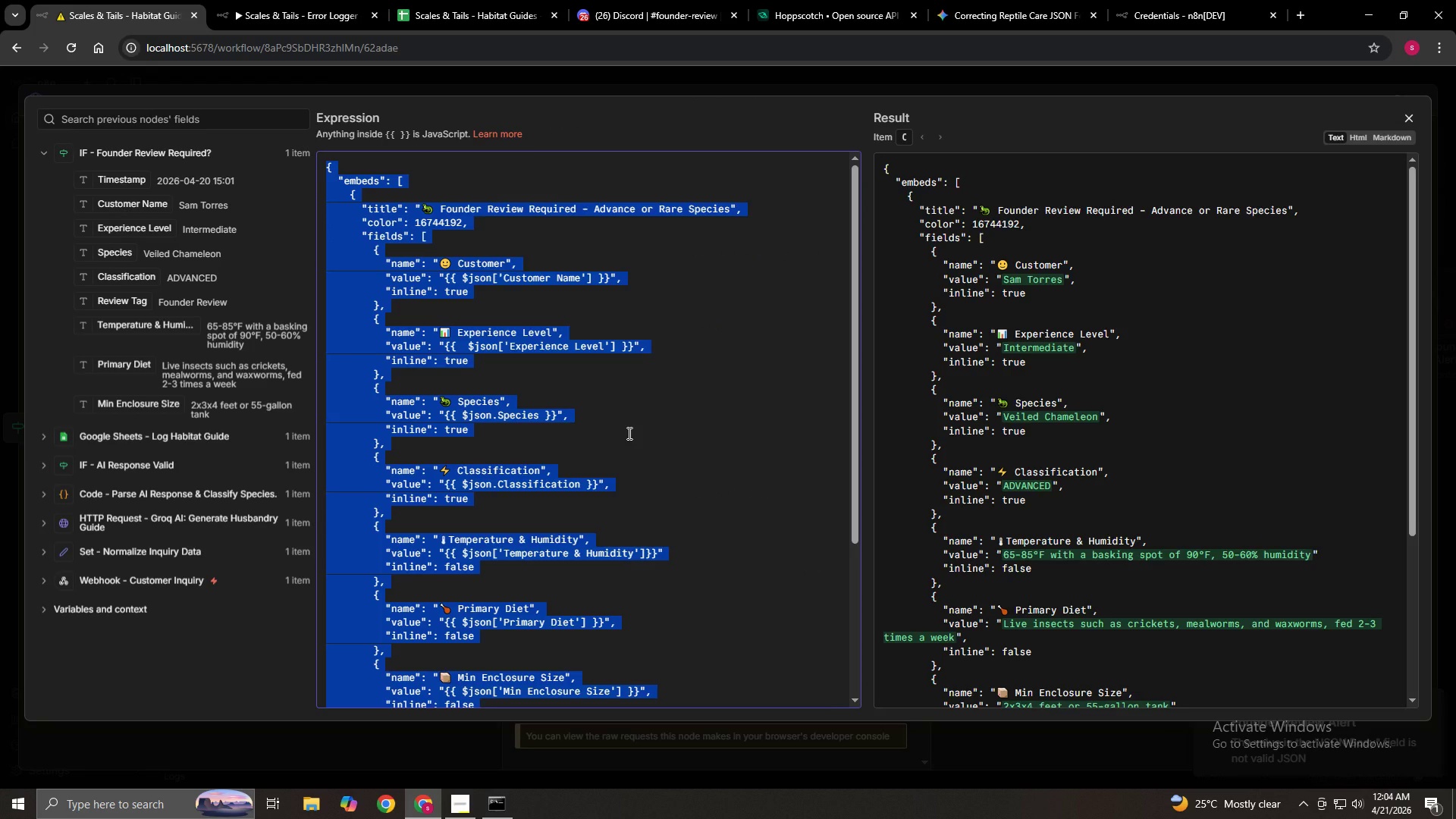 
key(Control+V)
 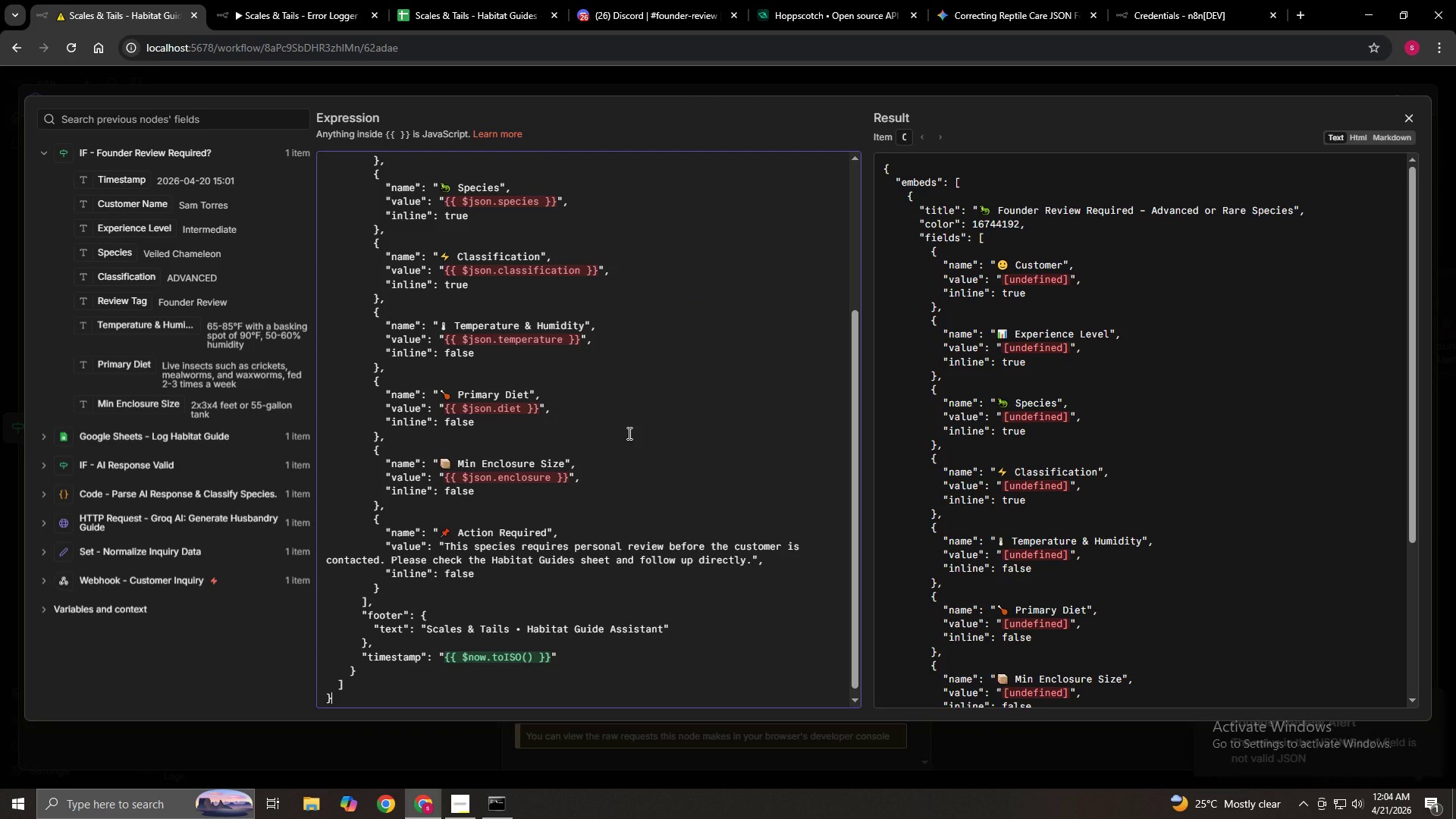 
scroll: coordinate [628, 433], scroll_direction: up, amount: 5.0
 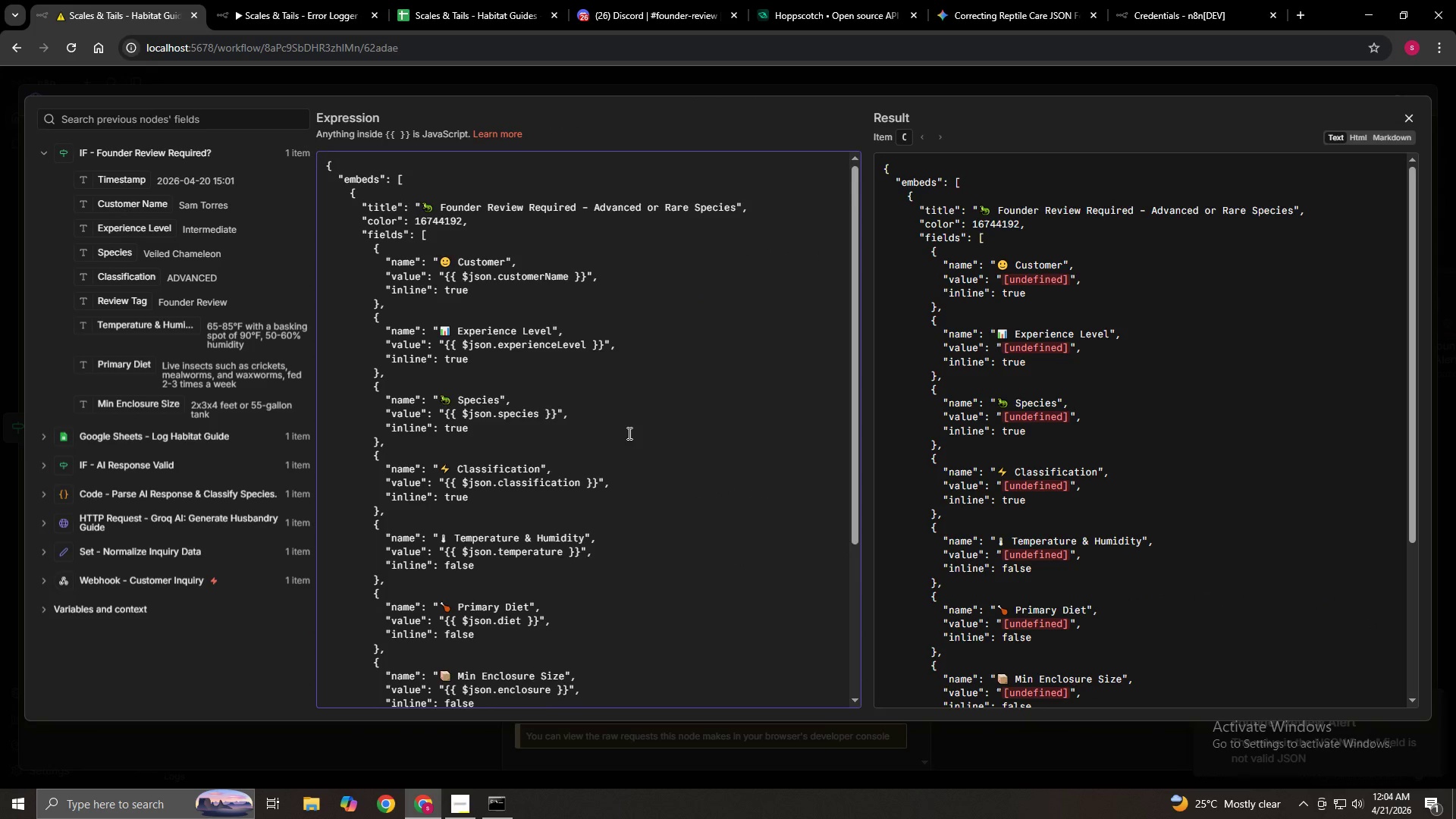 
scroll: coordinate [1006, 541], scroll_direction: down, amount: 8.0
 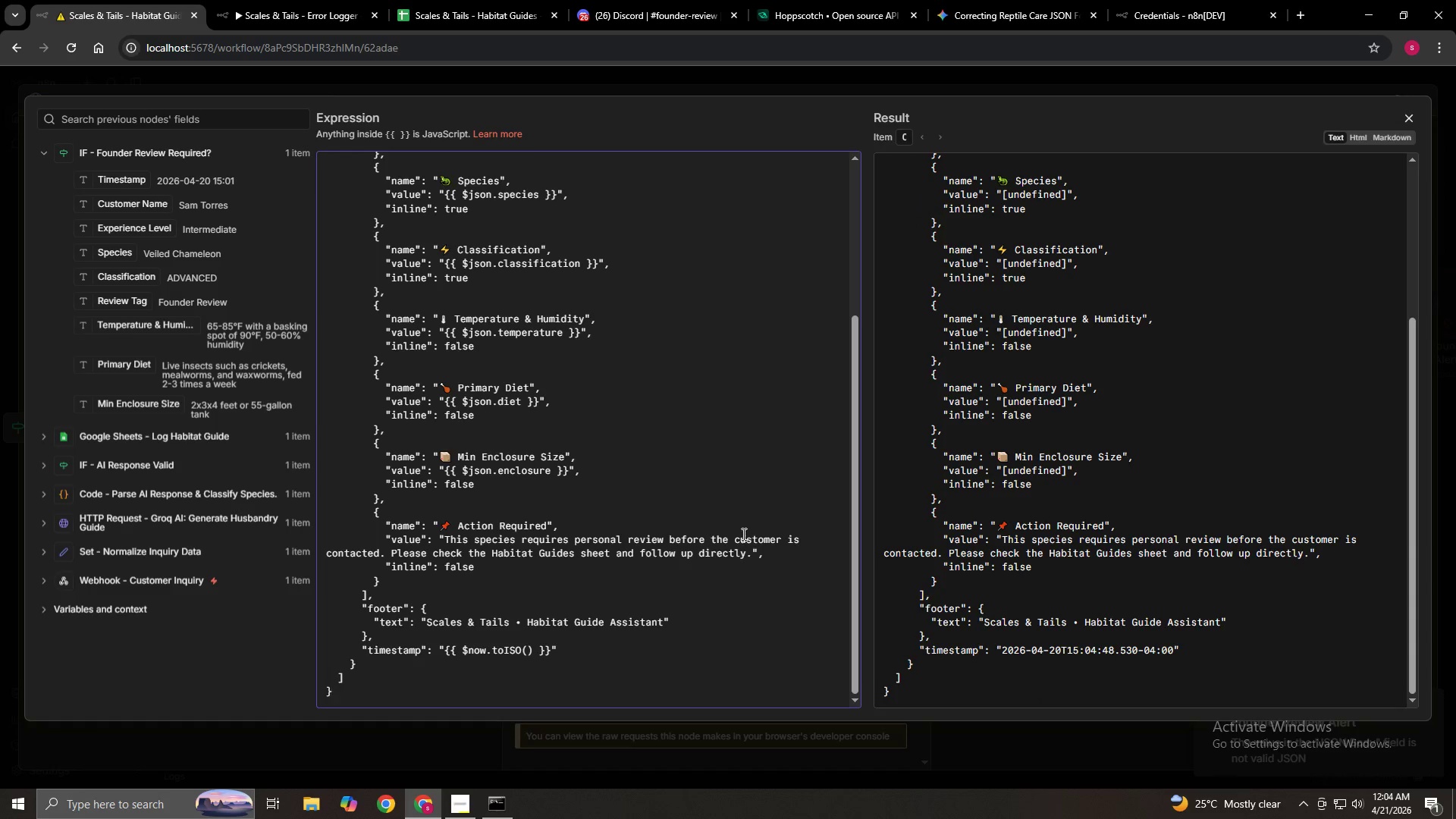 
scroll: coordinate [484, 406], scroll_direction: up, amount: 7.0
 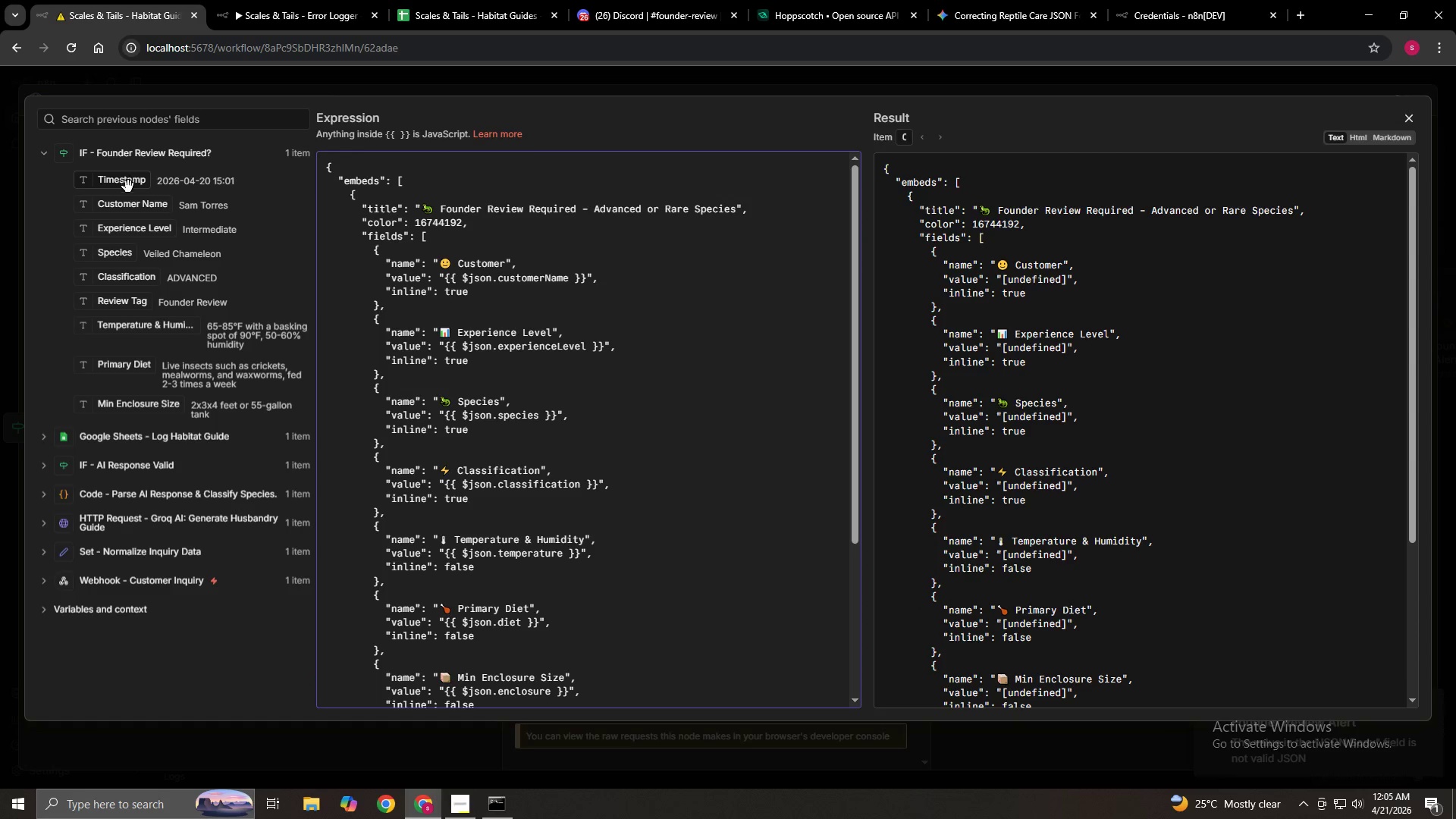 
left_click_drag(start_coordinate=[118, 211], to_coordinate=[570, 283])
 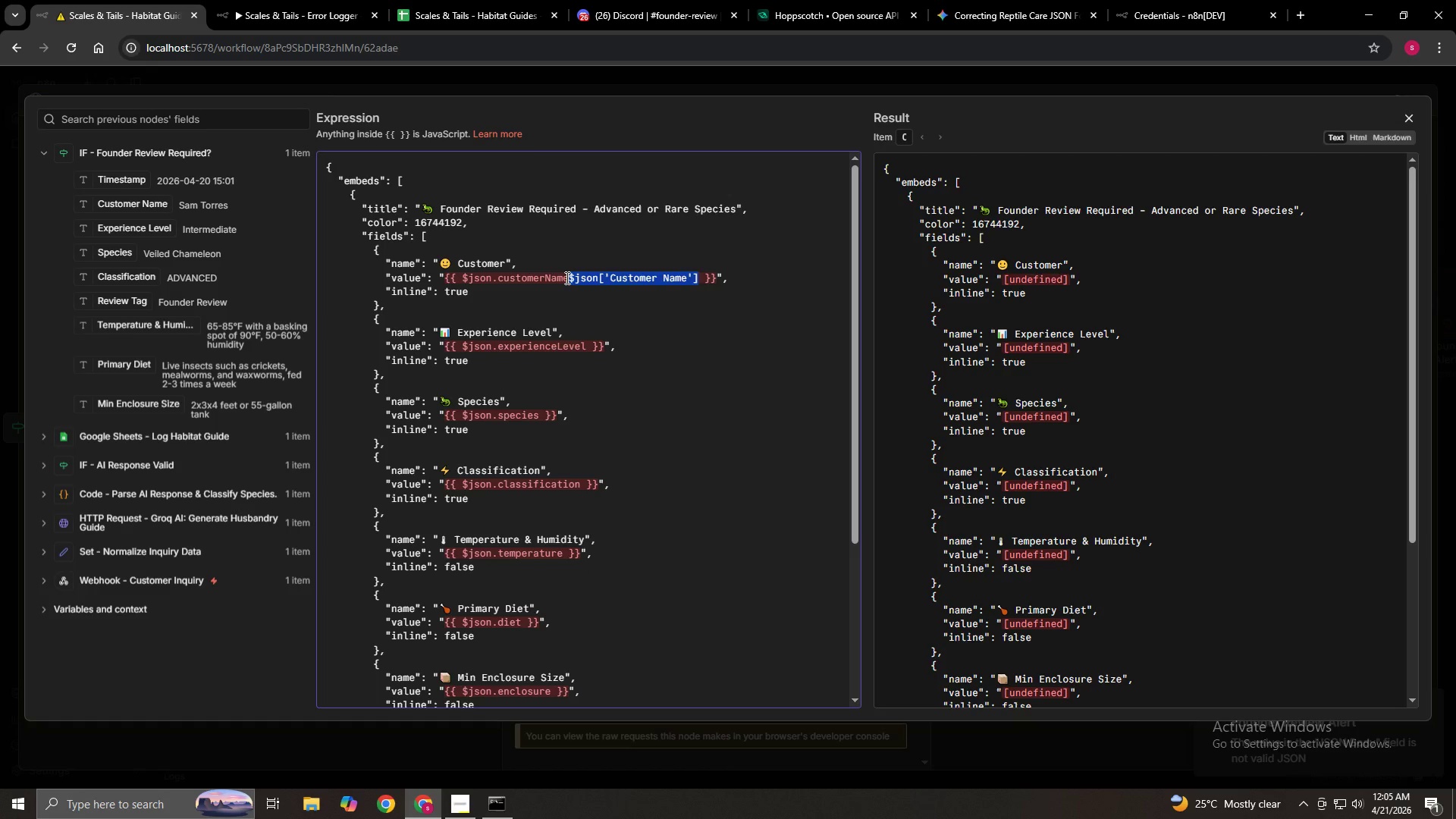 
left_click_drag(start_coordinate=[566, 278], to_coordinate=[460, 277])
 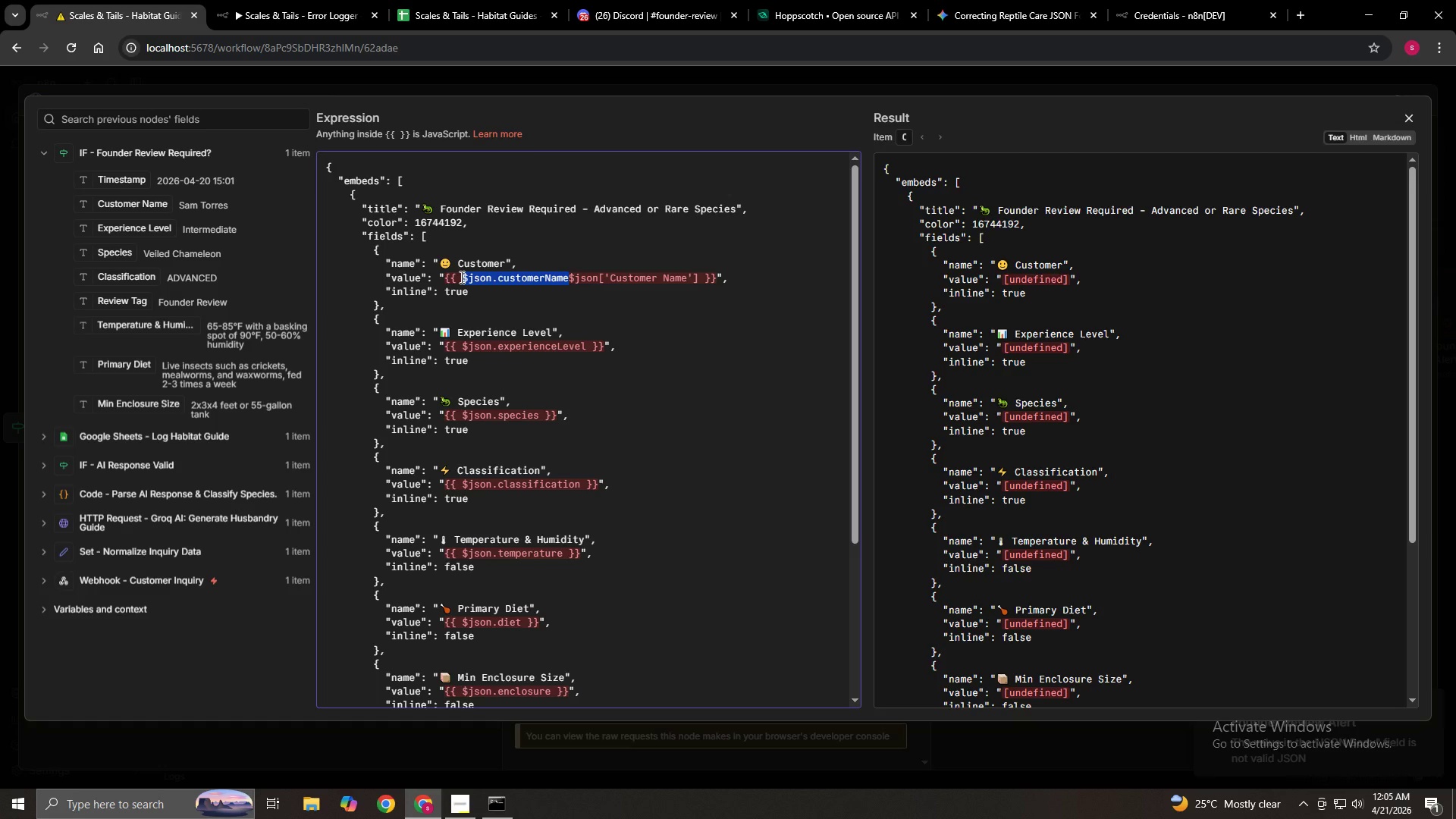 
key(Backspace)
 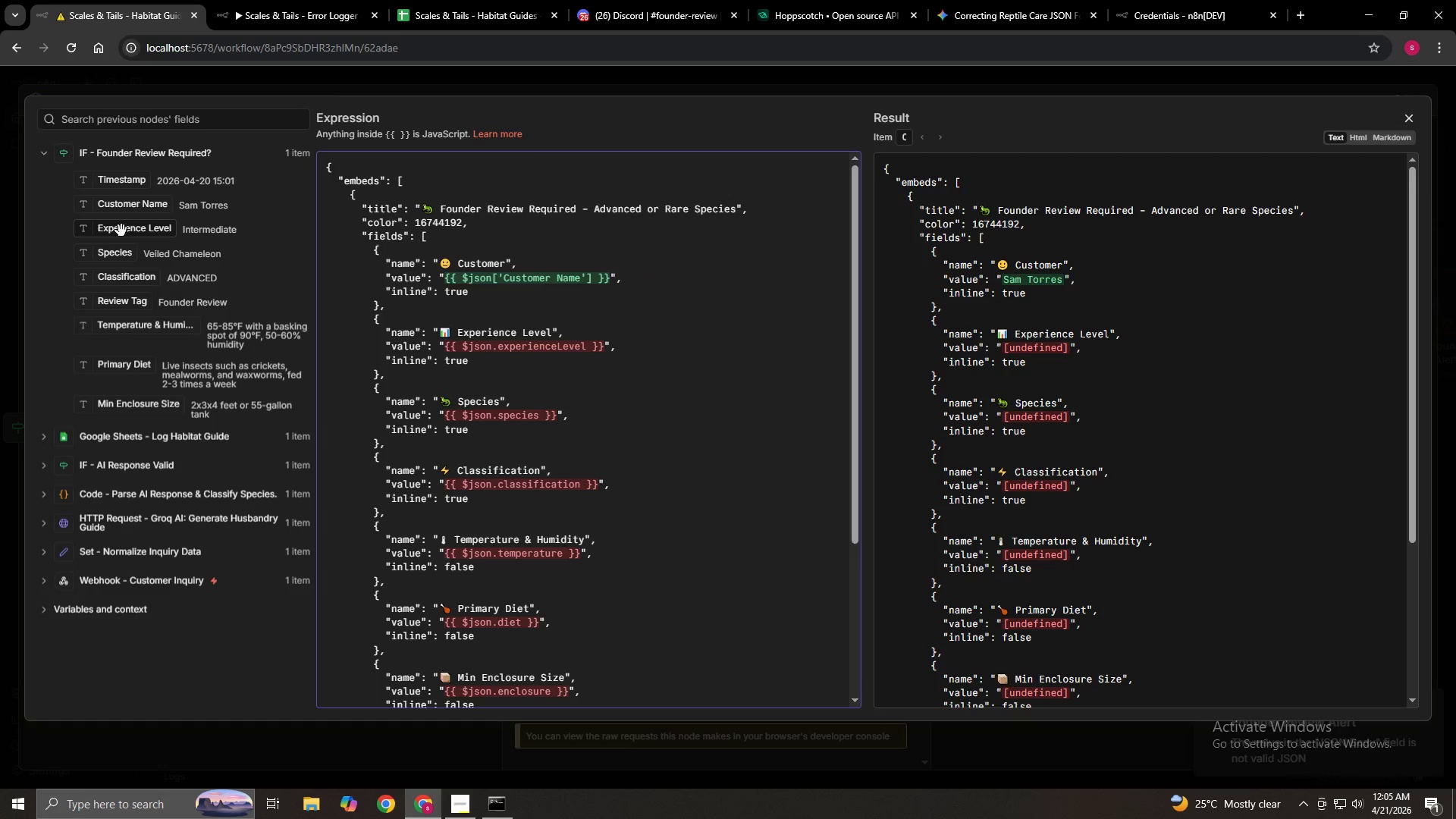 
left_click_drag(start_coordinate=[122, 228], to_coordinate=[584, 350])
 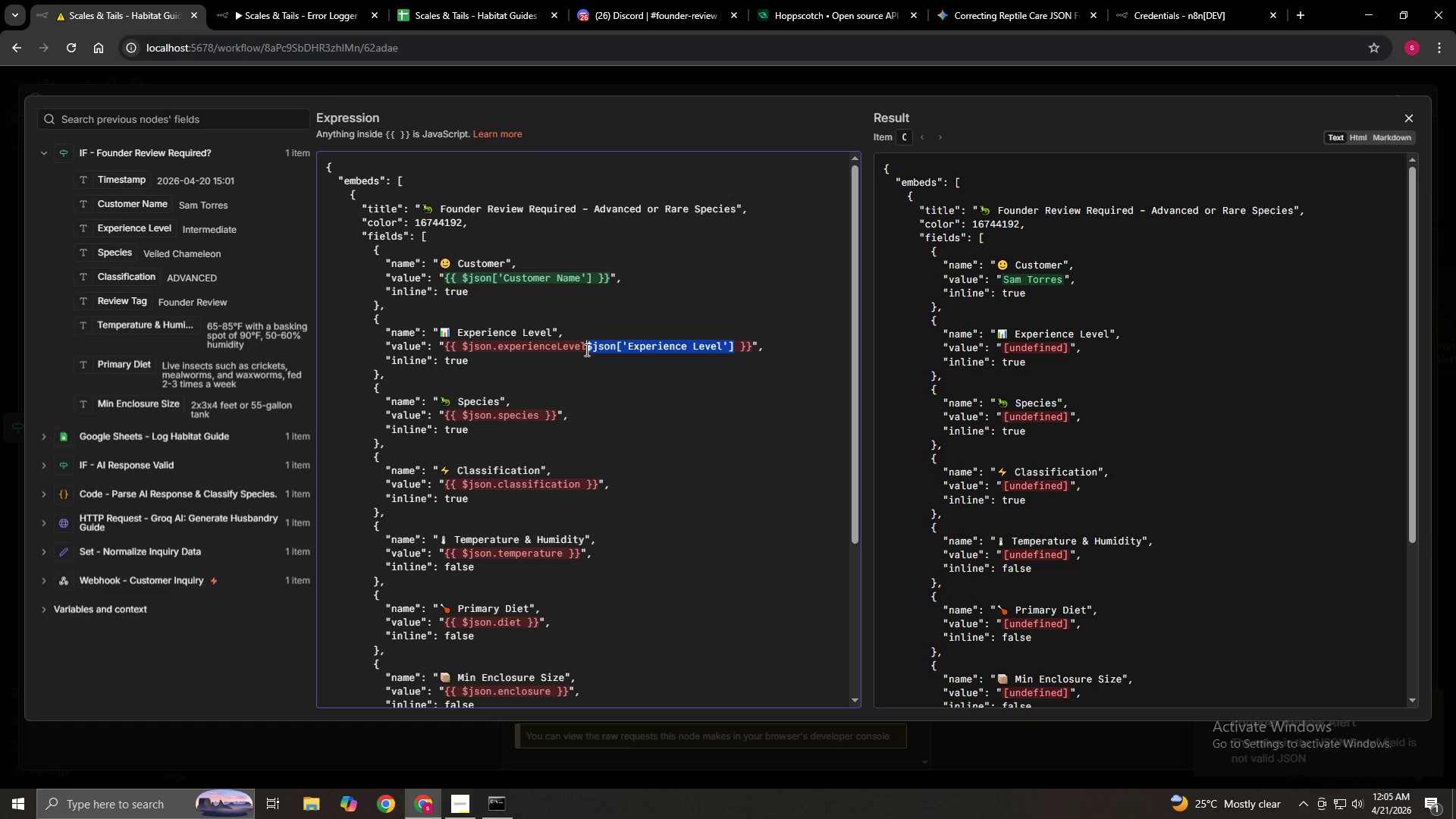 
left_click_drag(start_coordinate=[583, 347], to_coordinate=[460, 343])
 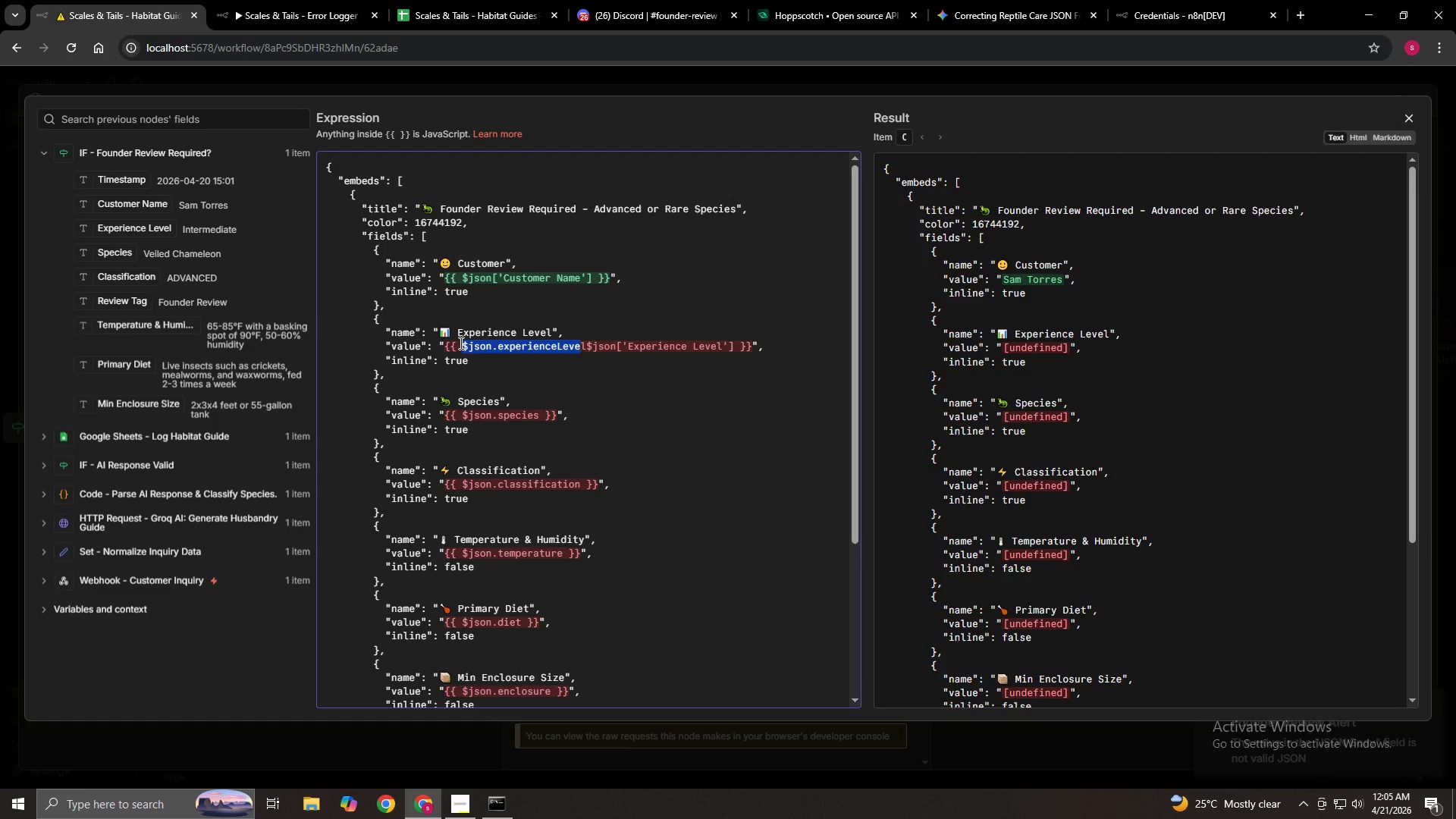 
key(Backspace)
 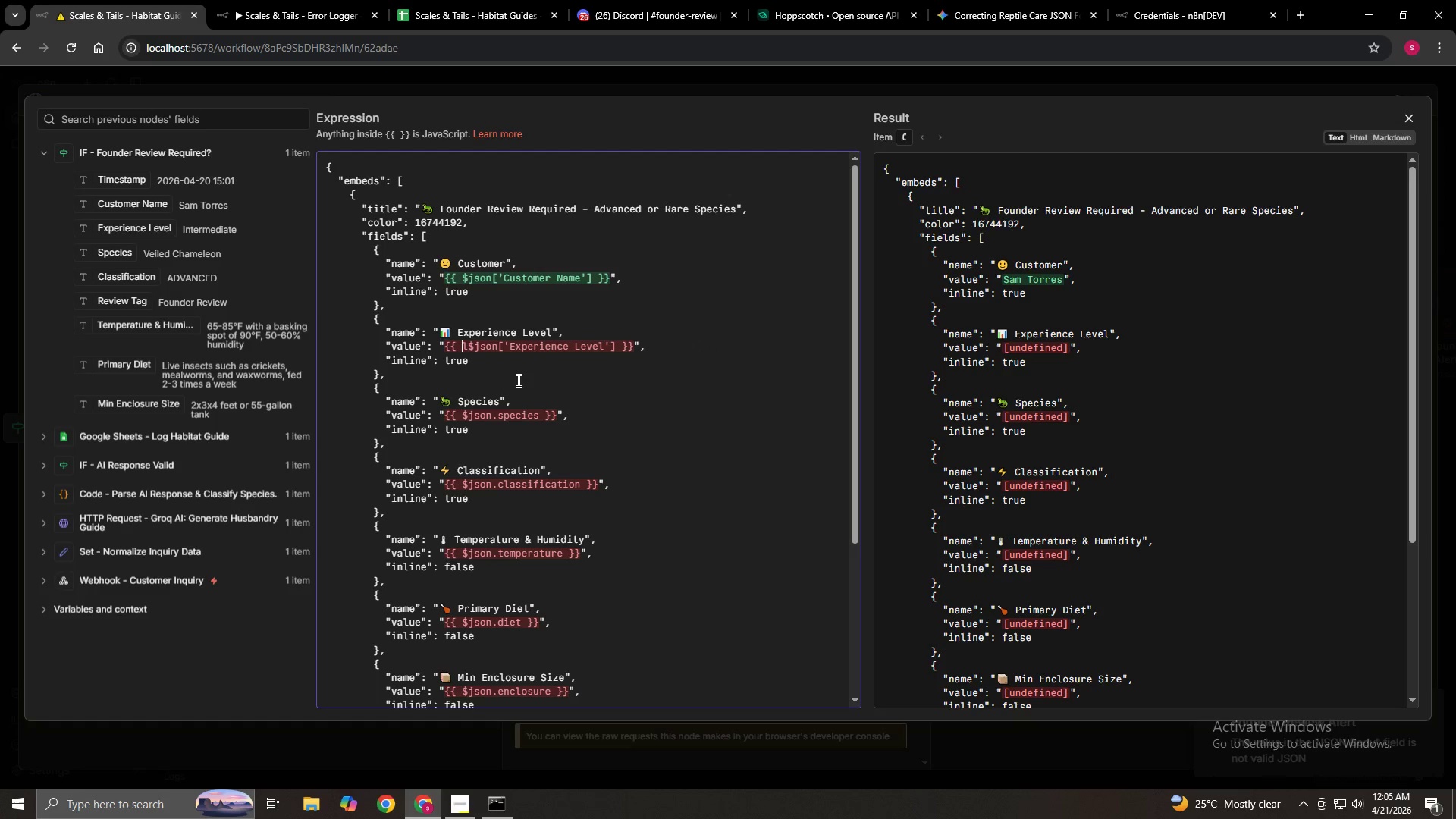 
key(Delete)
 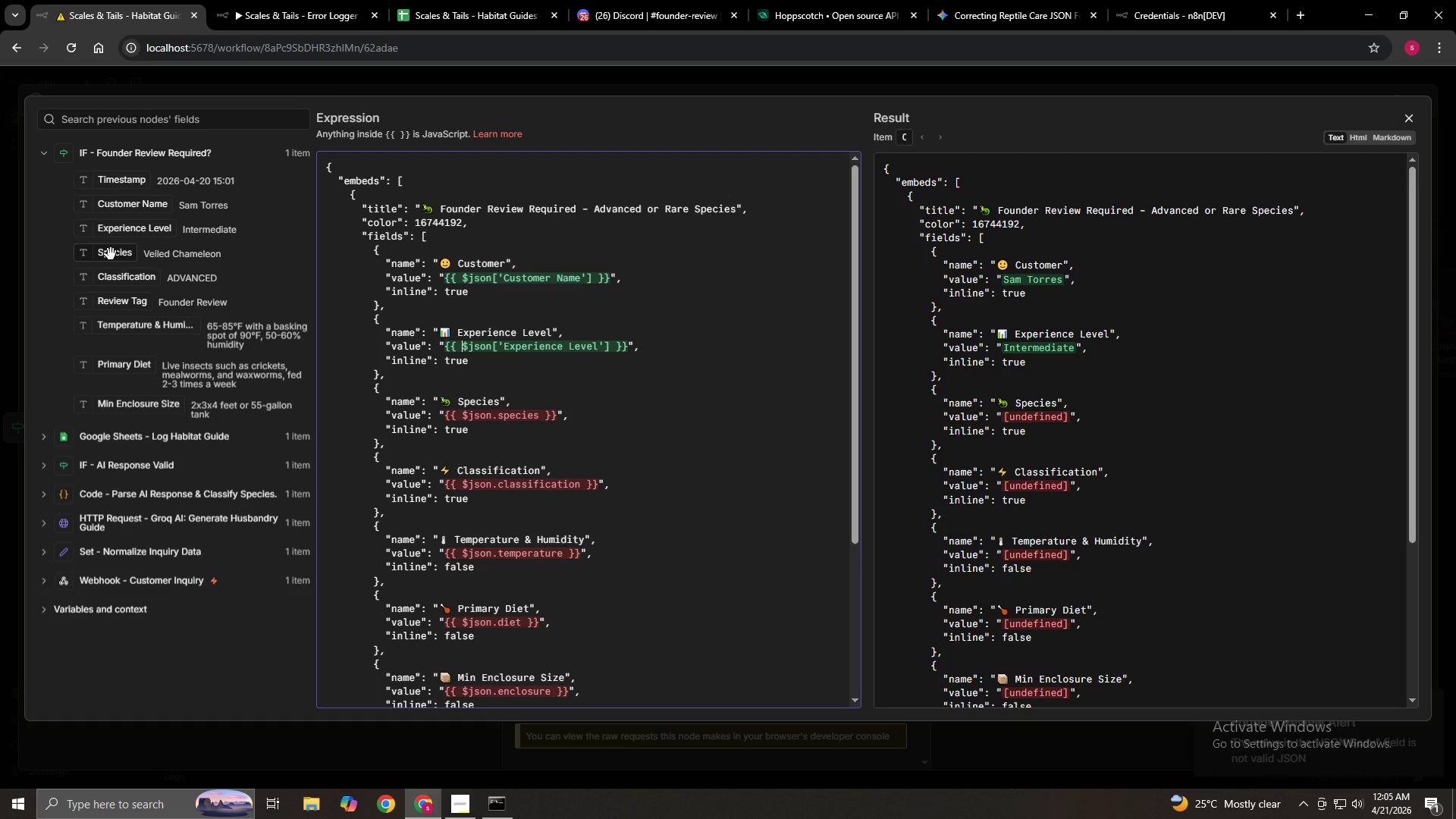 
left_click_drag(start_coordinate=[118, 256], to_coordinate=[540, 422])
 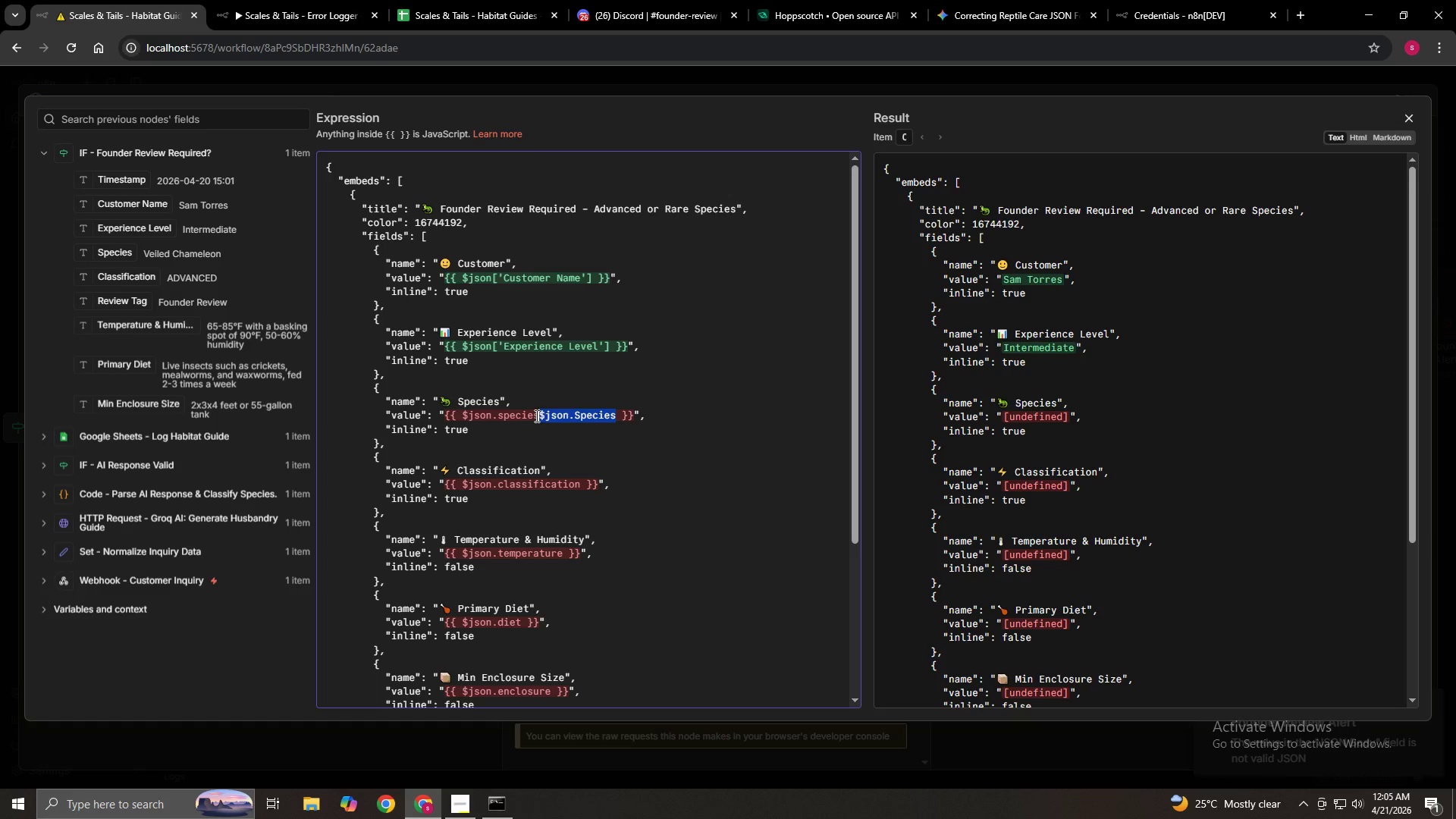 
left_click_drag(start_coordinate=[536, 415], to_coordinate=[463, 410])
 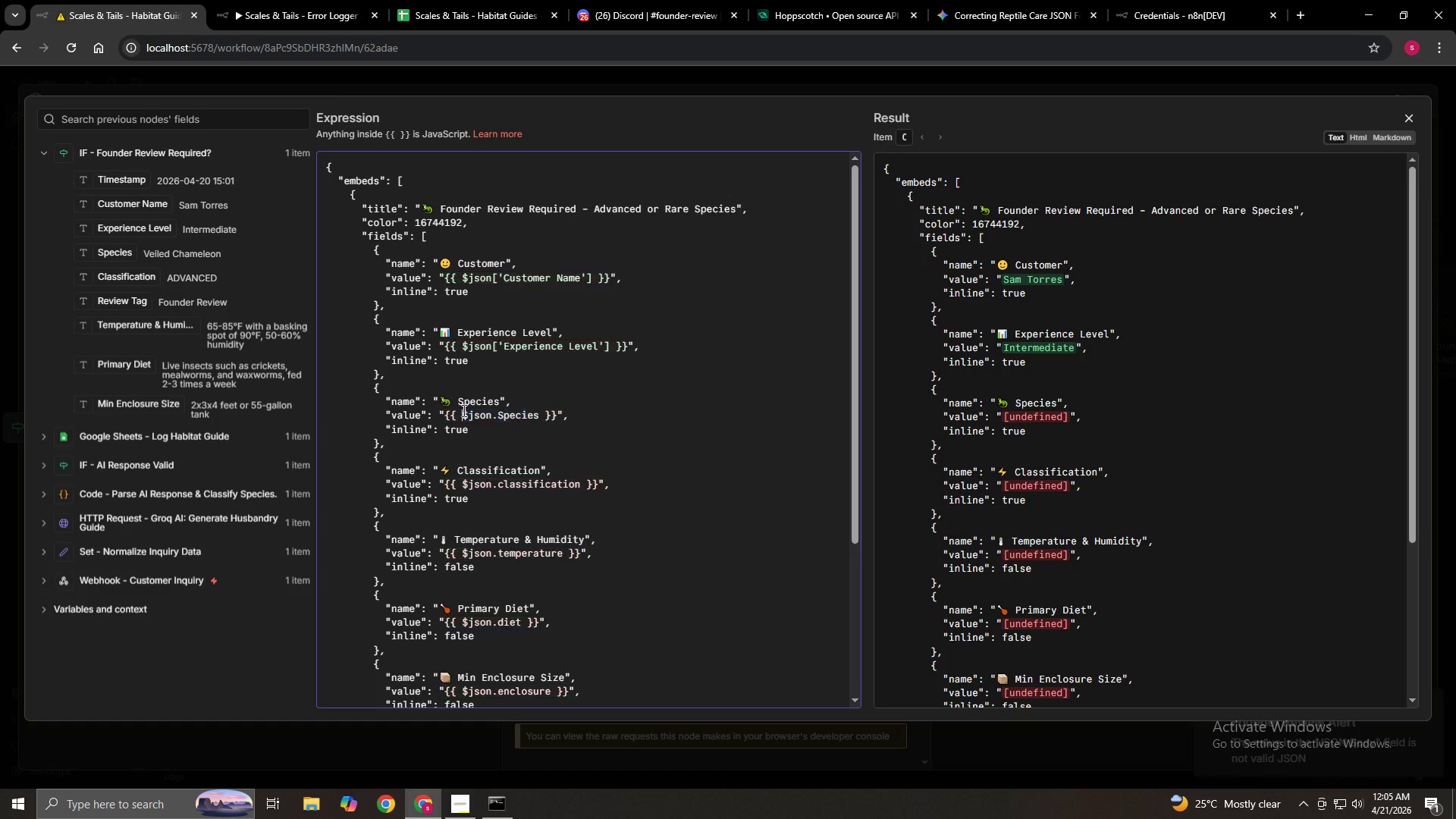 
key(Backspace)
 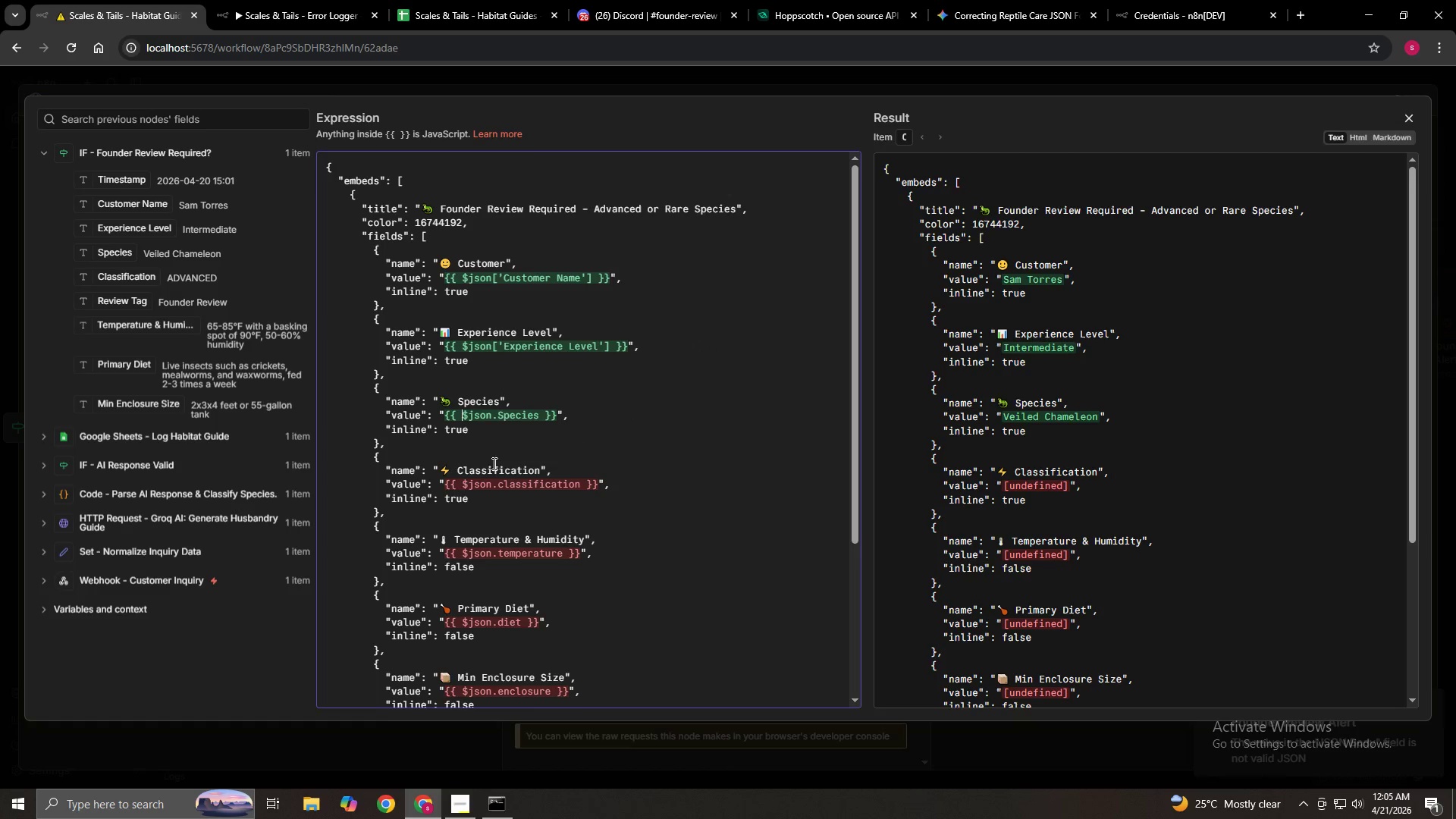 
scroll: coordinate [504, 471], scroll_direction: down, amount: 1.0
 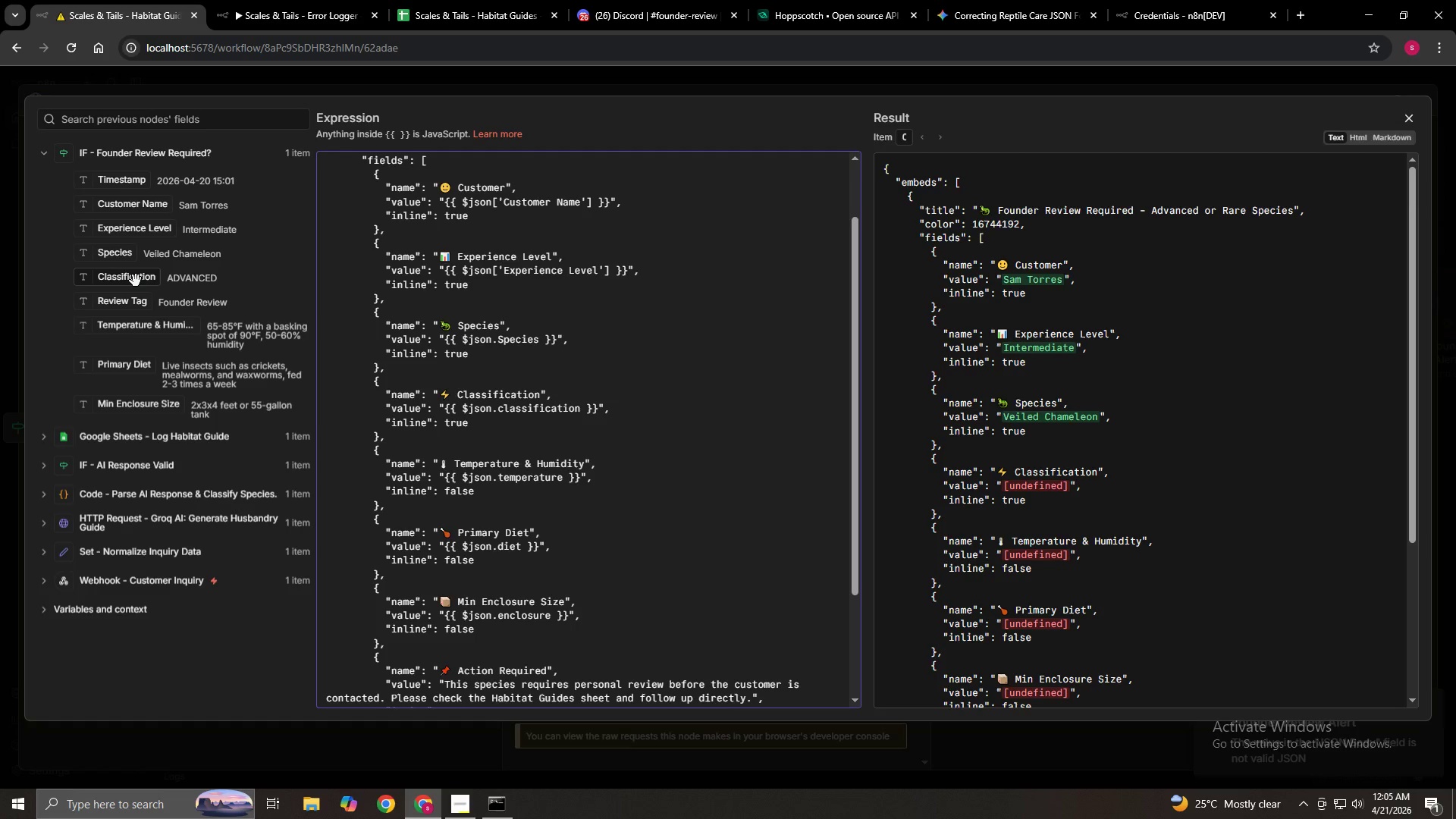 
left_click_drag(start_coordinate=[136, 281], to_coordinate=[582, 413])
 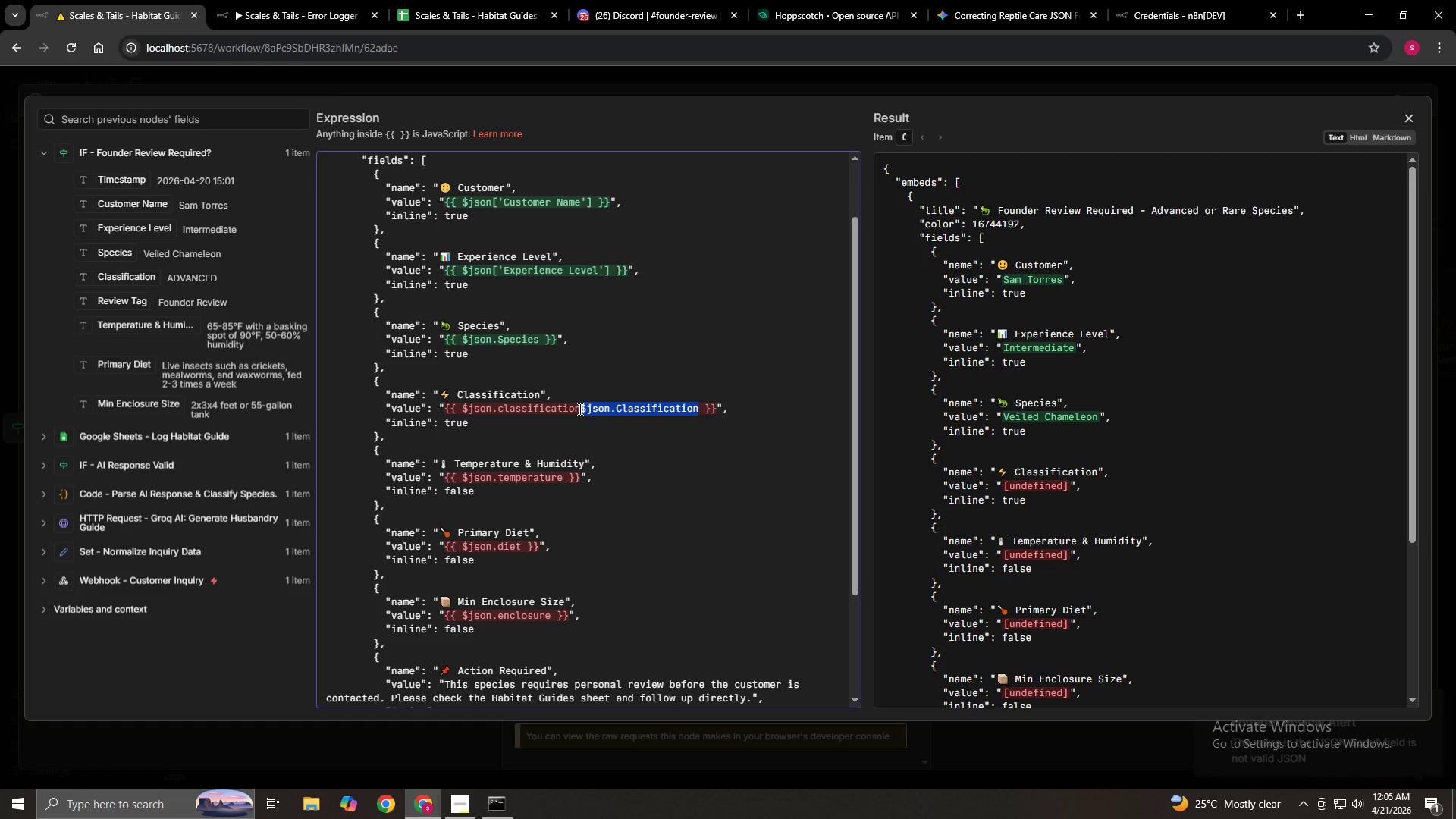 
left_click_drag(start_coordinate=[579, 409], to_coordinate=[464, 403])
 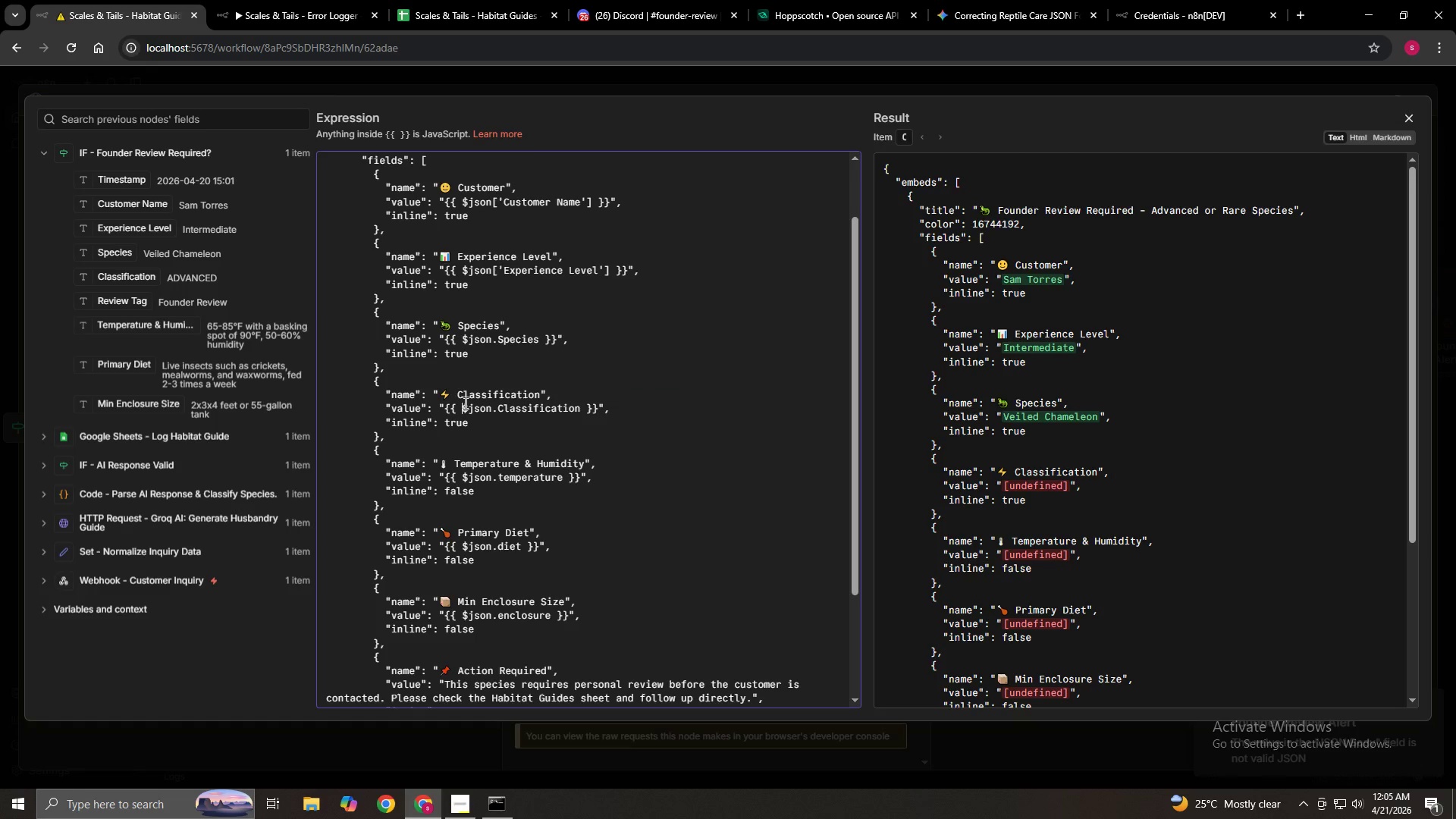 
key(Backspace)
 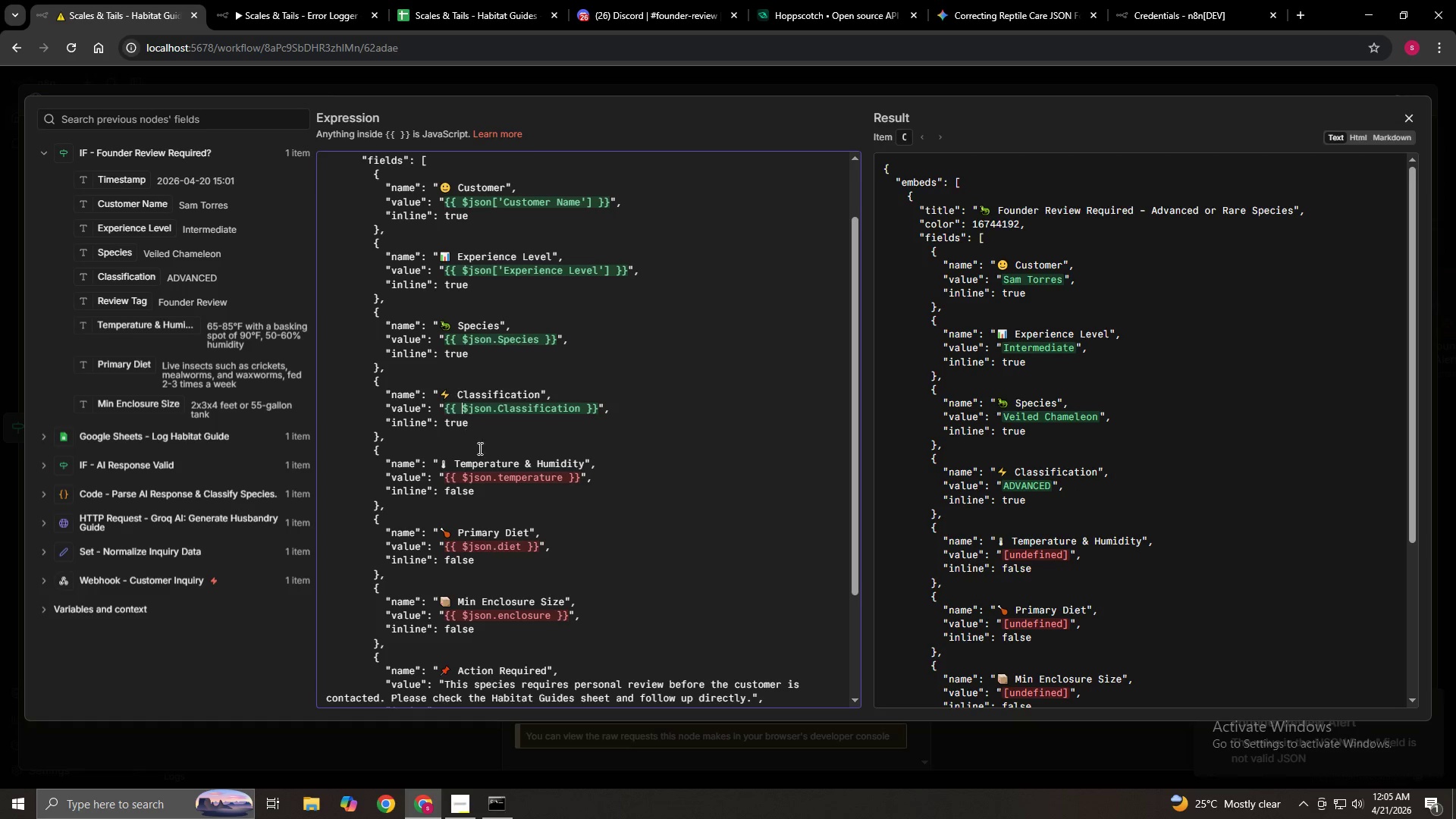 
scroll: coordinate [484, 455], scroll_direction: down, amount: 1.0
 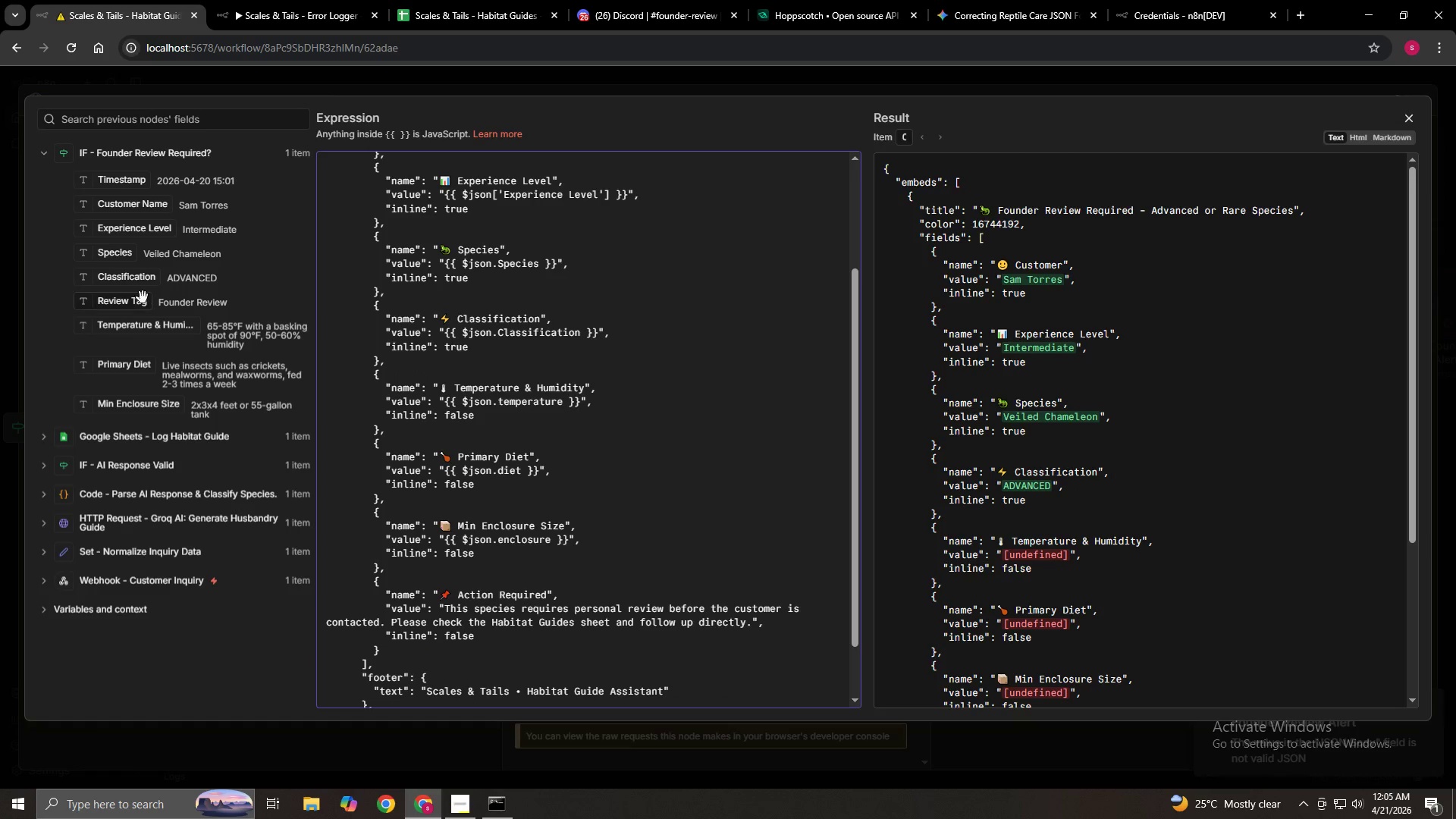 
left_click_drag(start_coordinate=[136, 328], to_coordinate=[564, 405])
 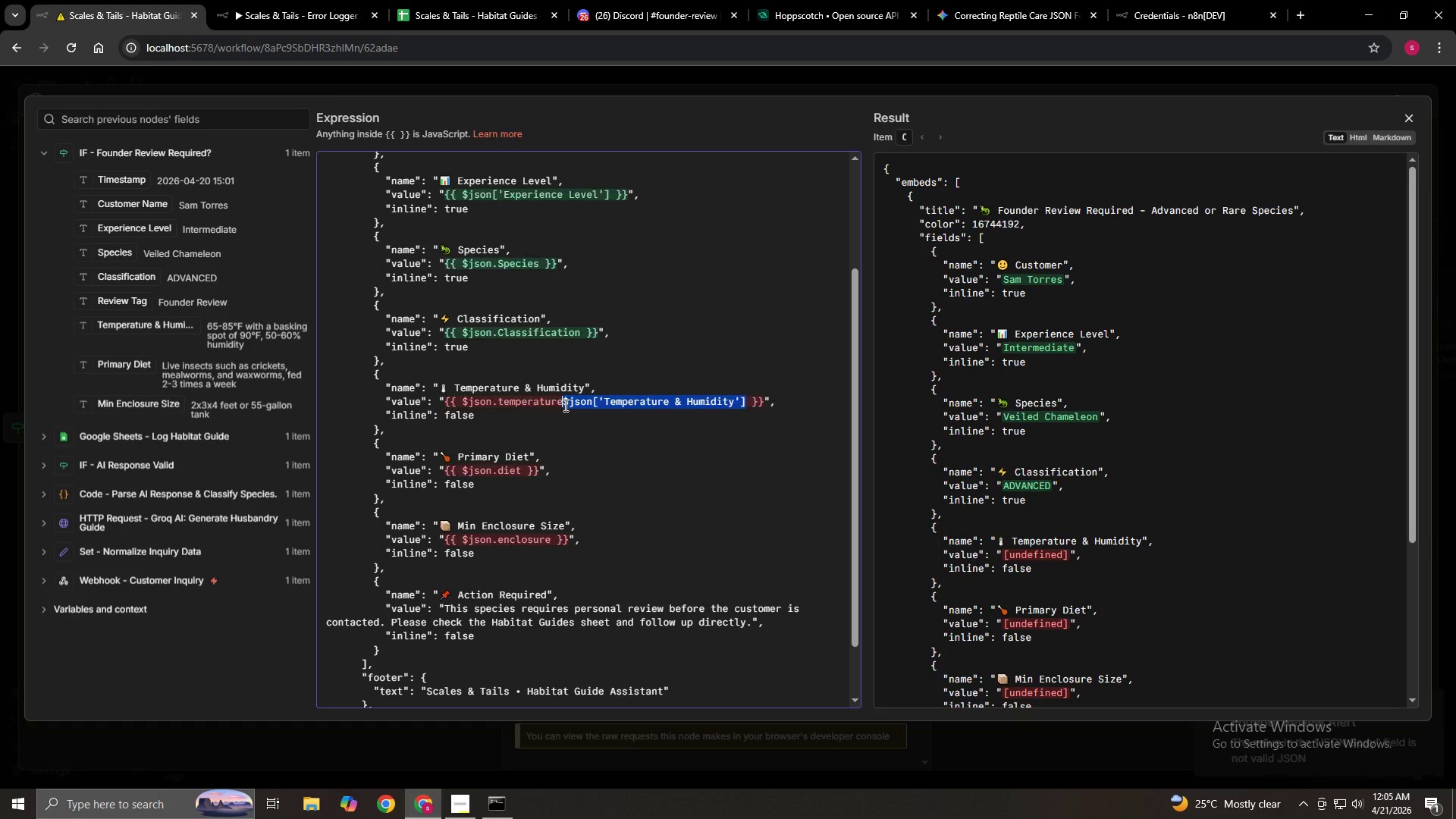 
left_click_drag(start_coordinate=[564, 405], to_coordinate=[546, 401])
 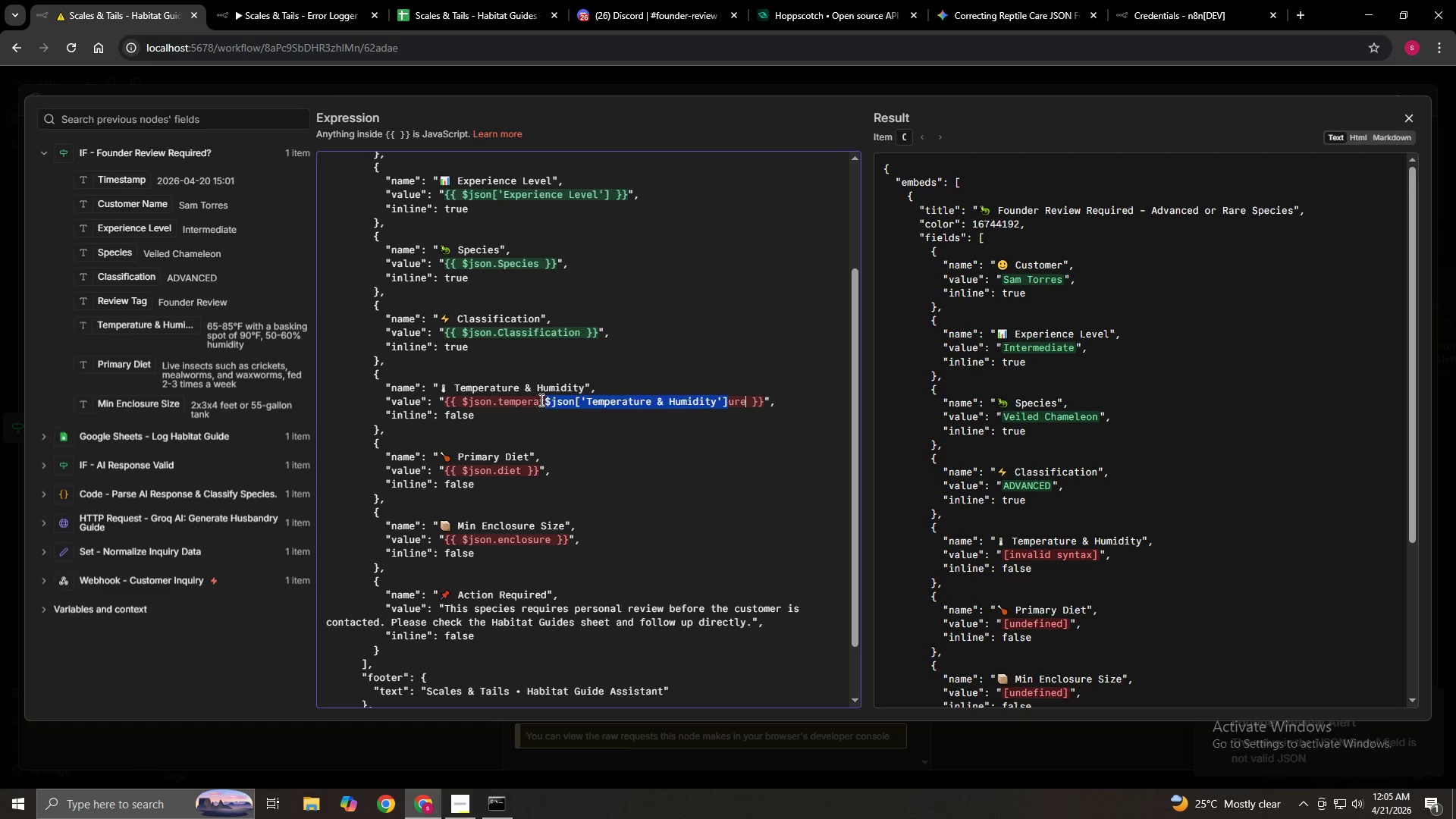 
left_click([544, 400])
 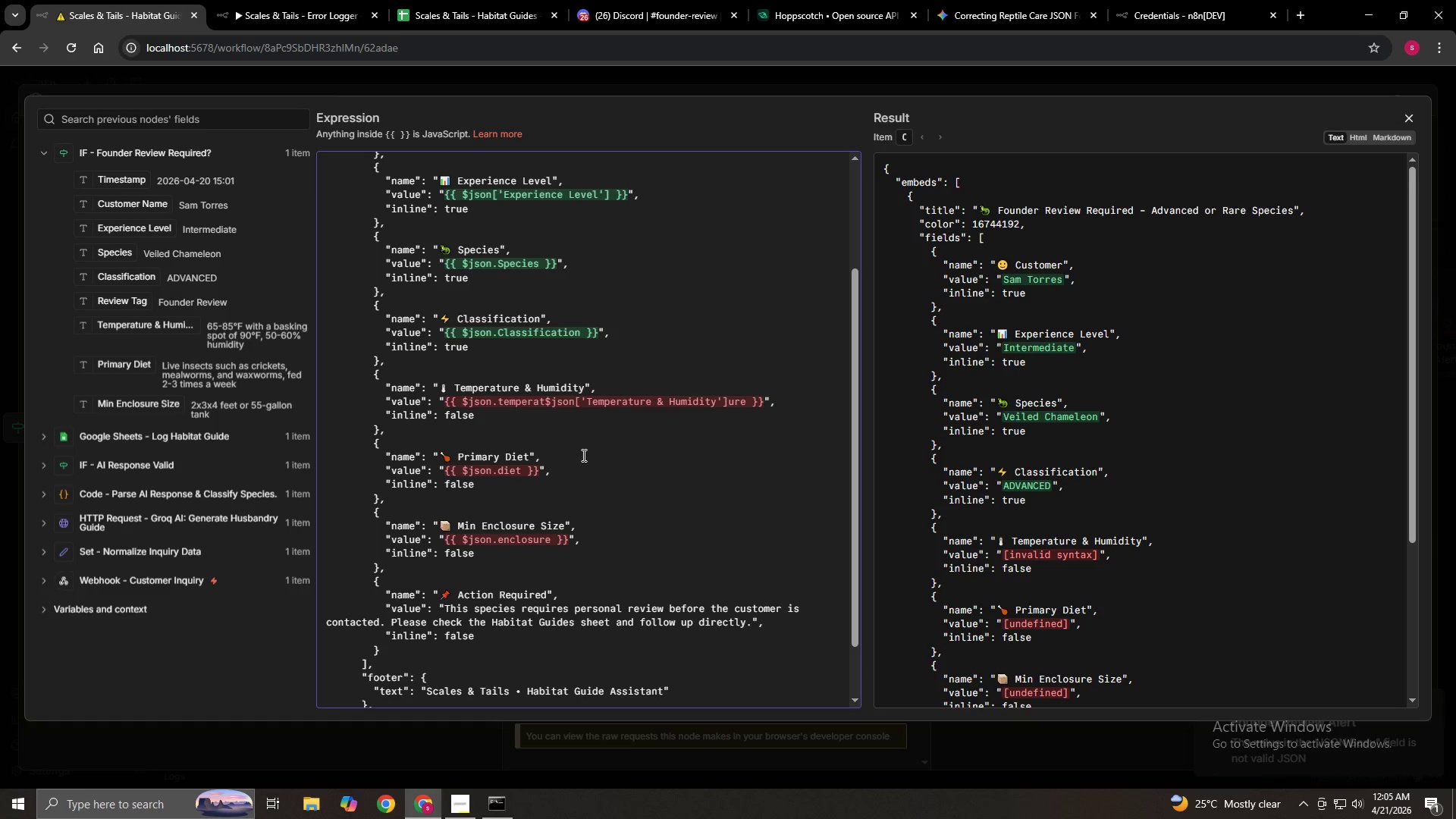 
key(Backspace)
 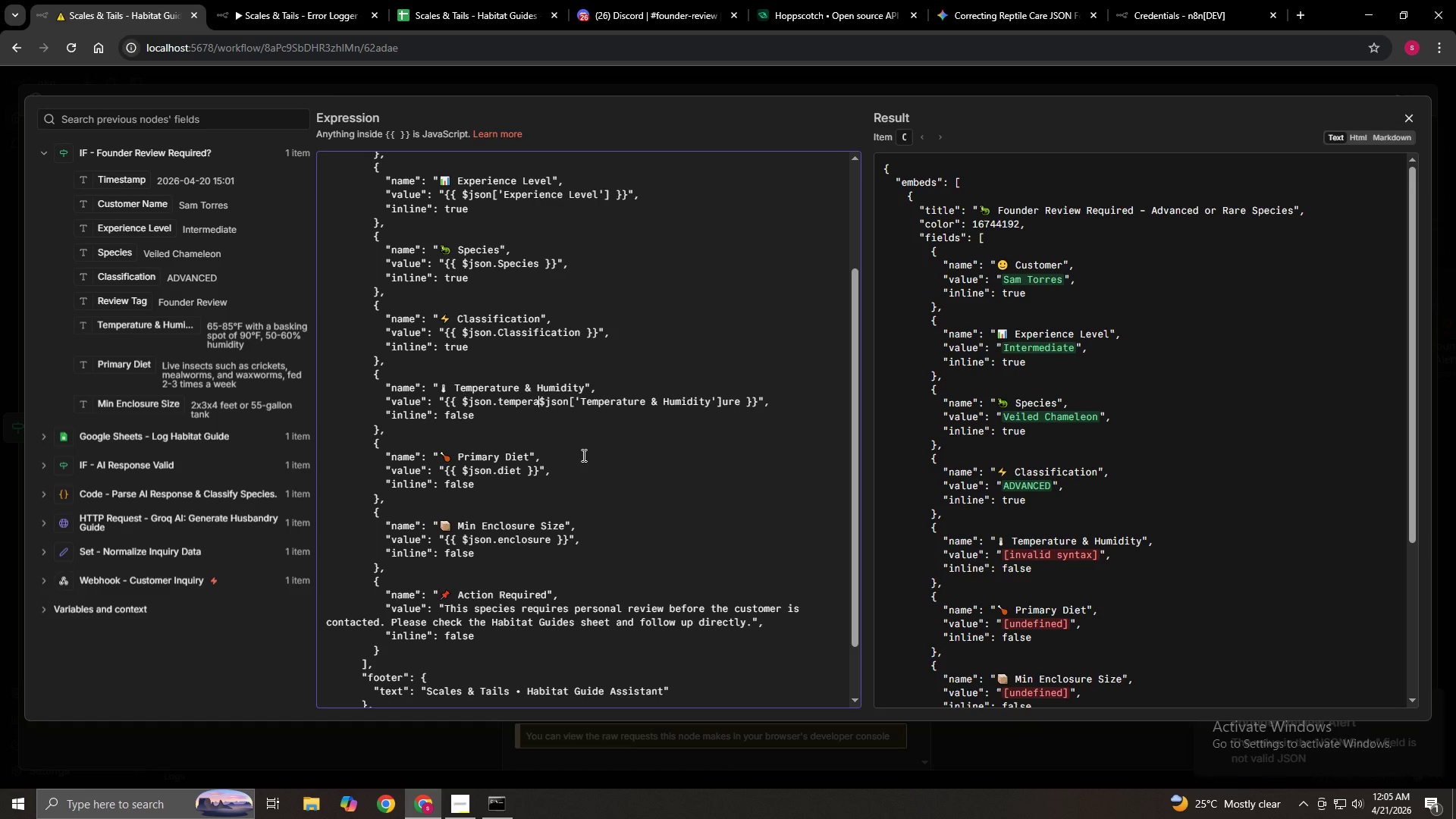 
key(Backspace)
 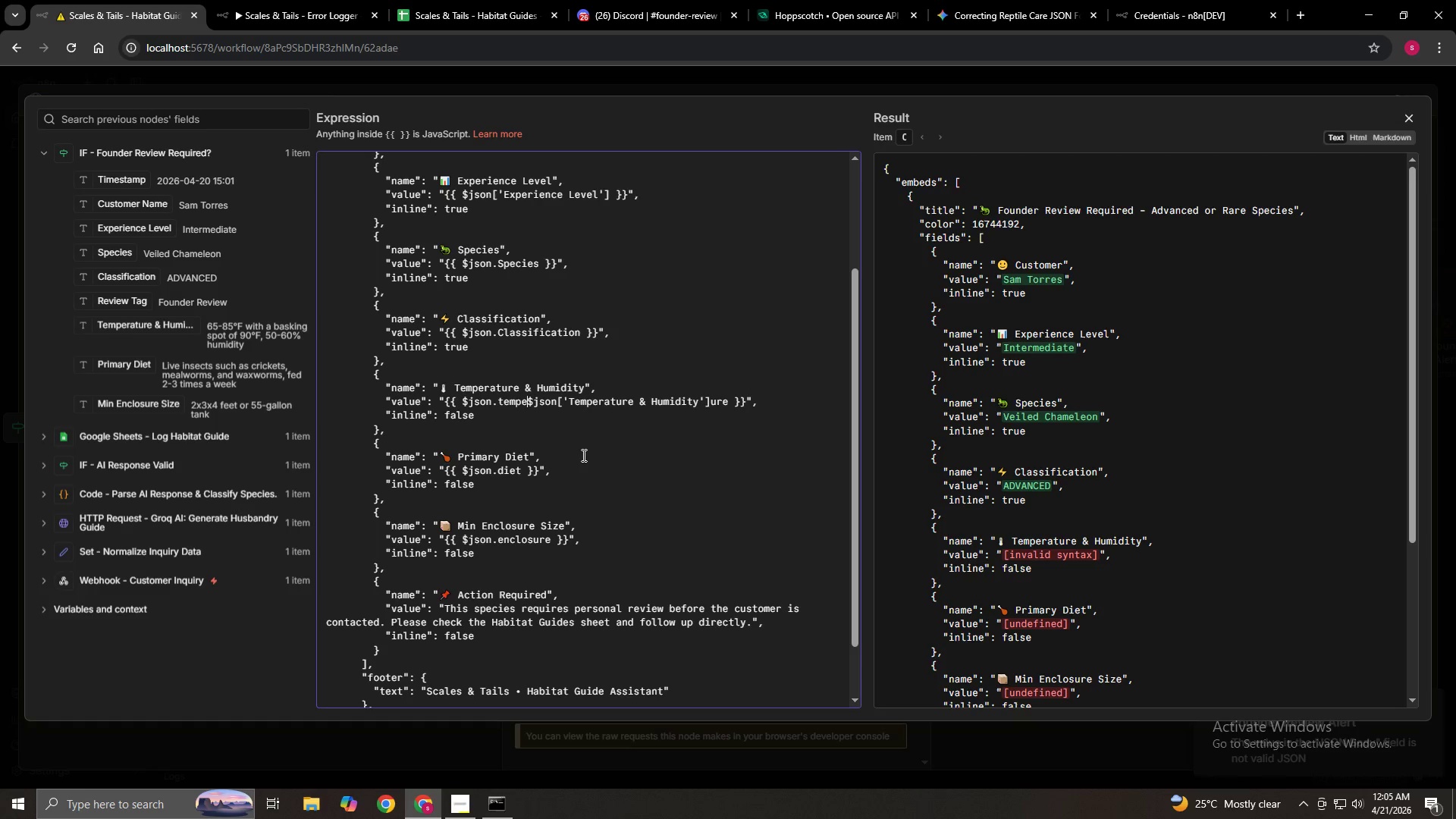 
key(Backspace)
 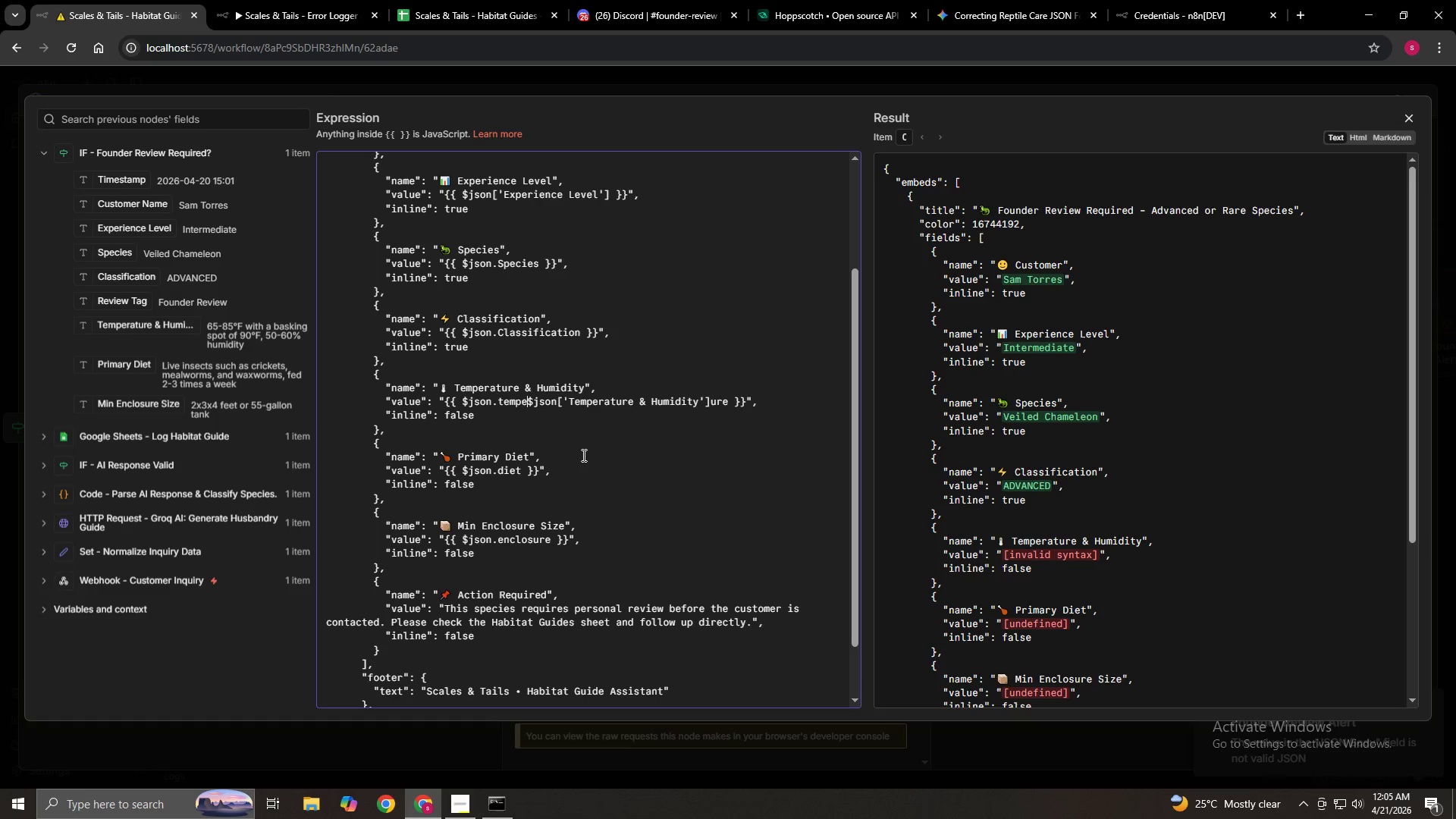 
key(Backspace)
 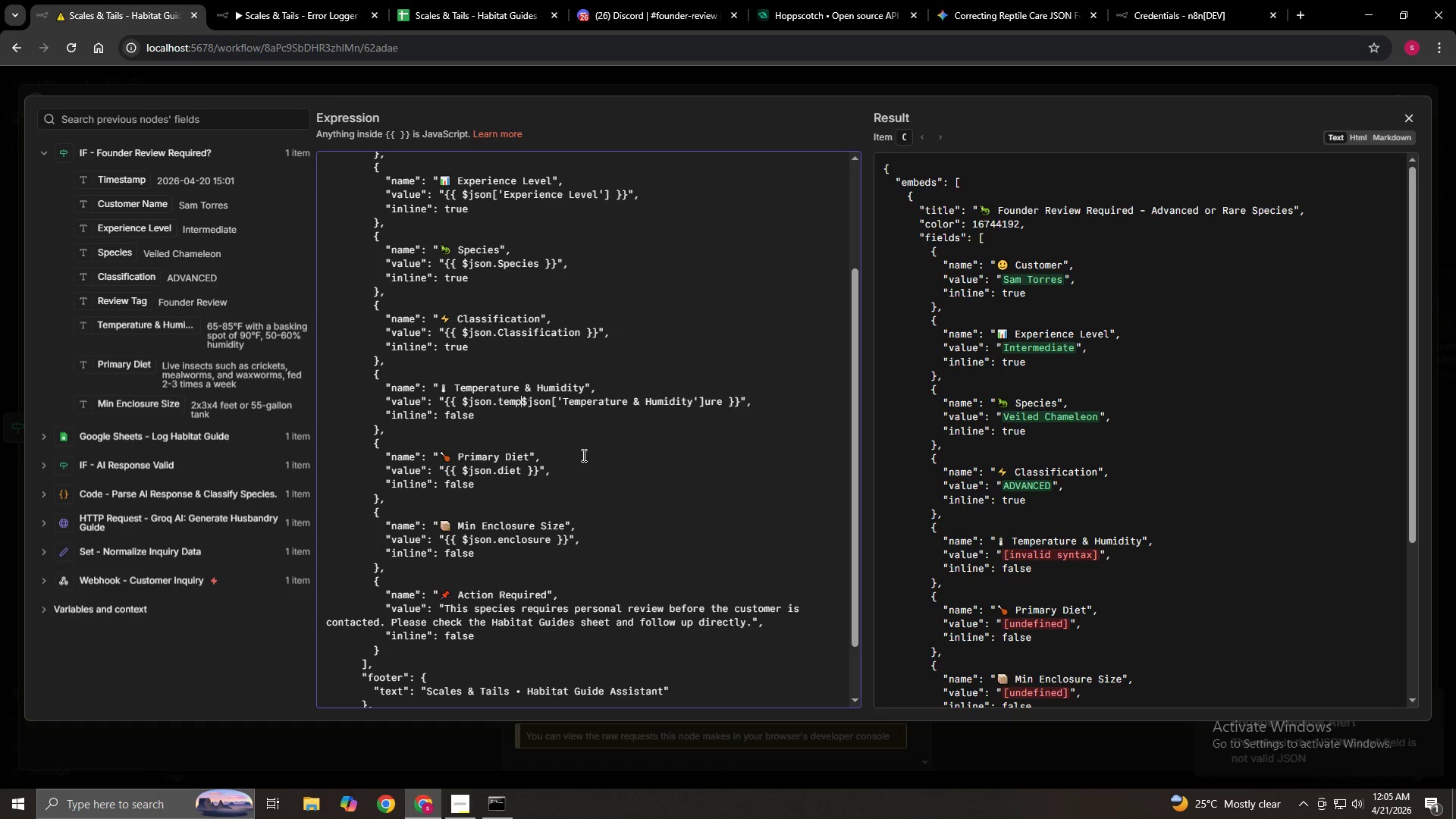 
key(Backspace)
 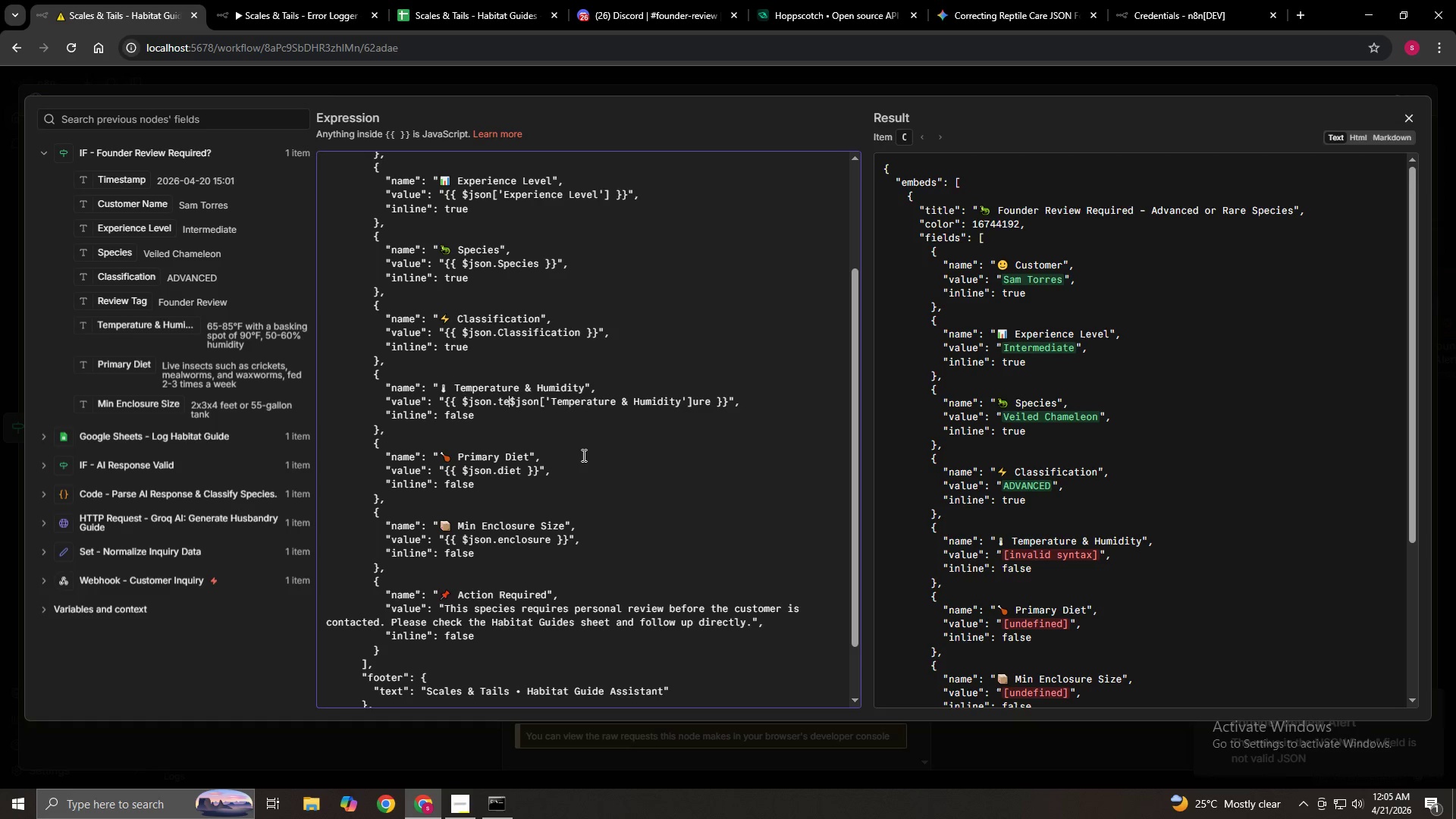 
key(Backspace)
 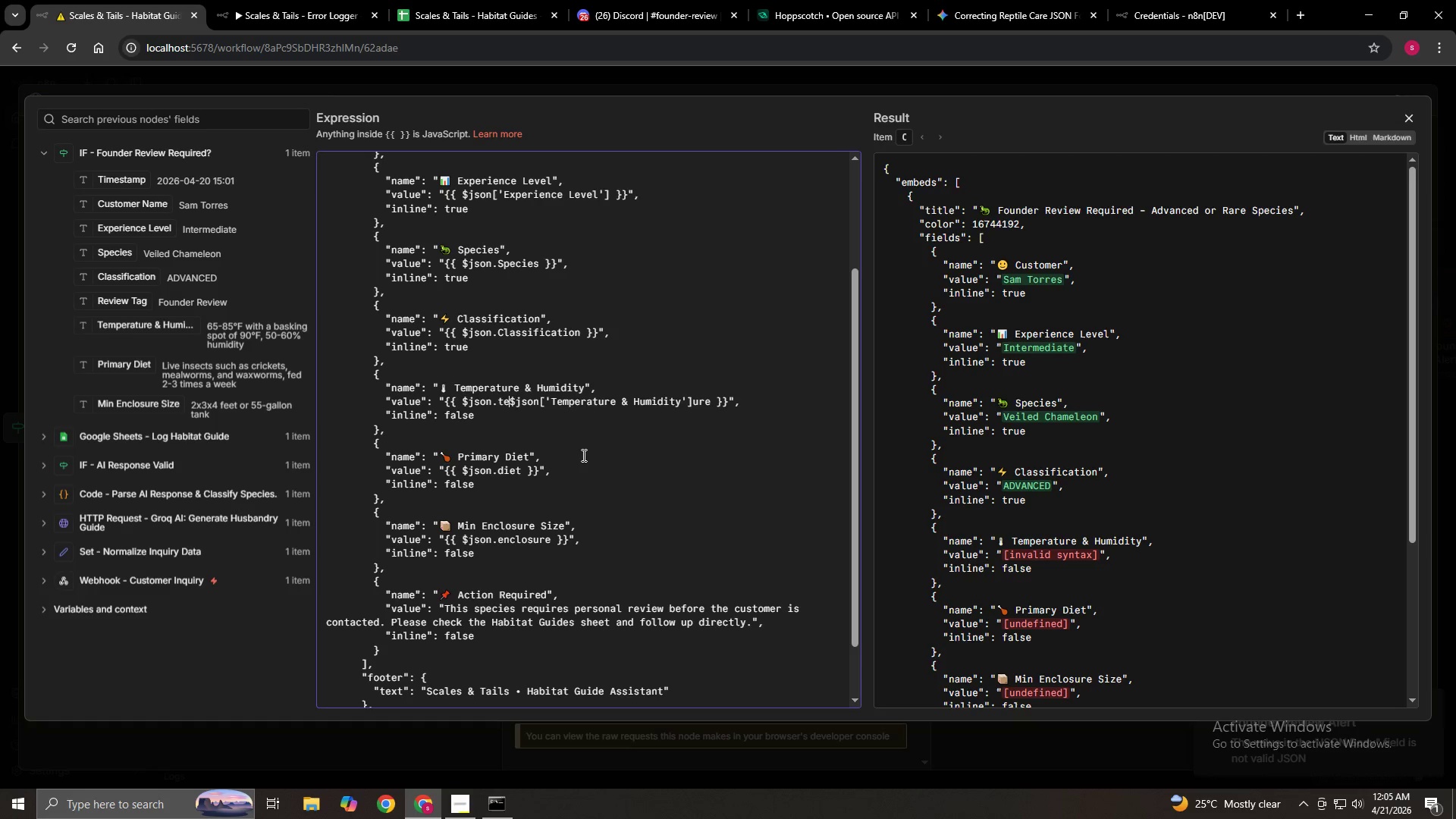 
key(Backspace)
 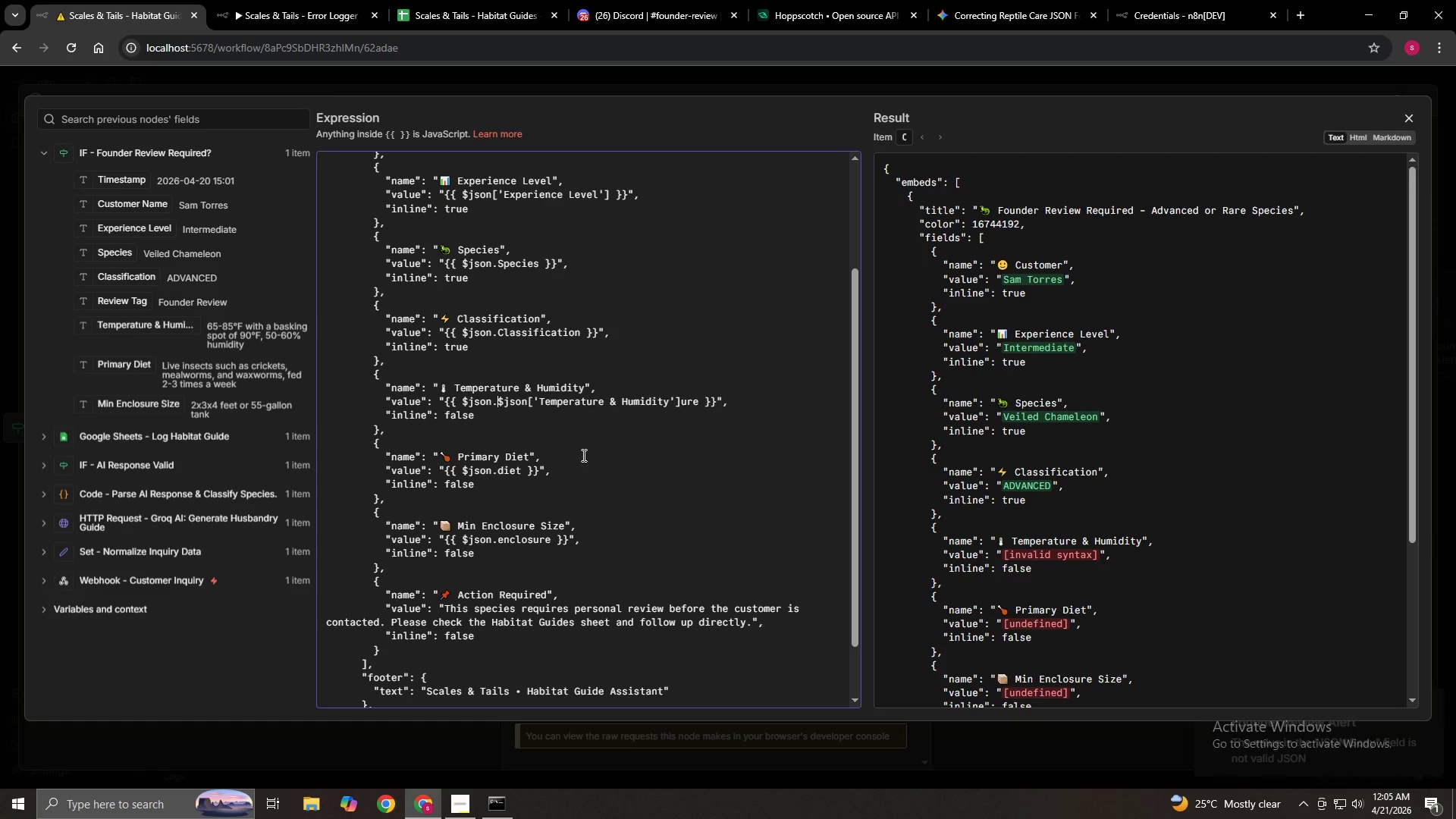 
key(Backspace)
 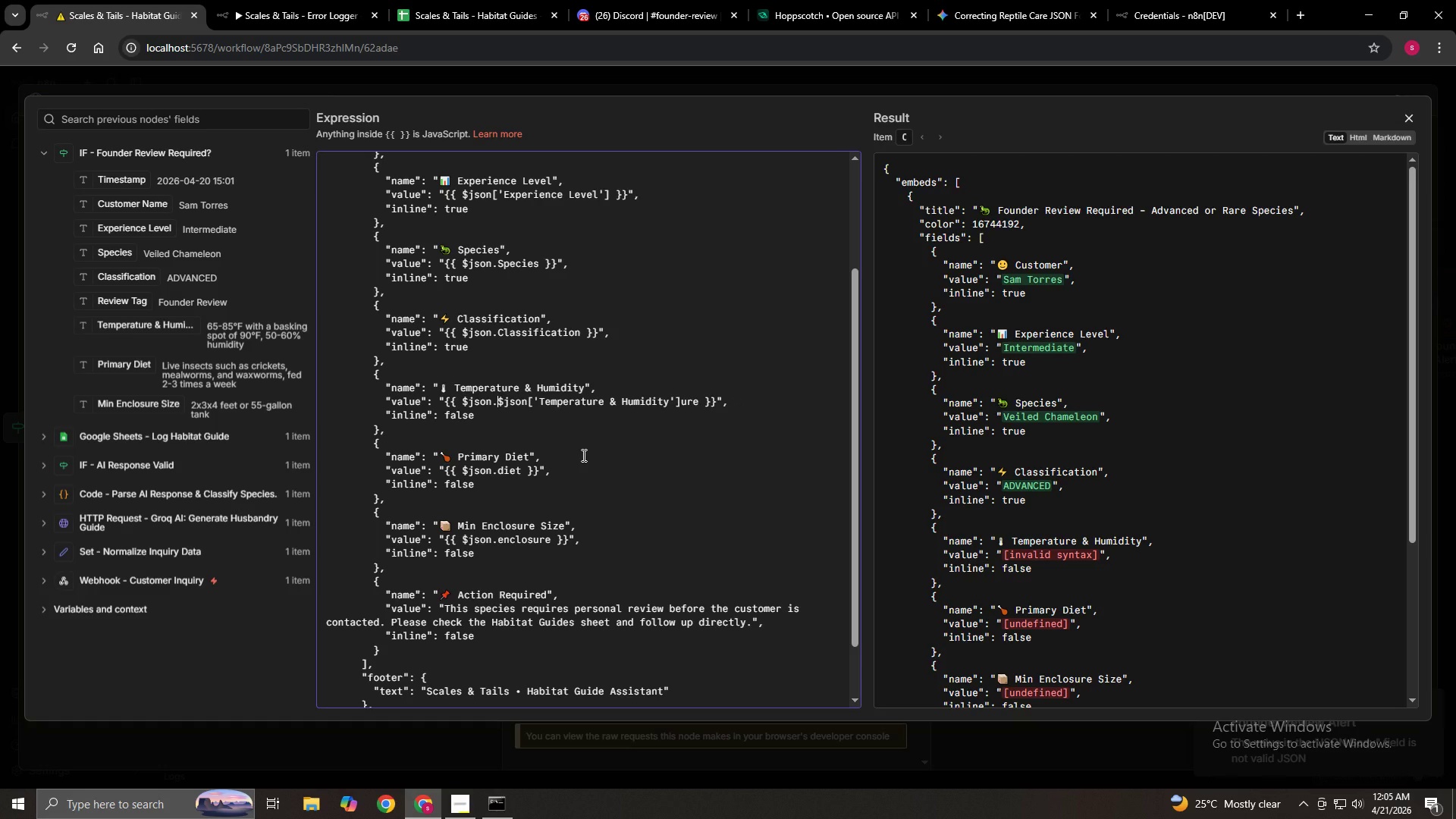 
key(Backspace)
 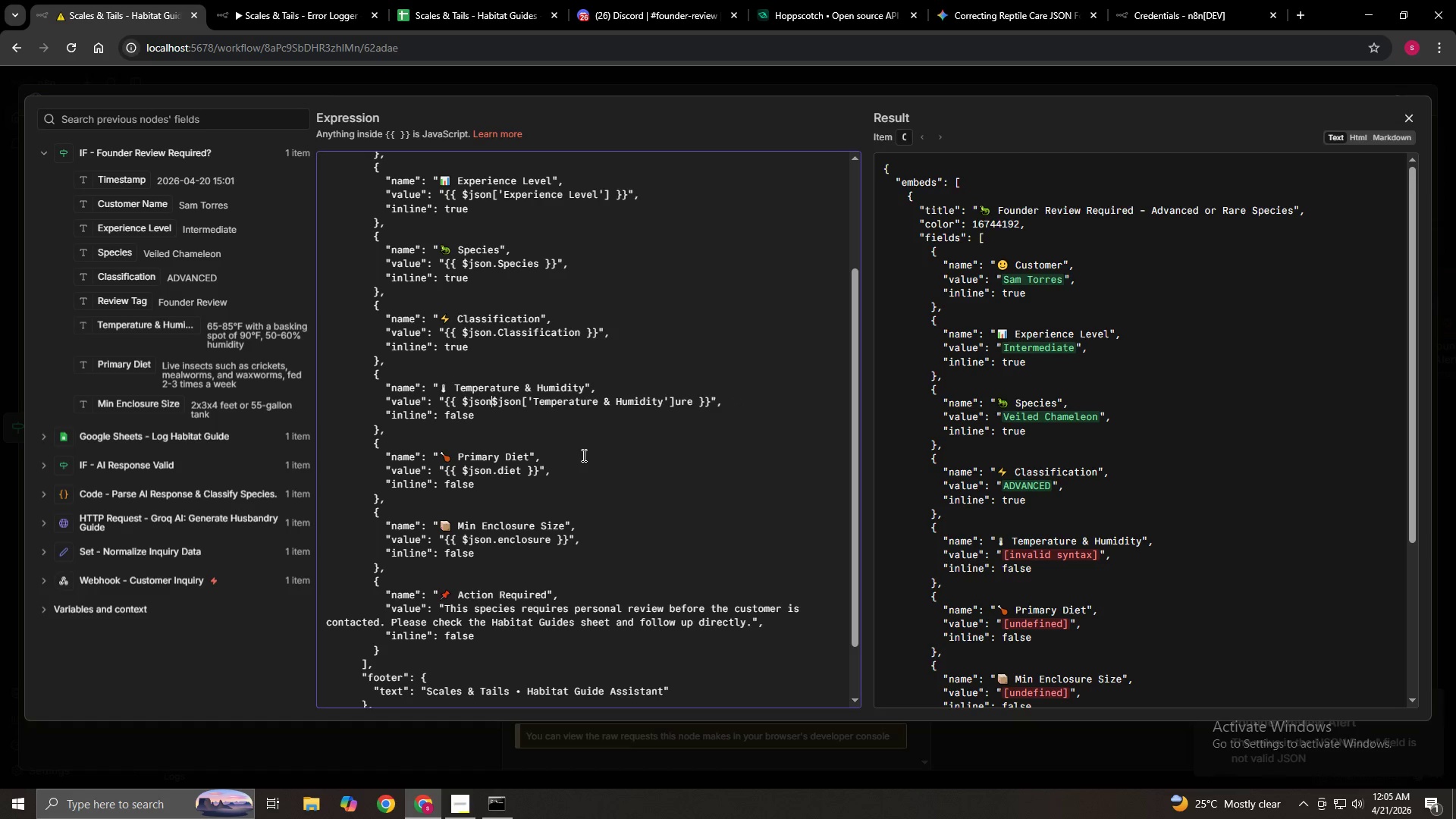 
key(Backspace)
 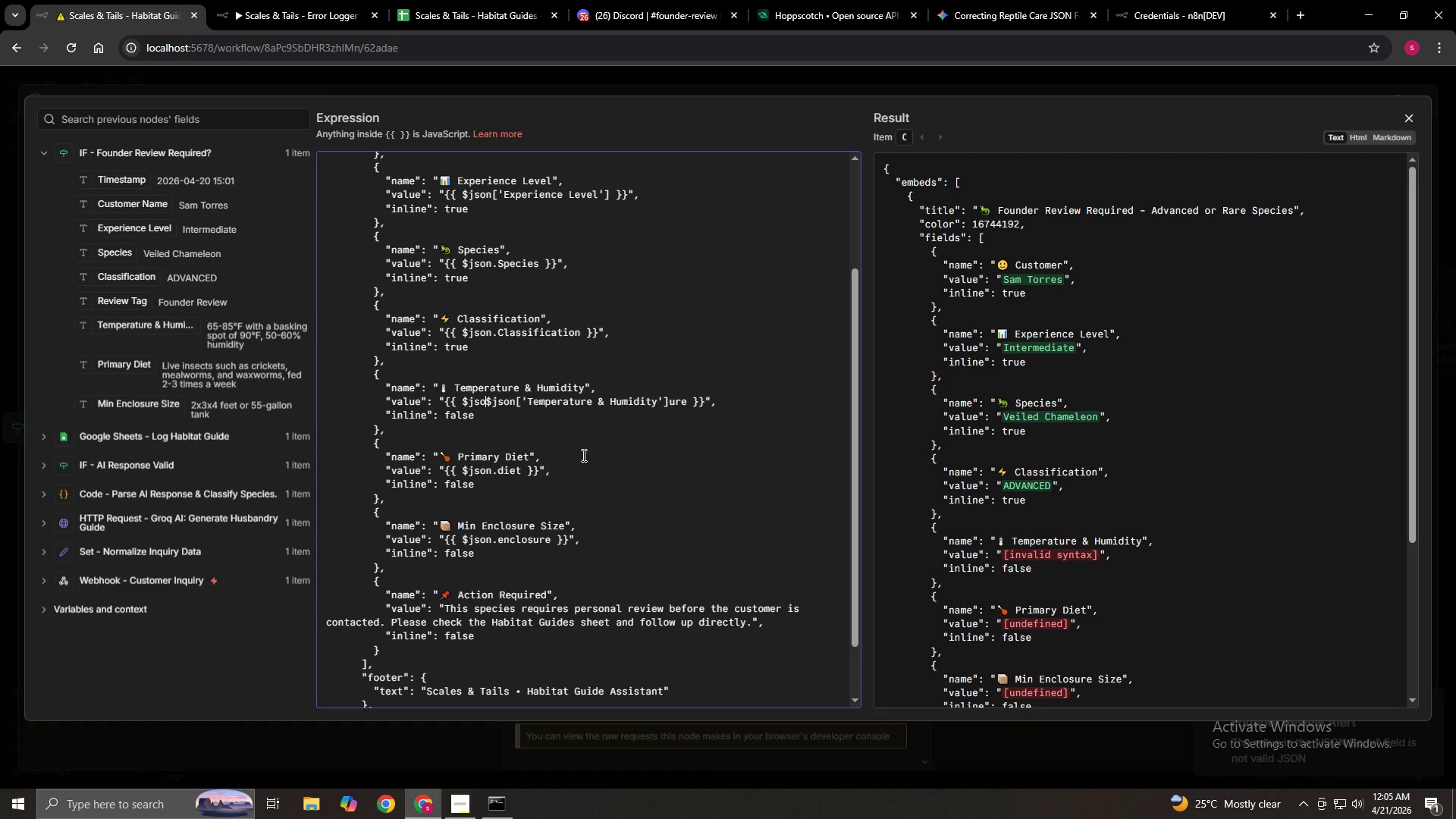 
key(Backspace)
 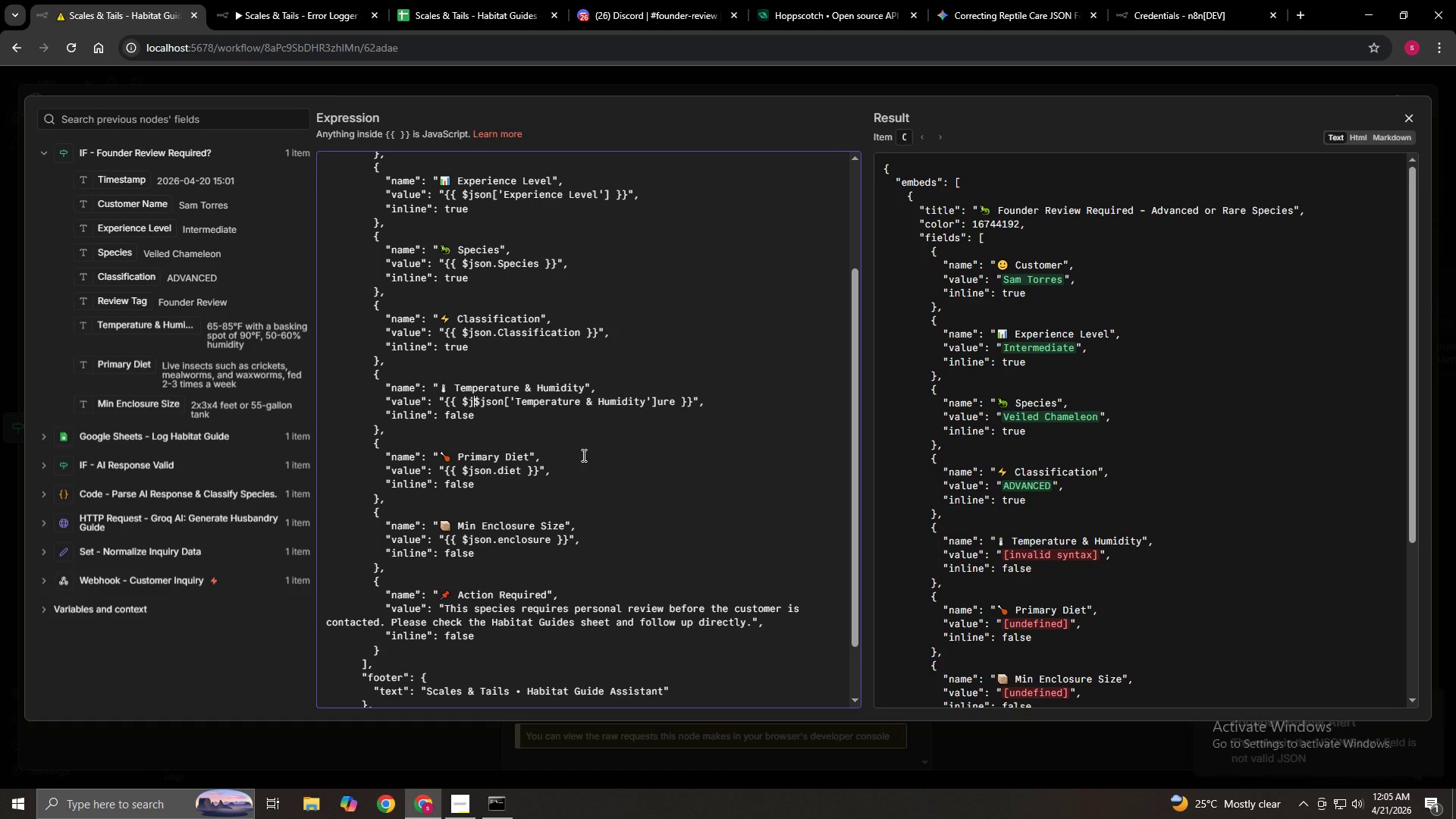 
key(Backspace)
 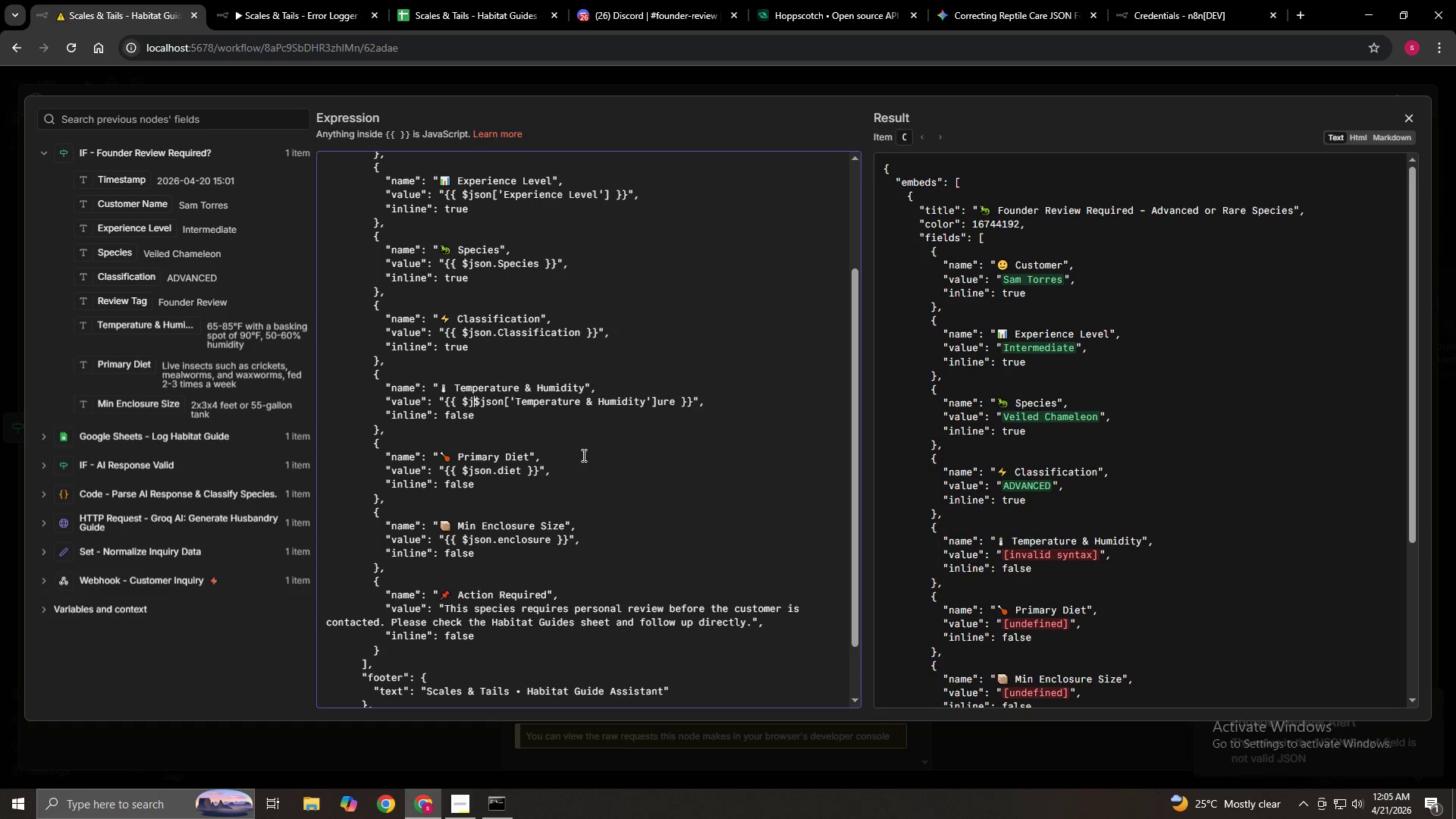 
key(Backspace)
 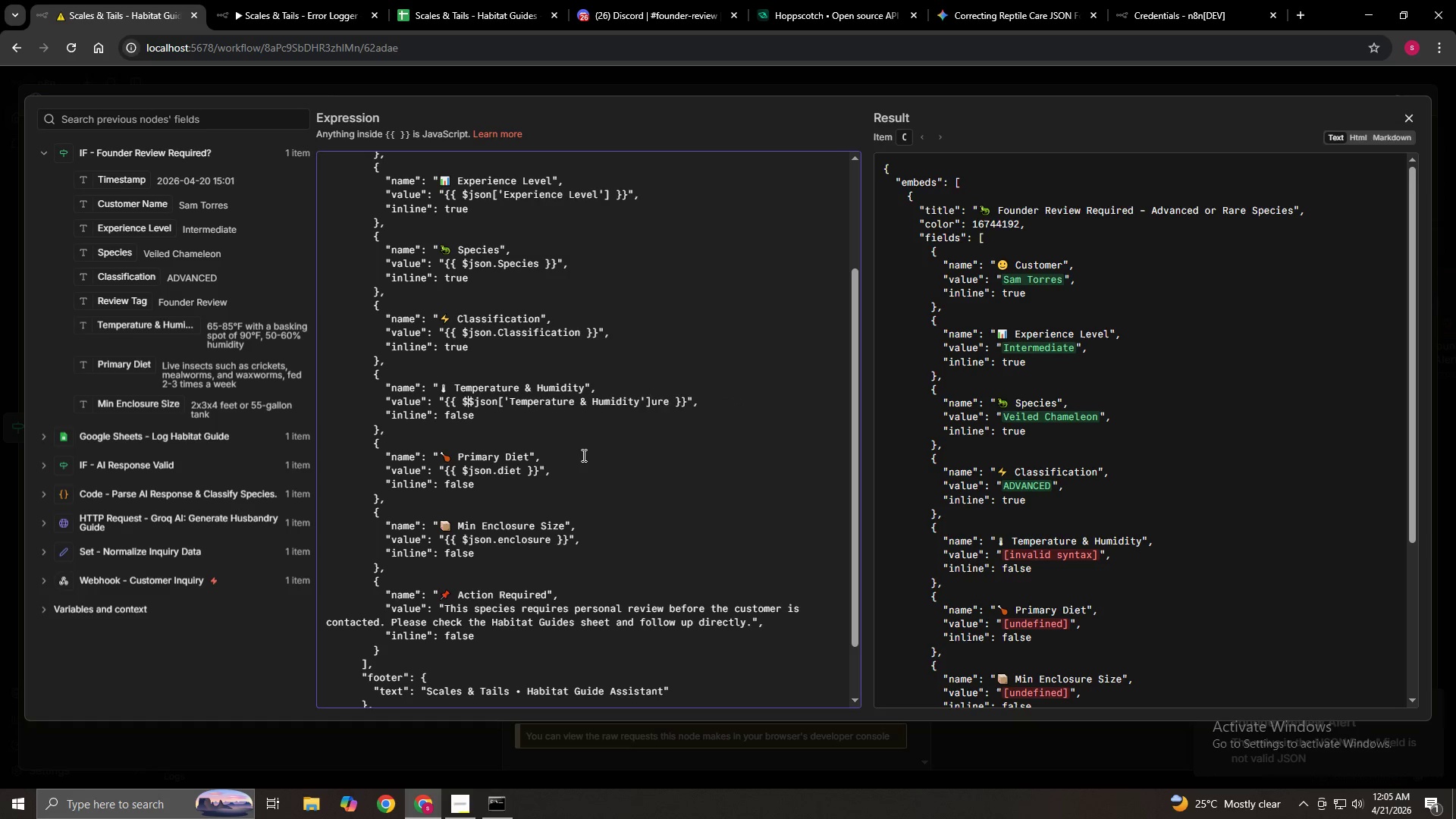 
key(Backspace)
 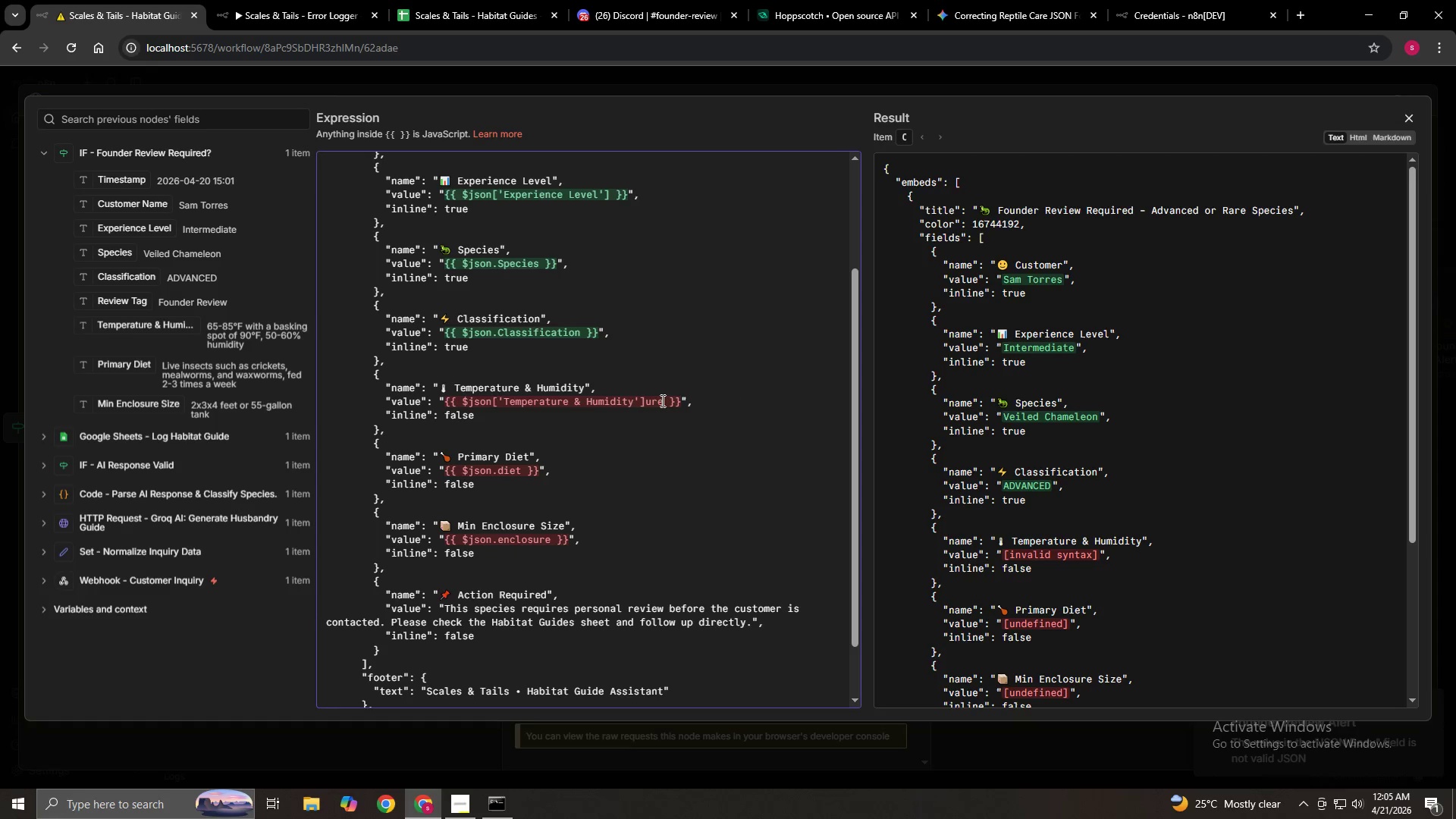 
left_click([662, 401])
 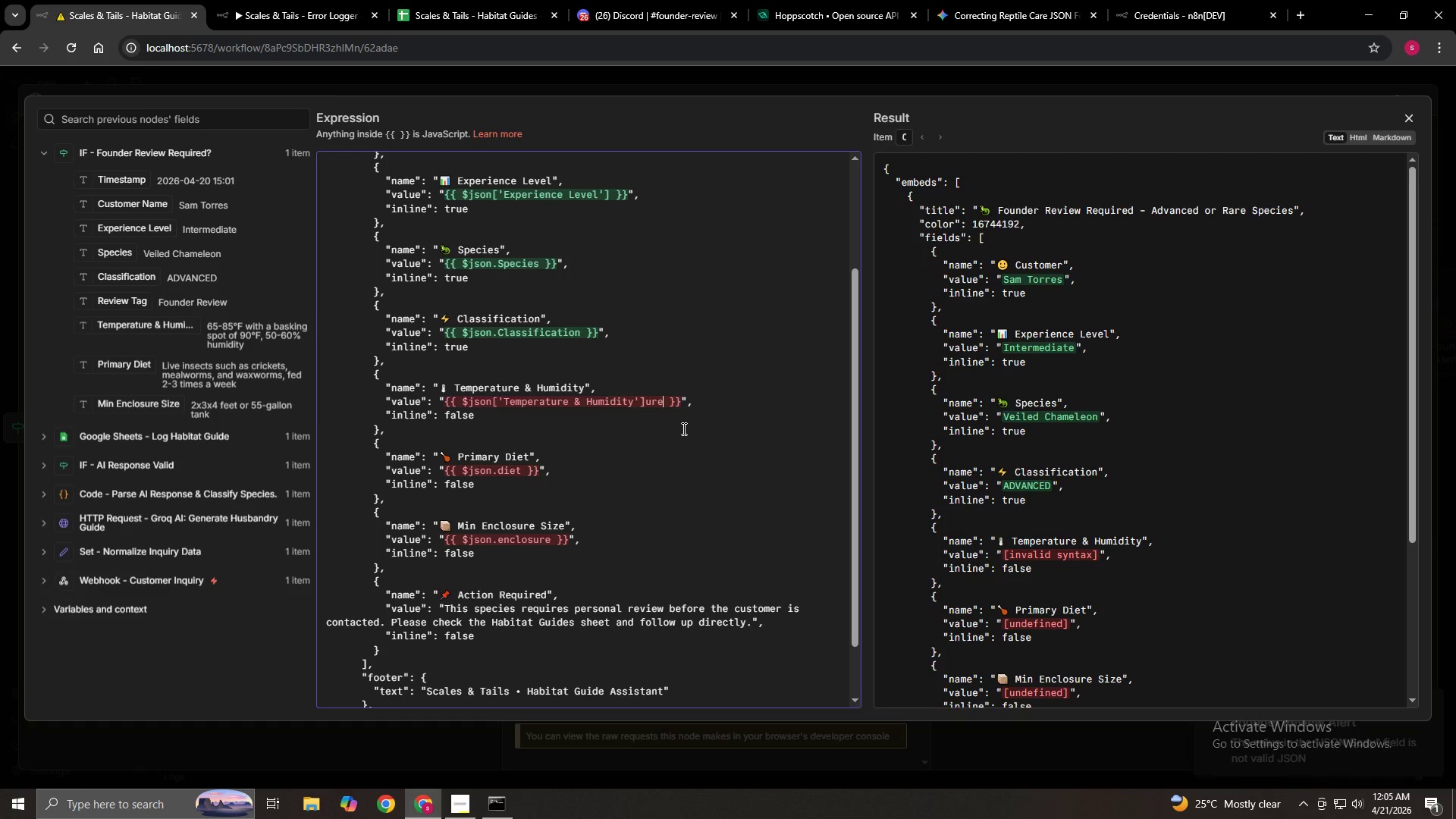 
key(Backspace)
 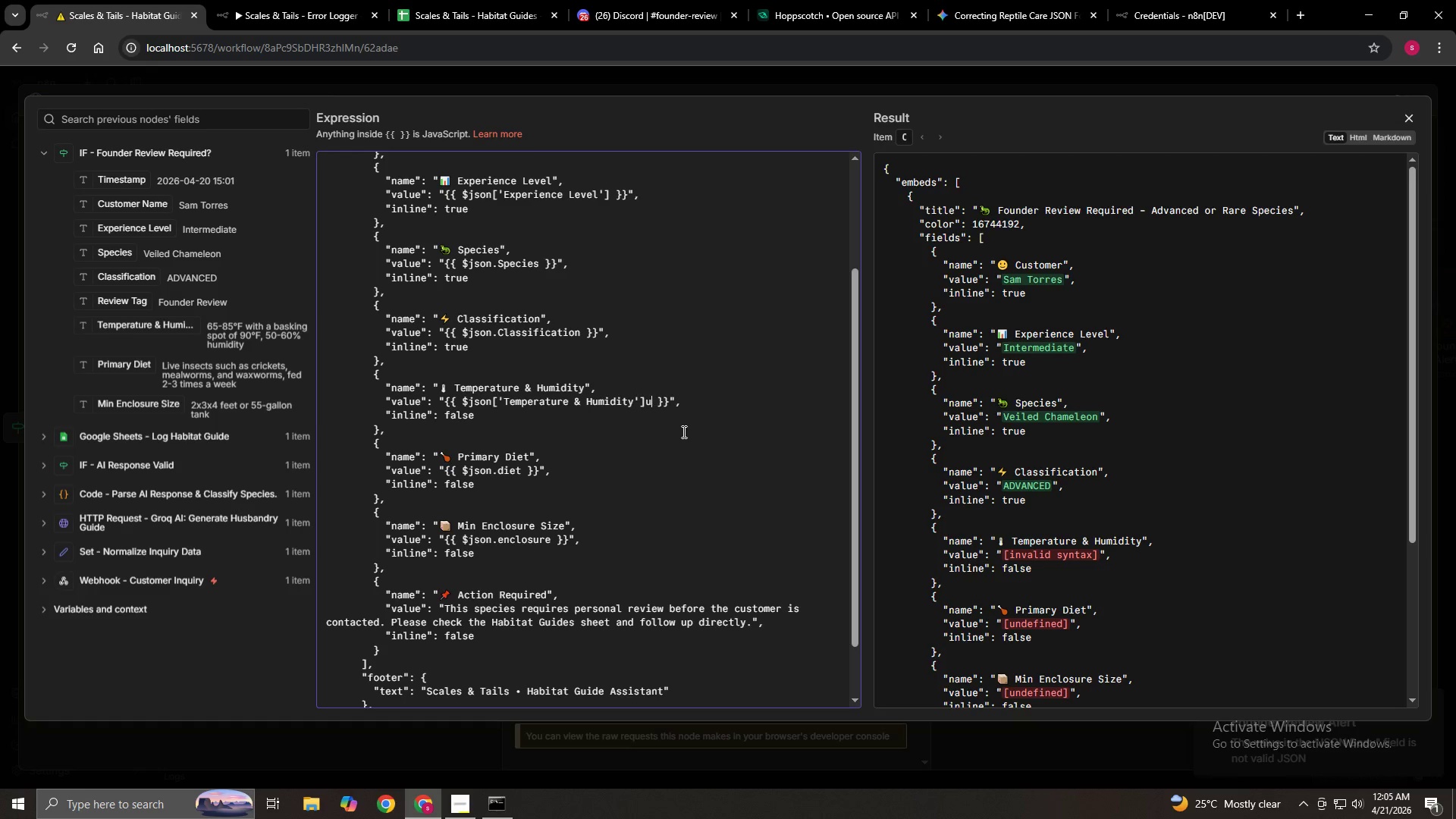 
key(Backspace)
 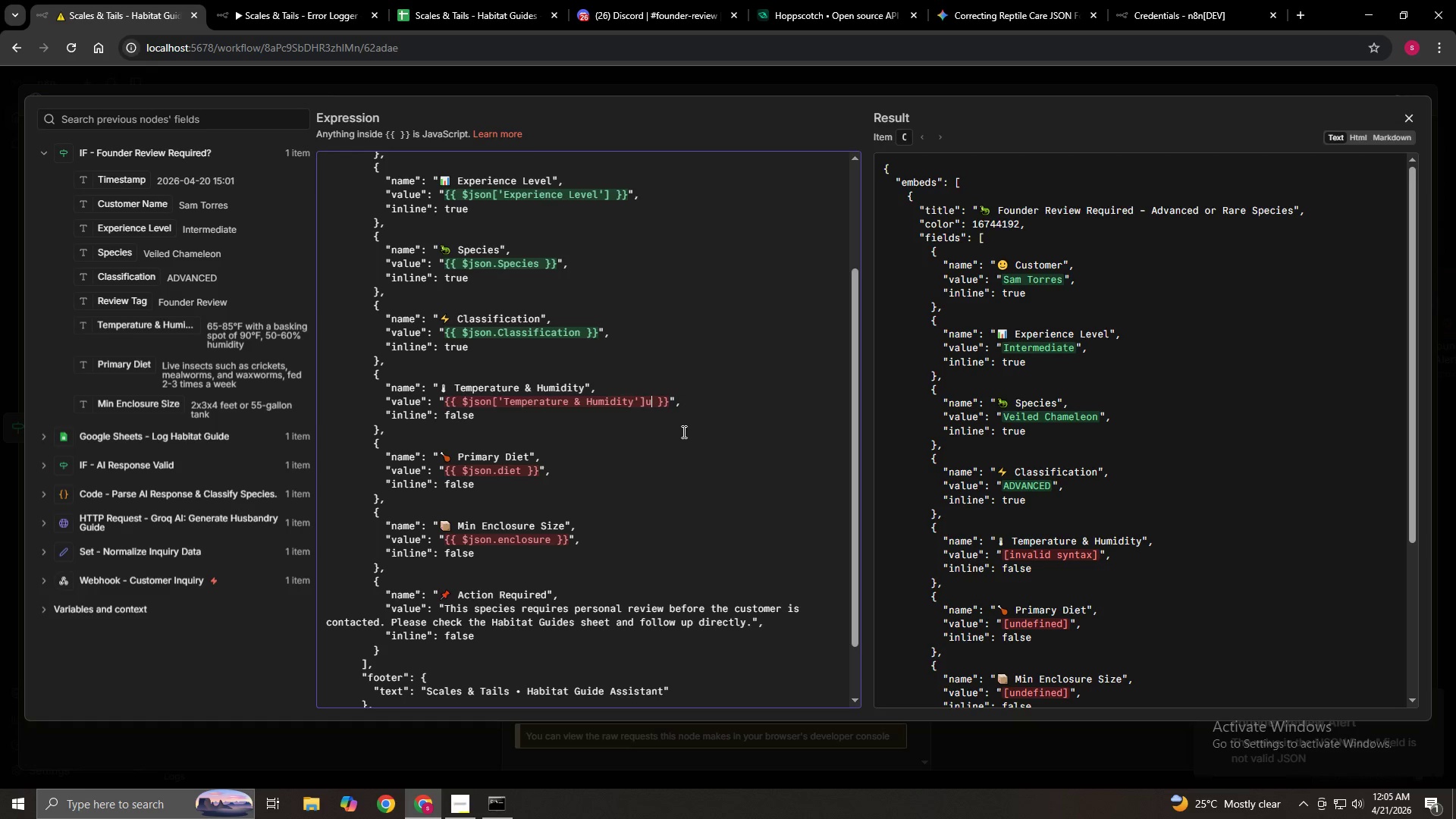 
key(Backspace)
 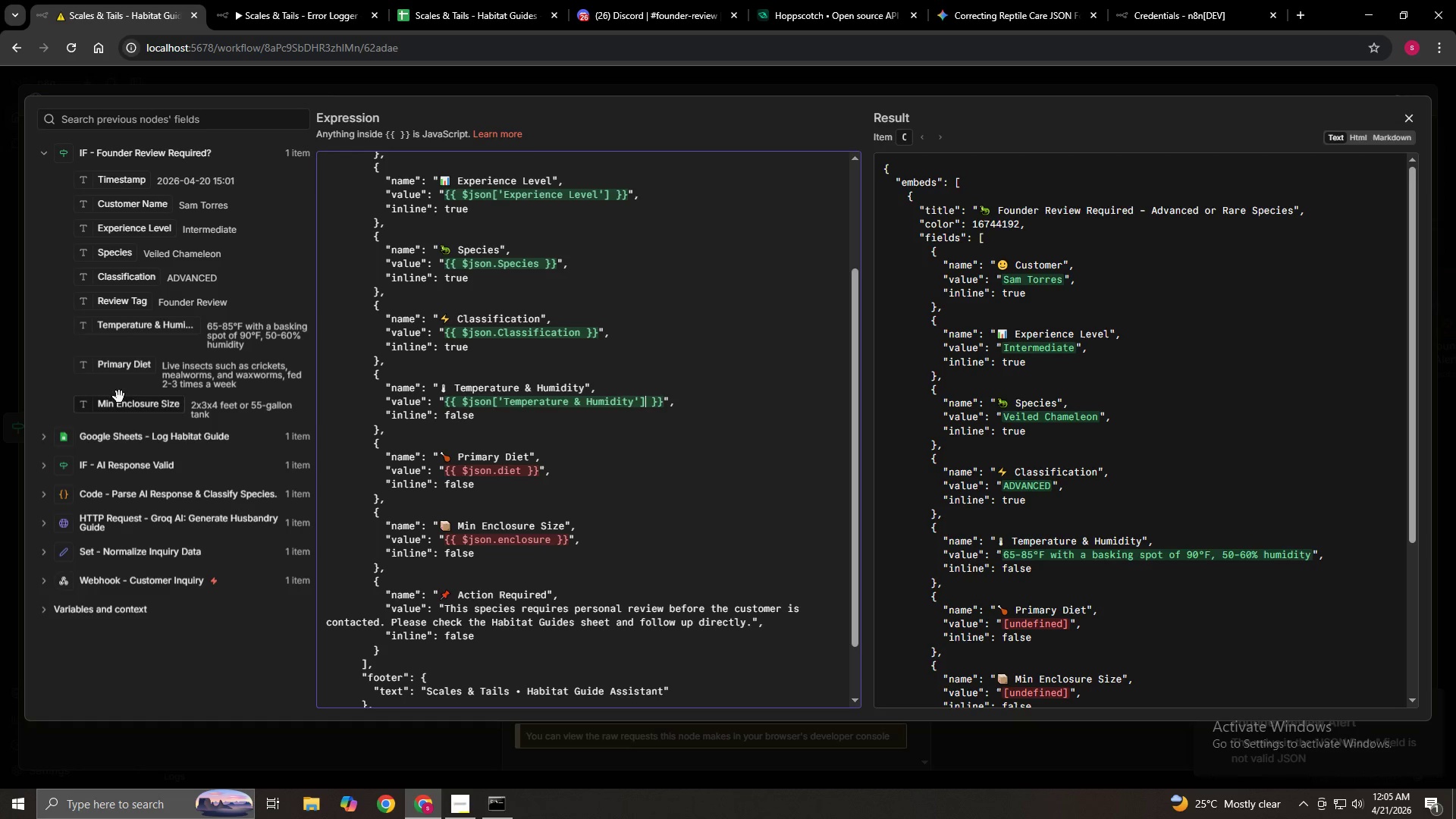 
left_click_drag(start_coordinate=[124, 372], to_coordinate=[525, 475])
 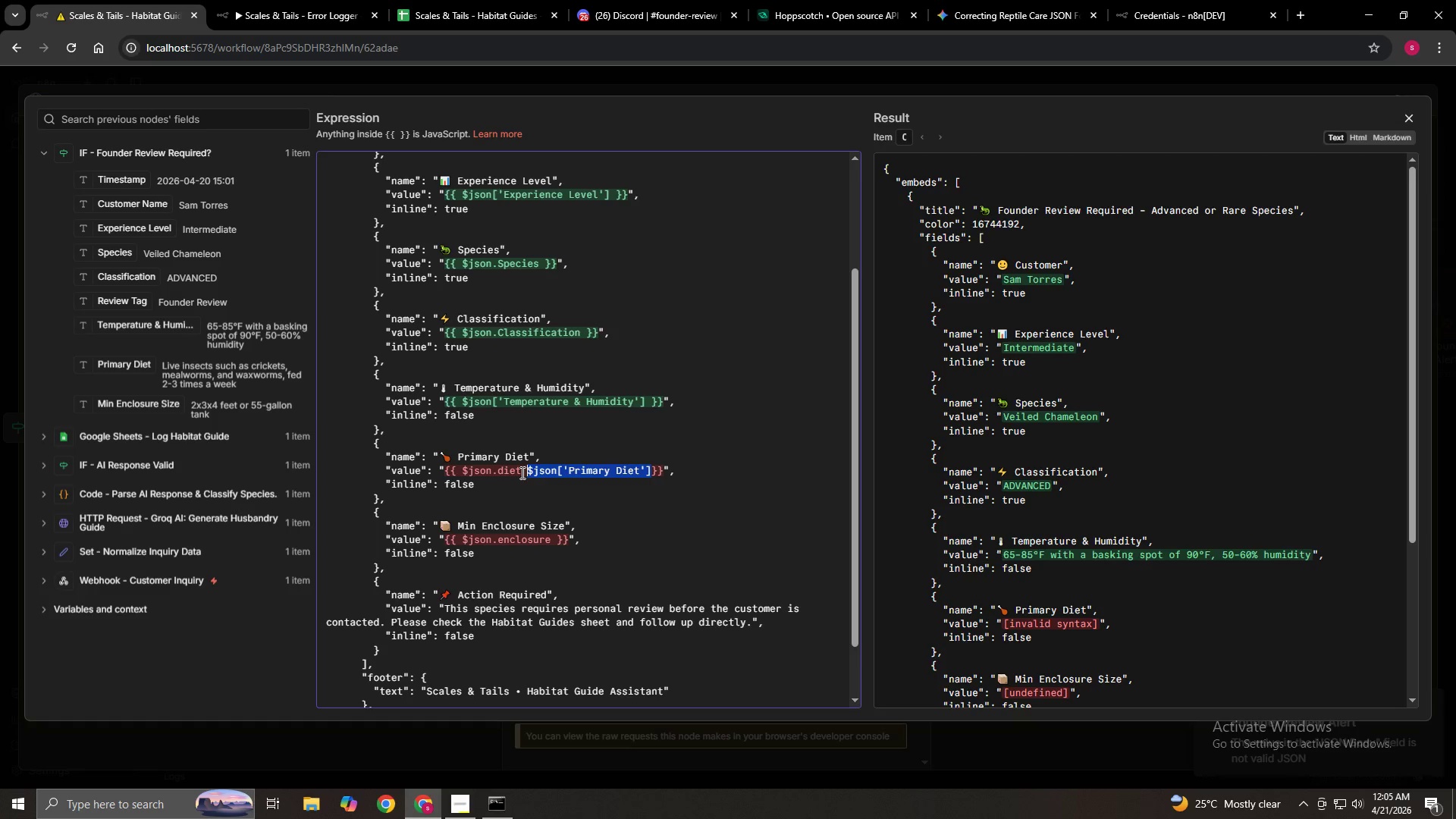 
left_click([521, 472])
 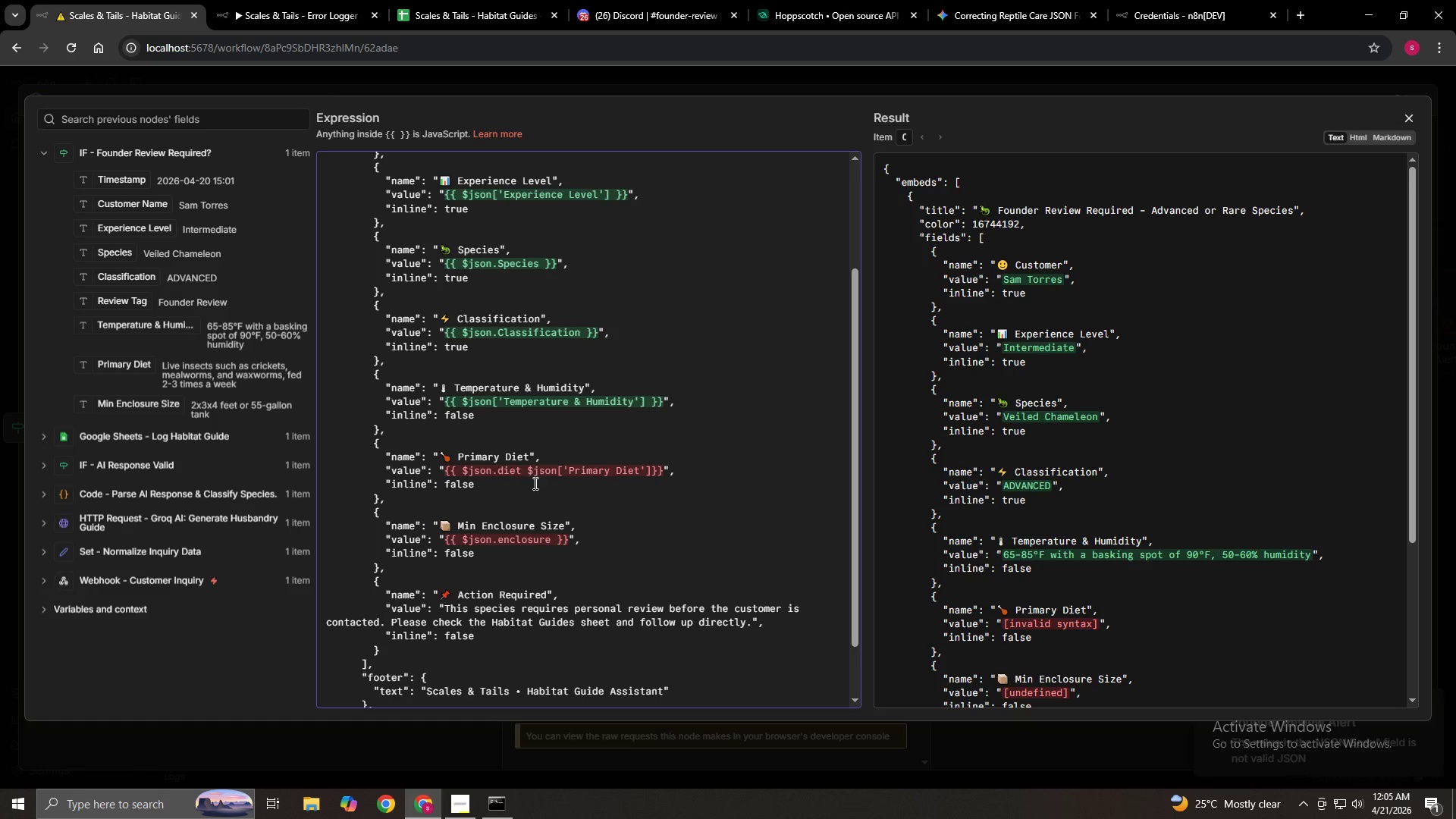 
key(Backspace)
 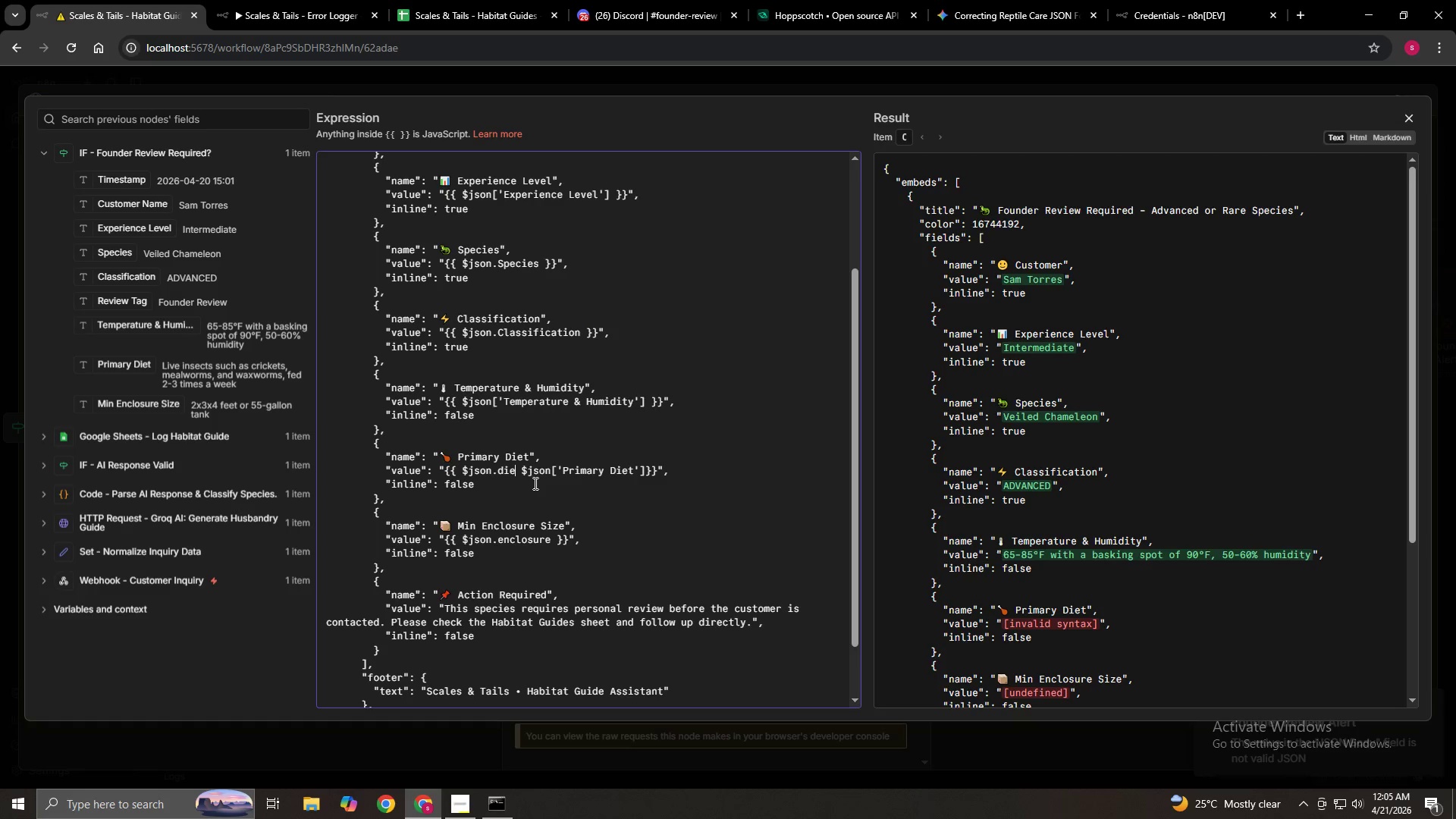 
key(Backspace)
 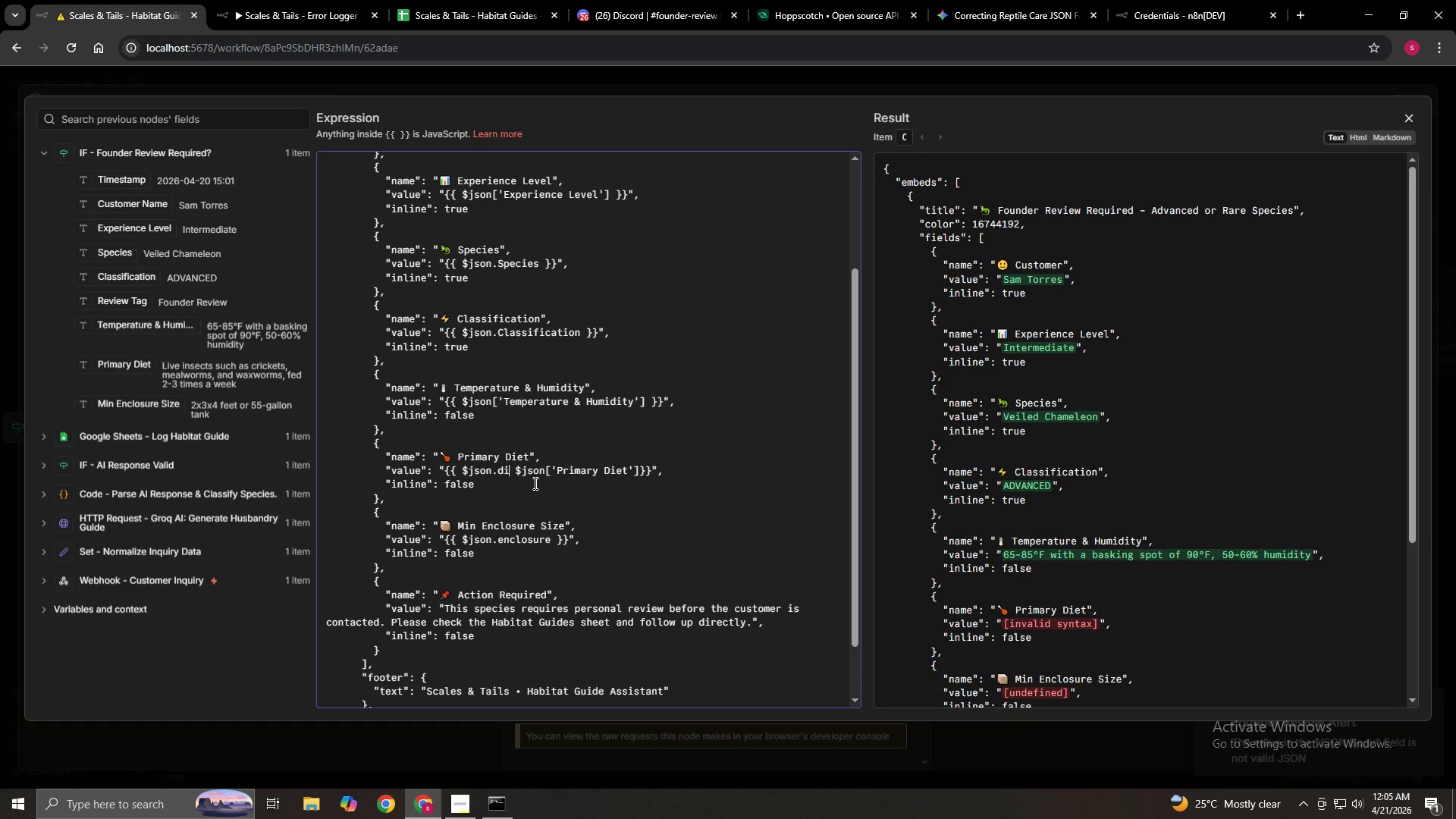 
key(Backspace)
 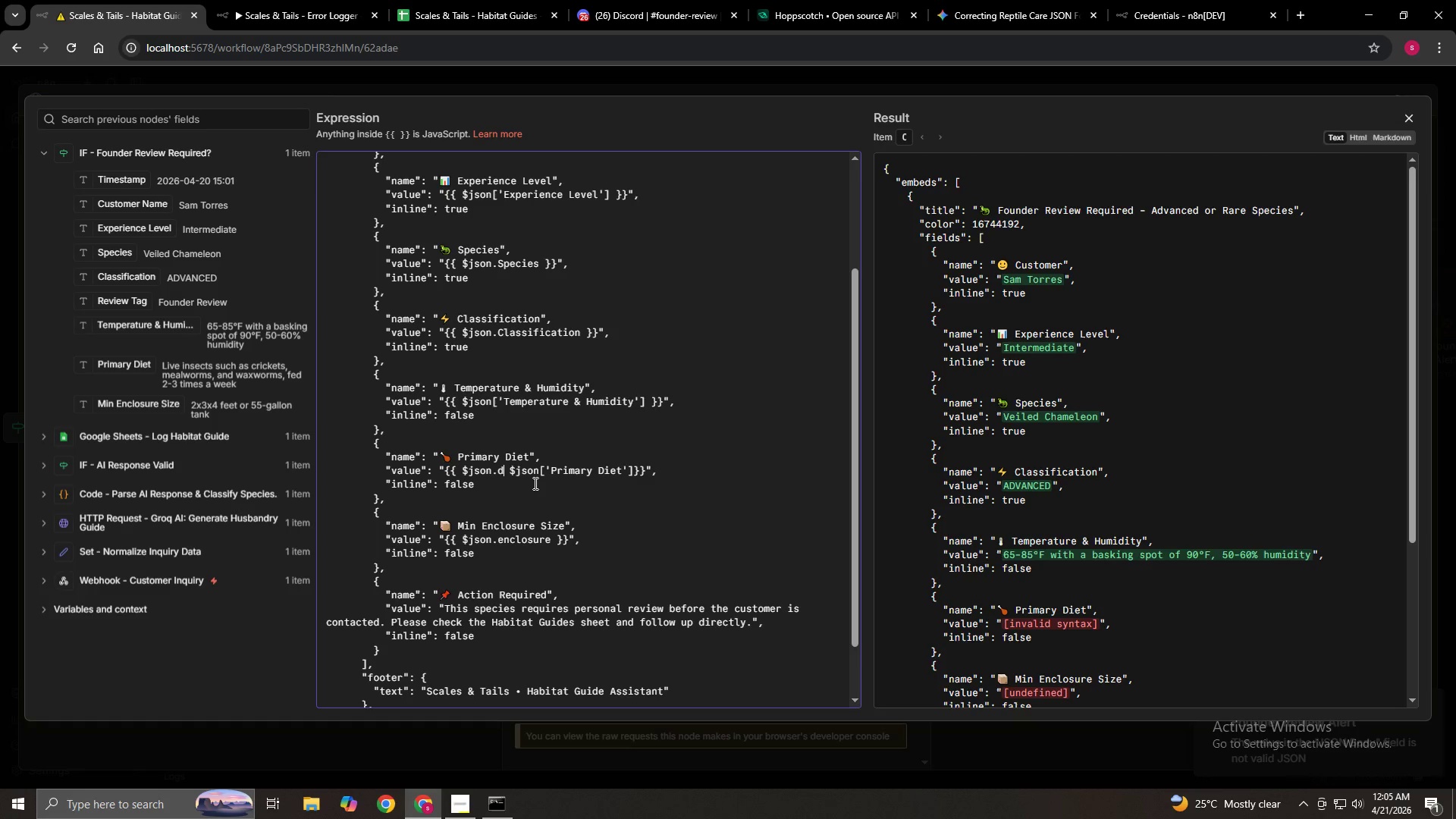 
key(Backspace)
 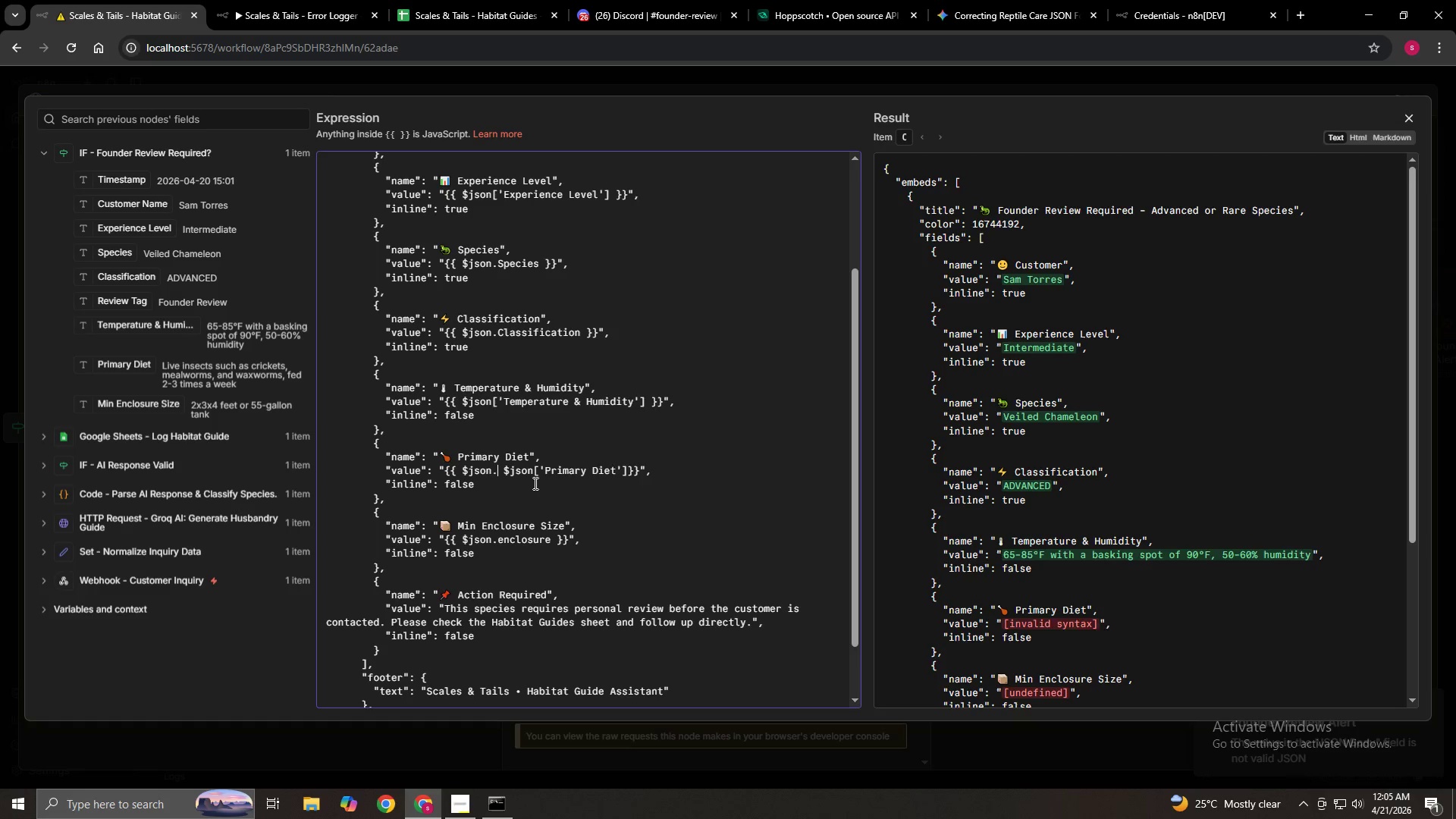 
key(Backspace)
 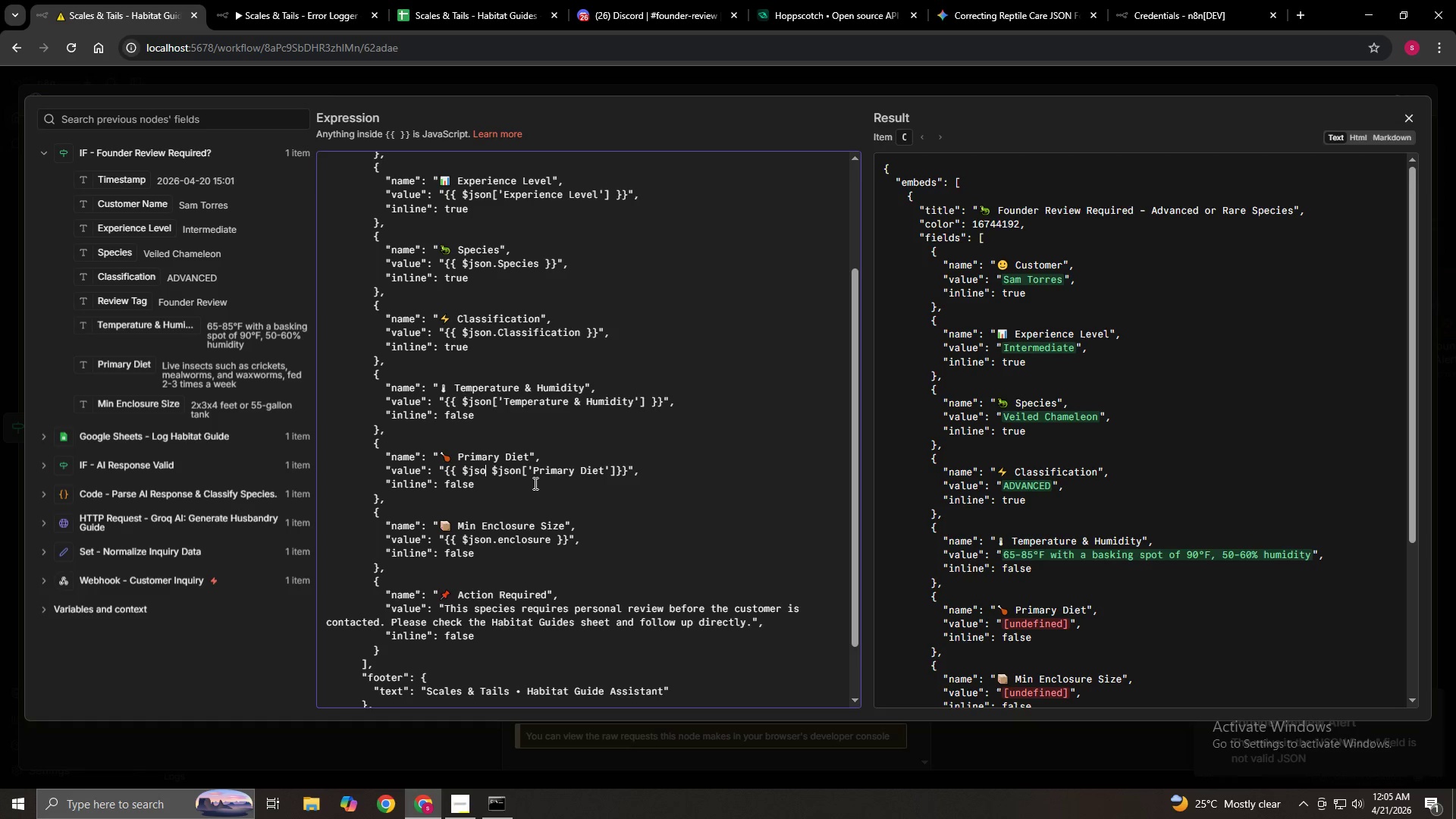 
key(Backspace)
 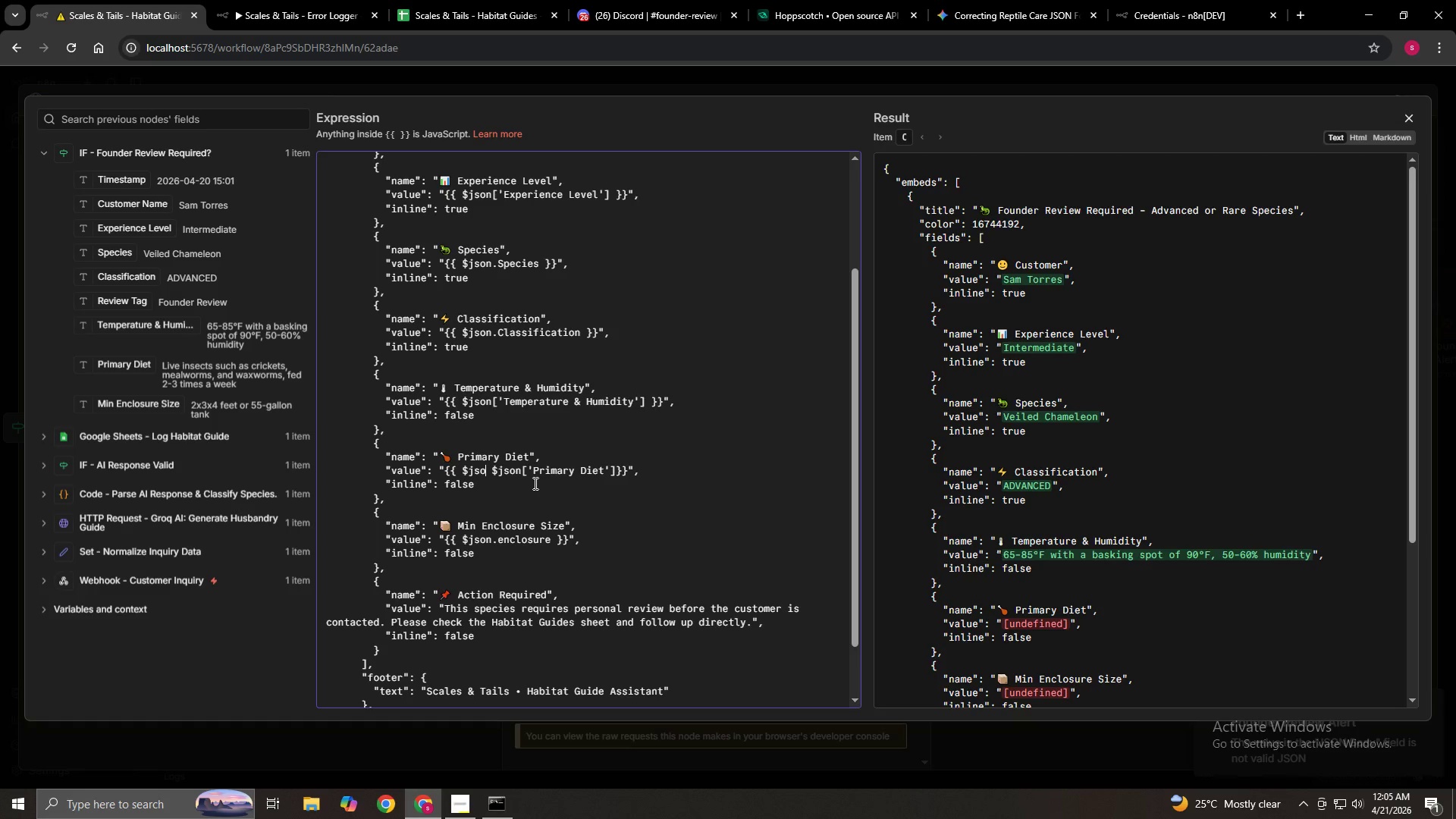 
key(Backspace)
 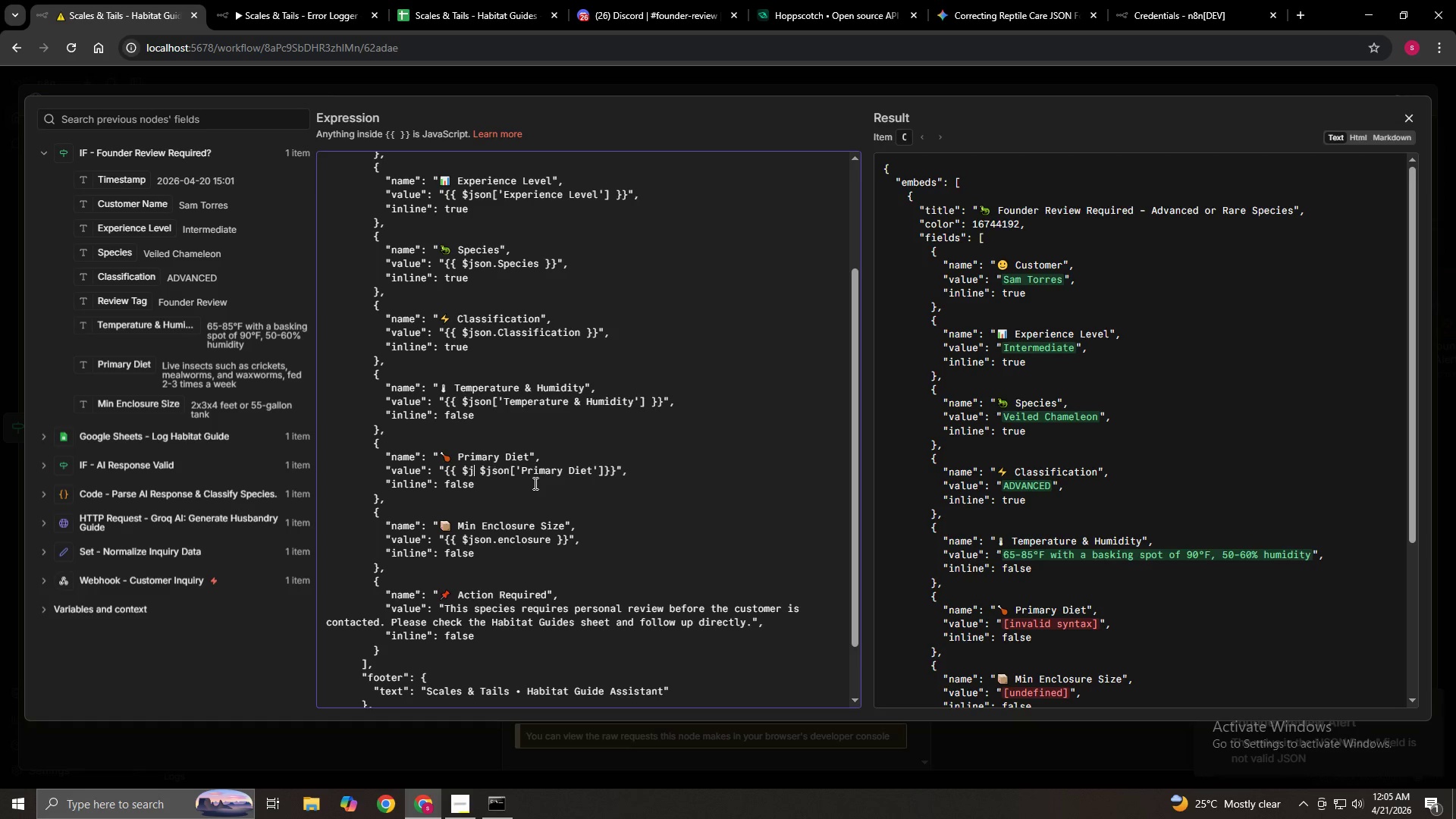 
key(Backspace)
 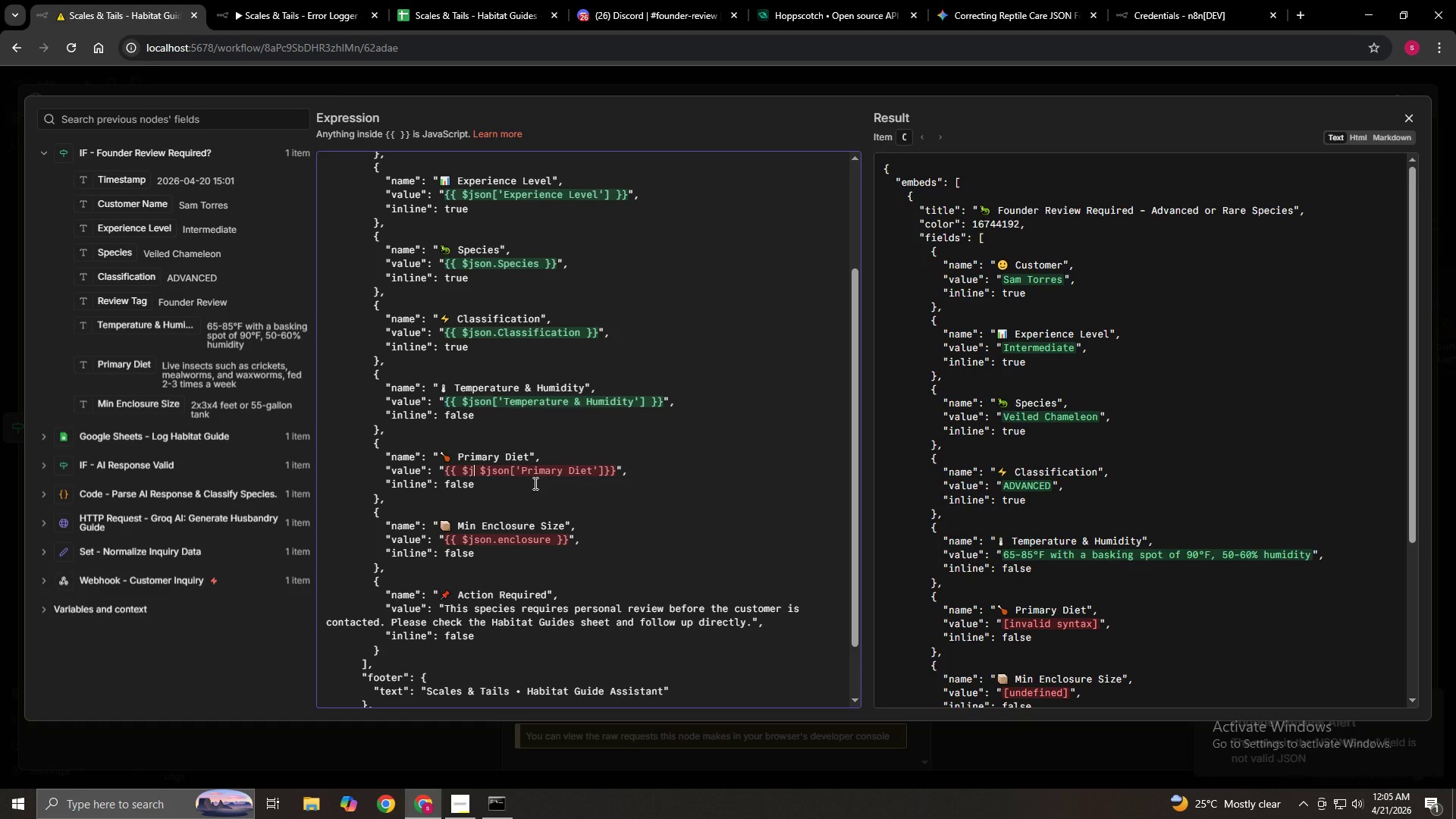 
key(Backspace)
 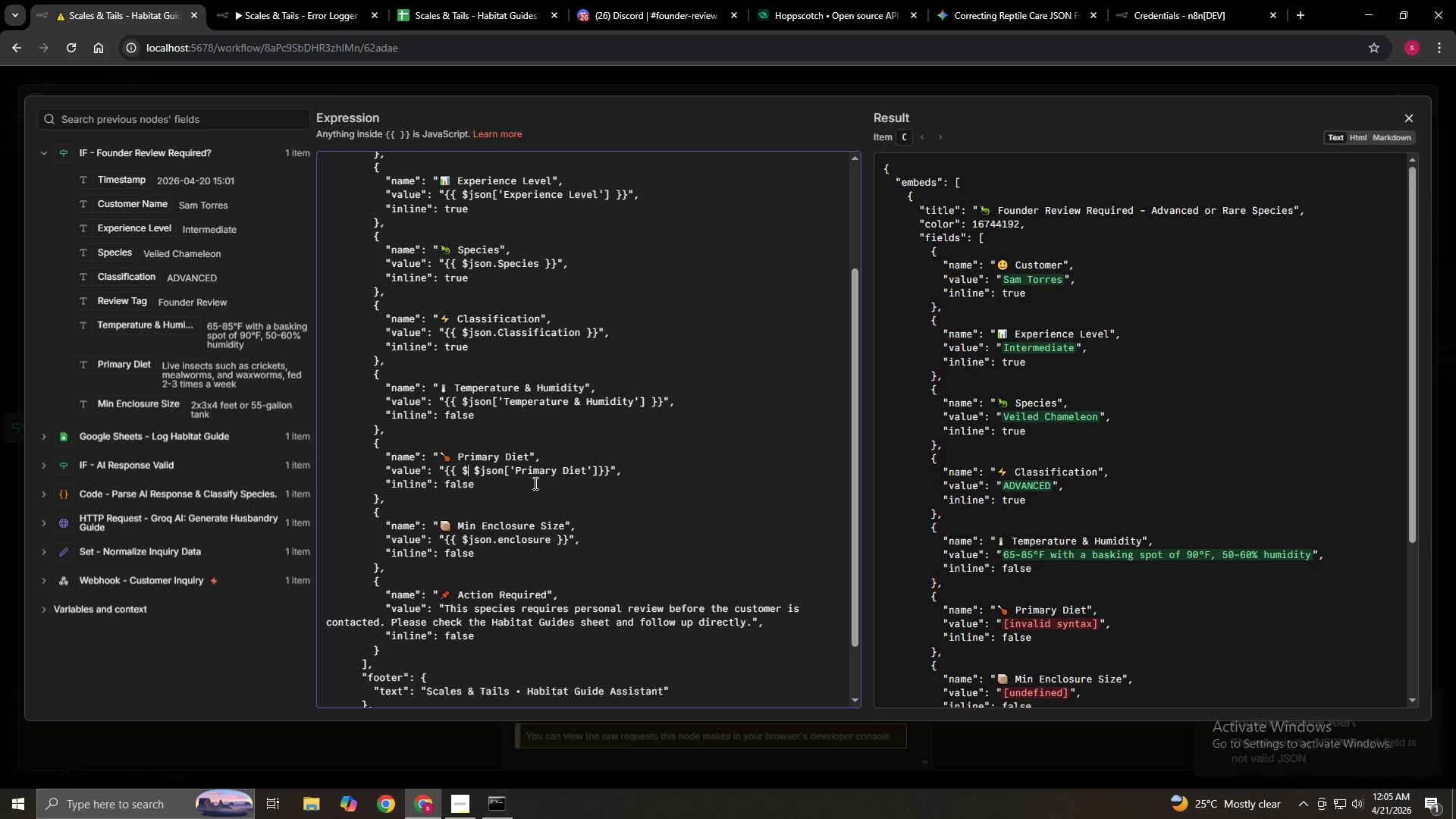 
key(Backspace)
 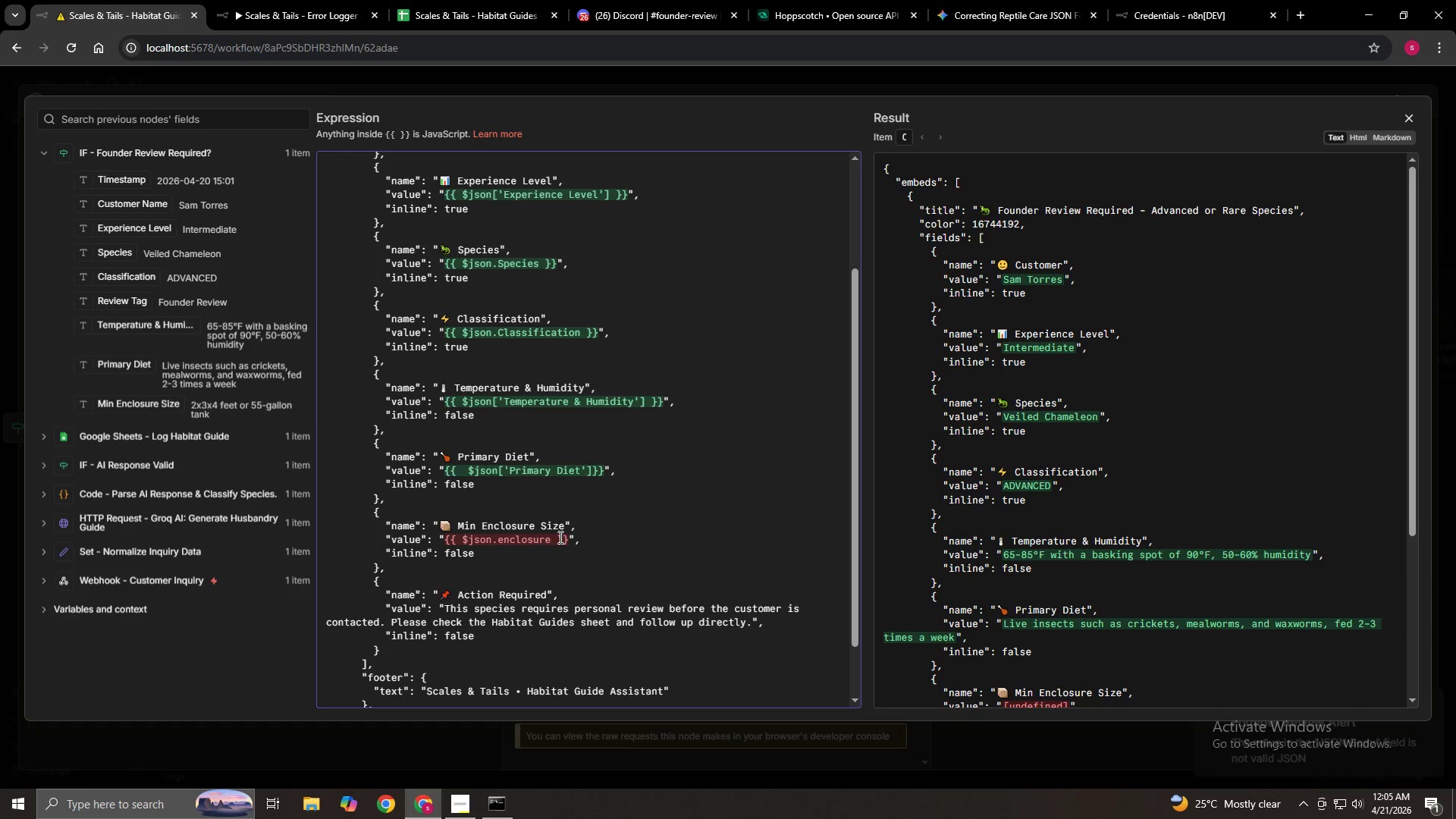 
left_click([551, 541])
 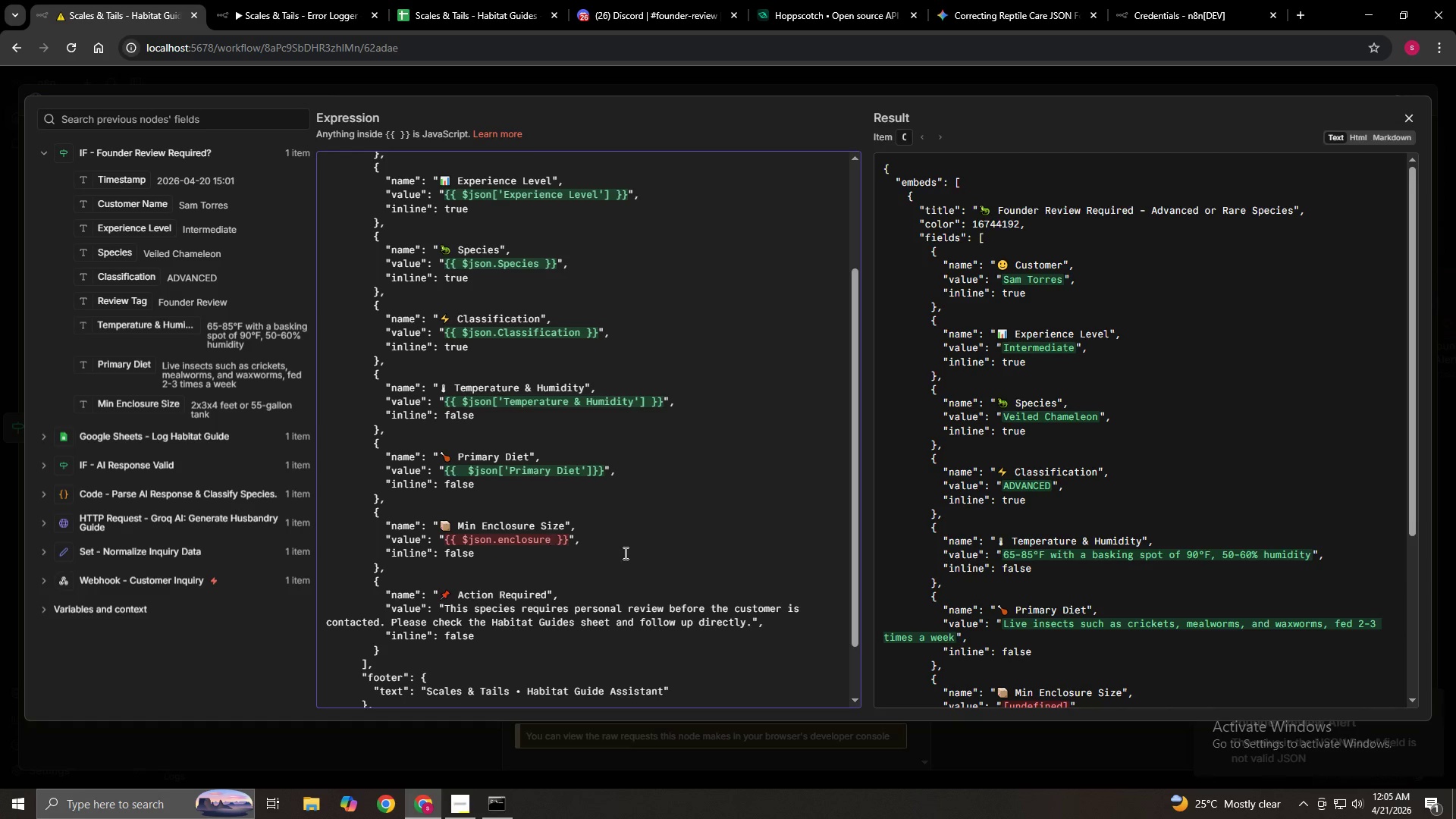 
key(Backspace)
 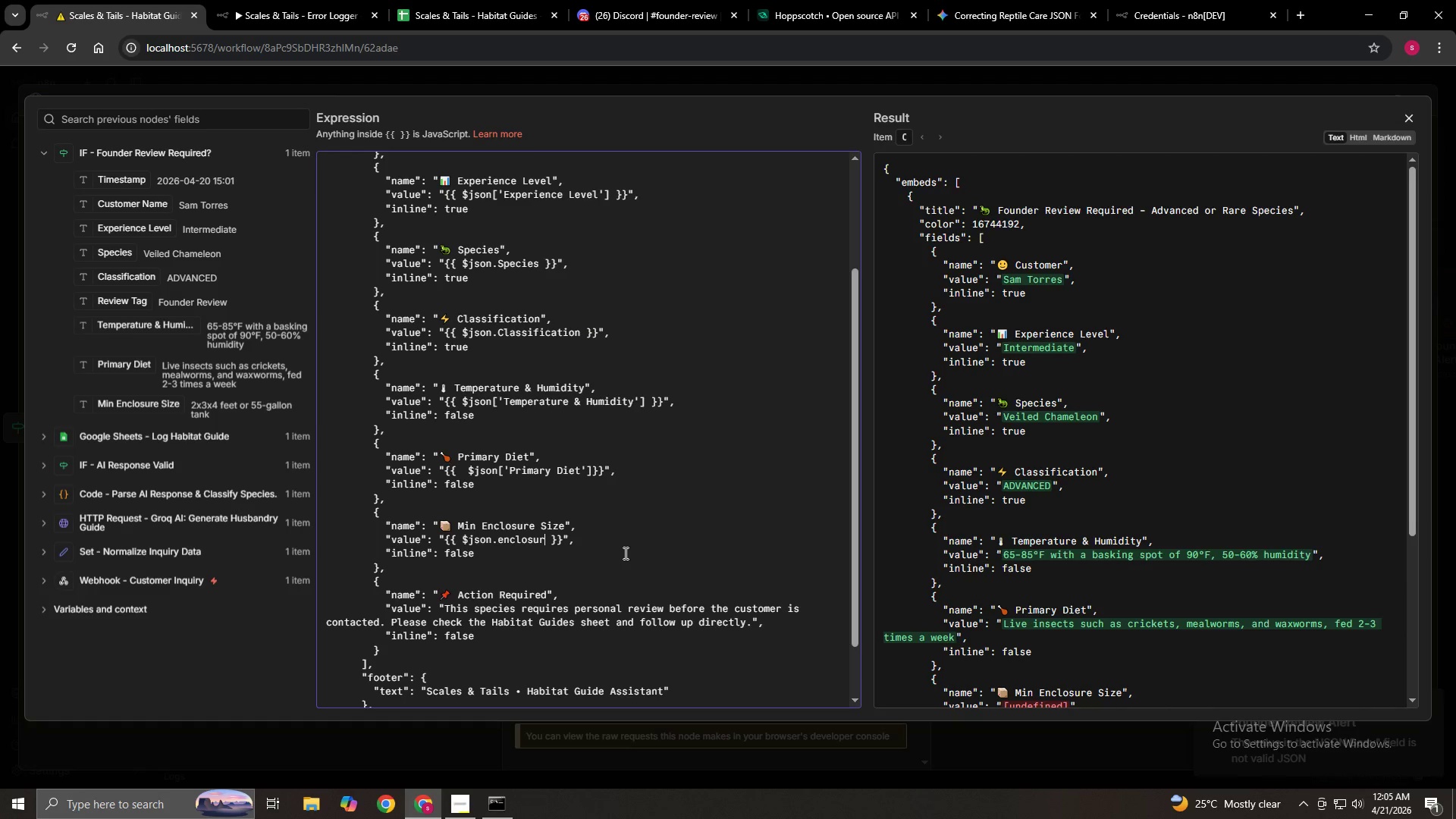 
key(Backspace)
 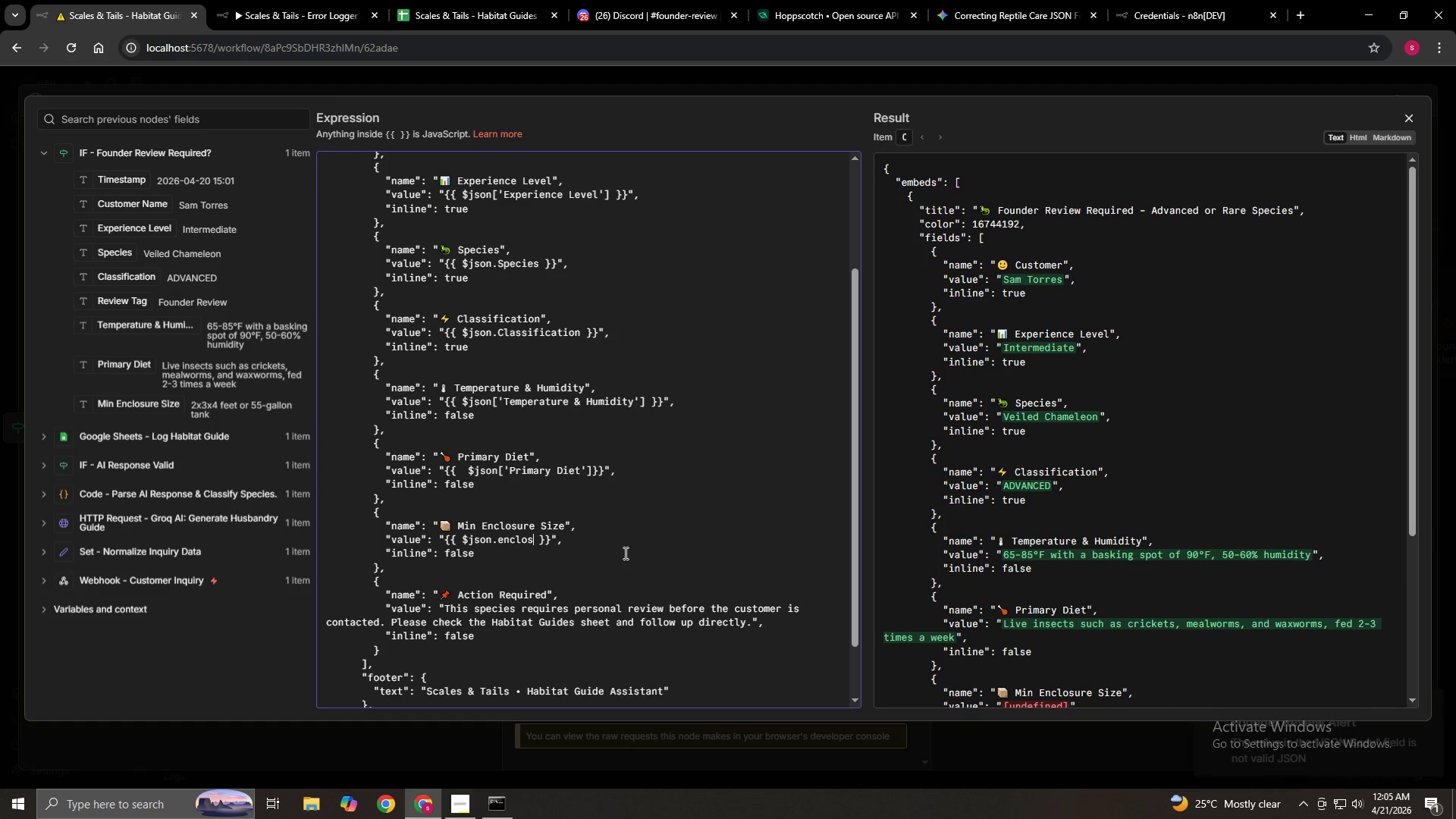 
key(Backspace)
 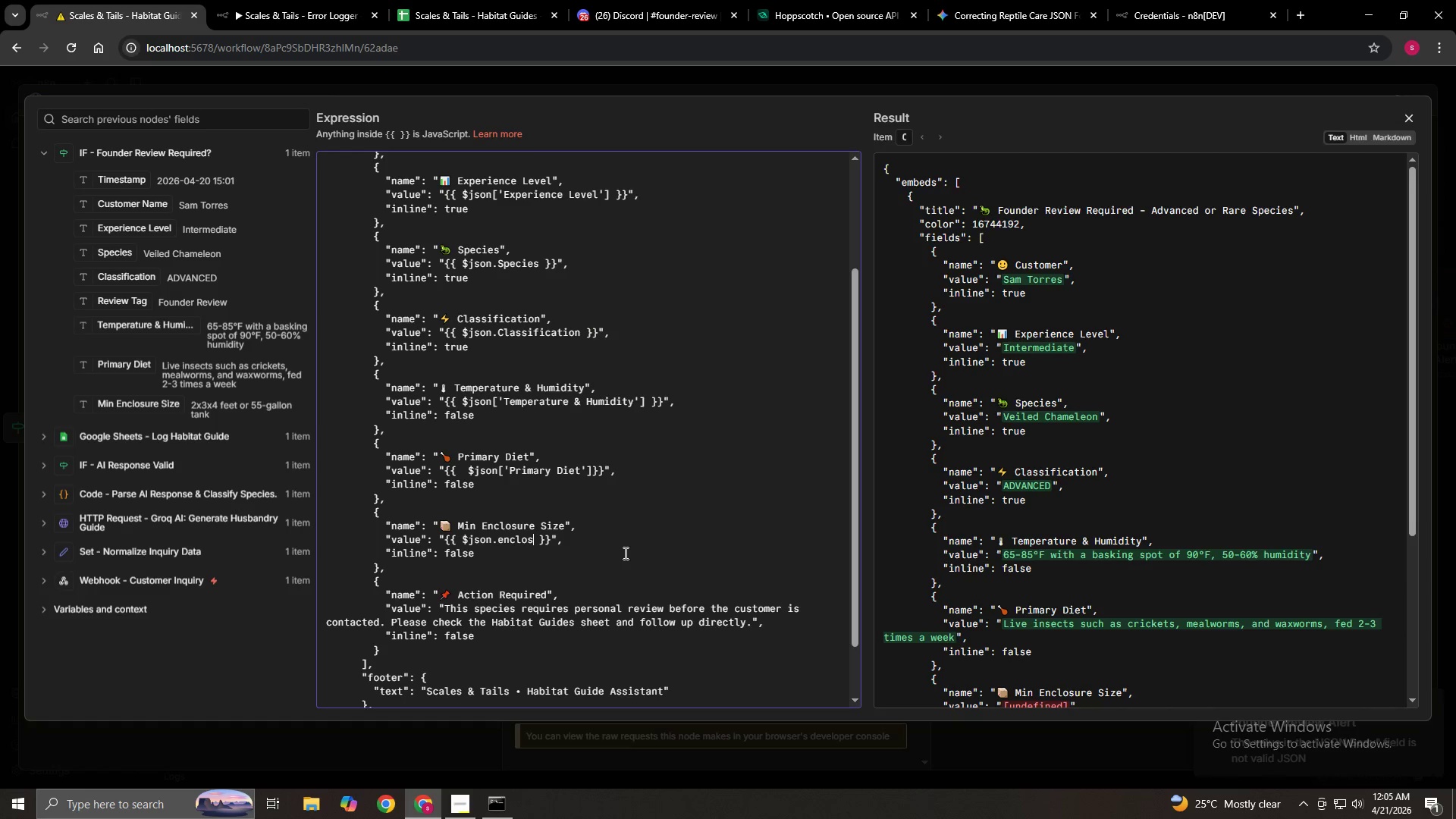 
key(Backspace)
 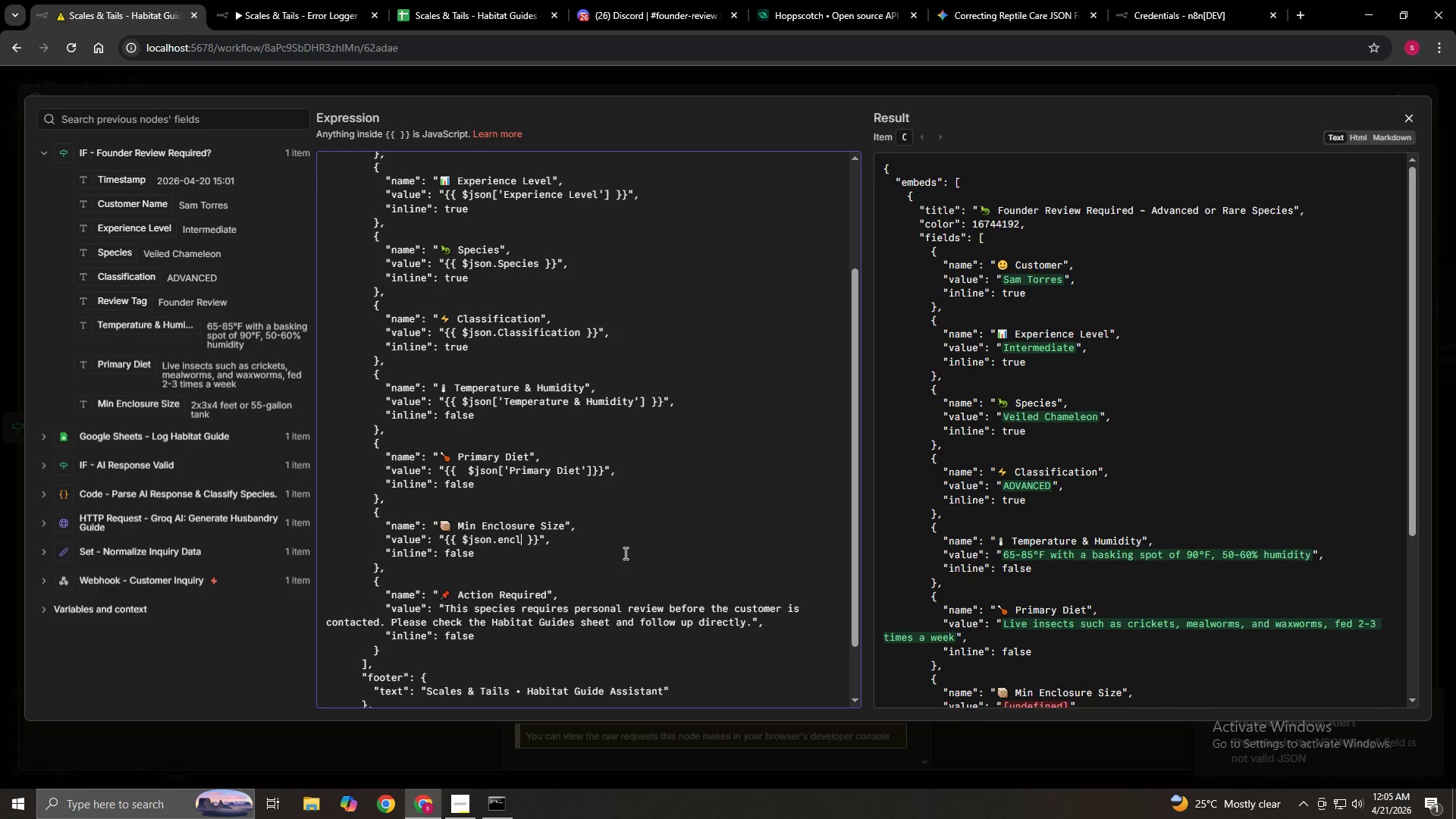 
key(Backspace)
 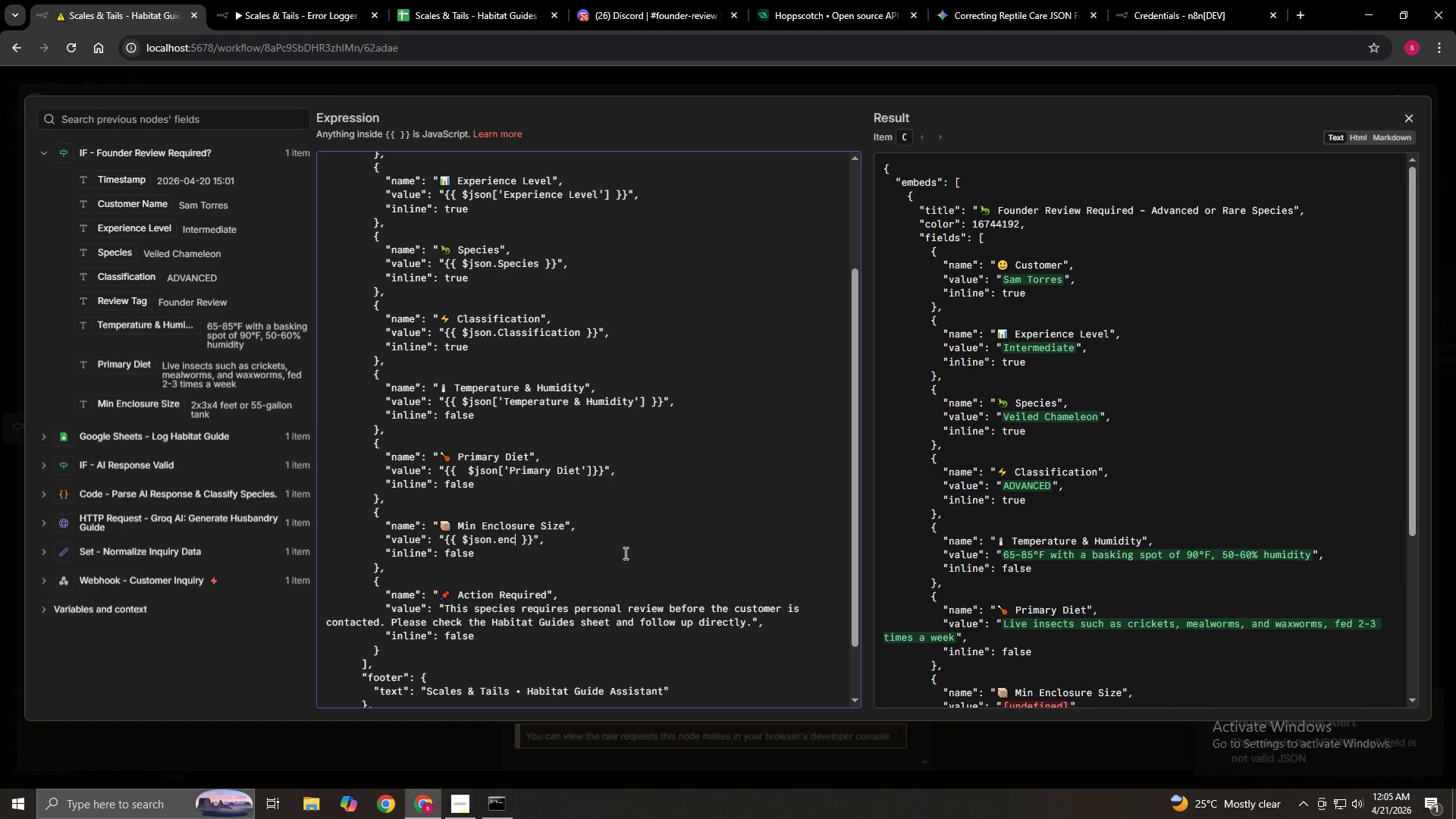 
key(Backspace)
 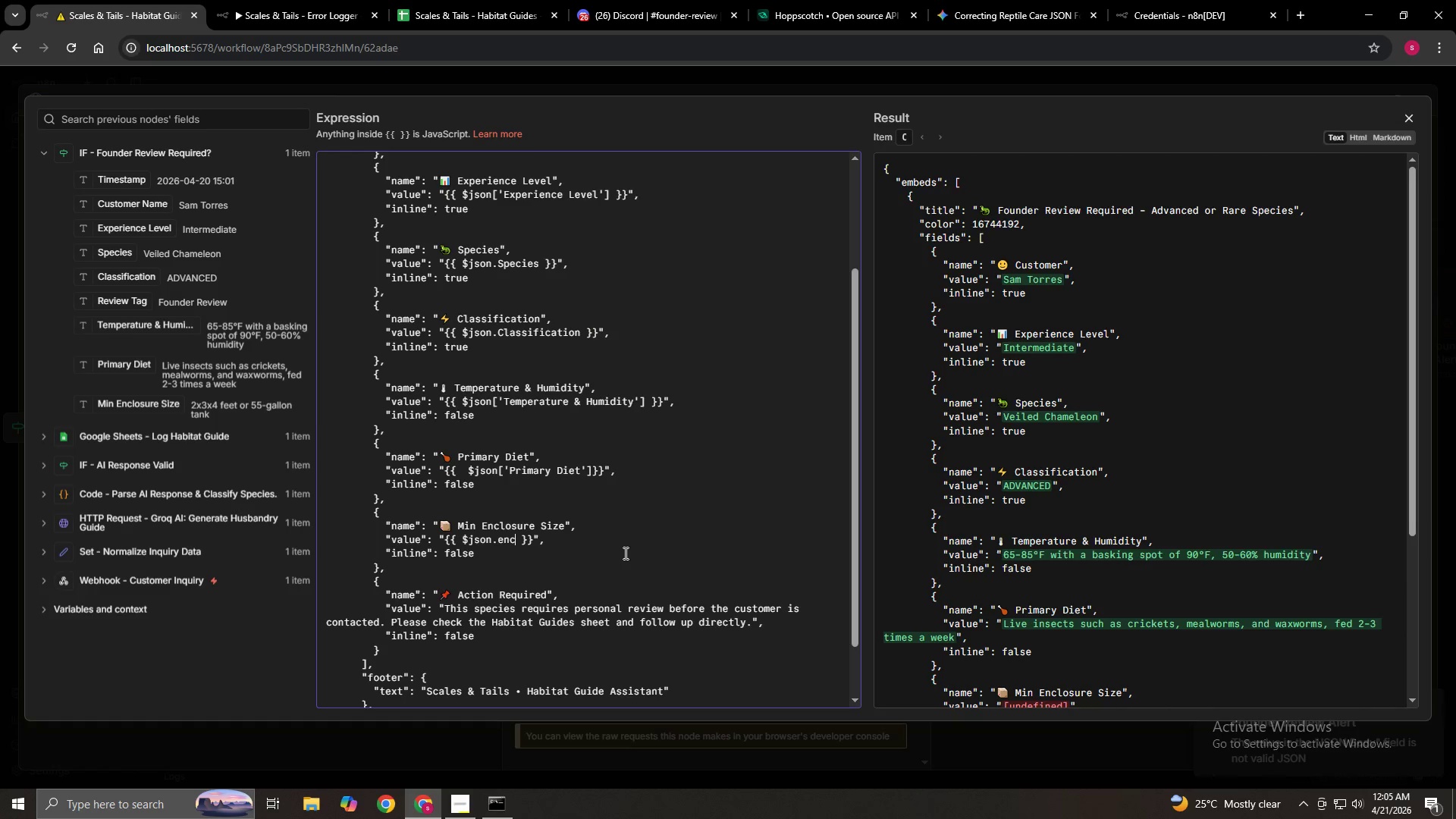 
key(Backspace)
 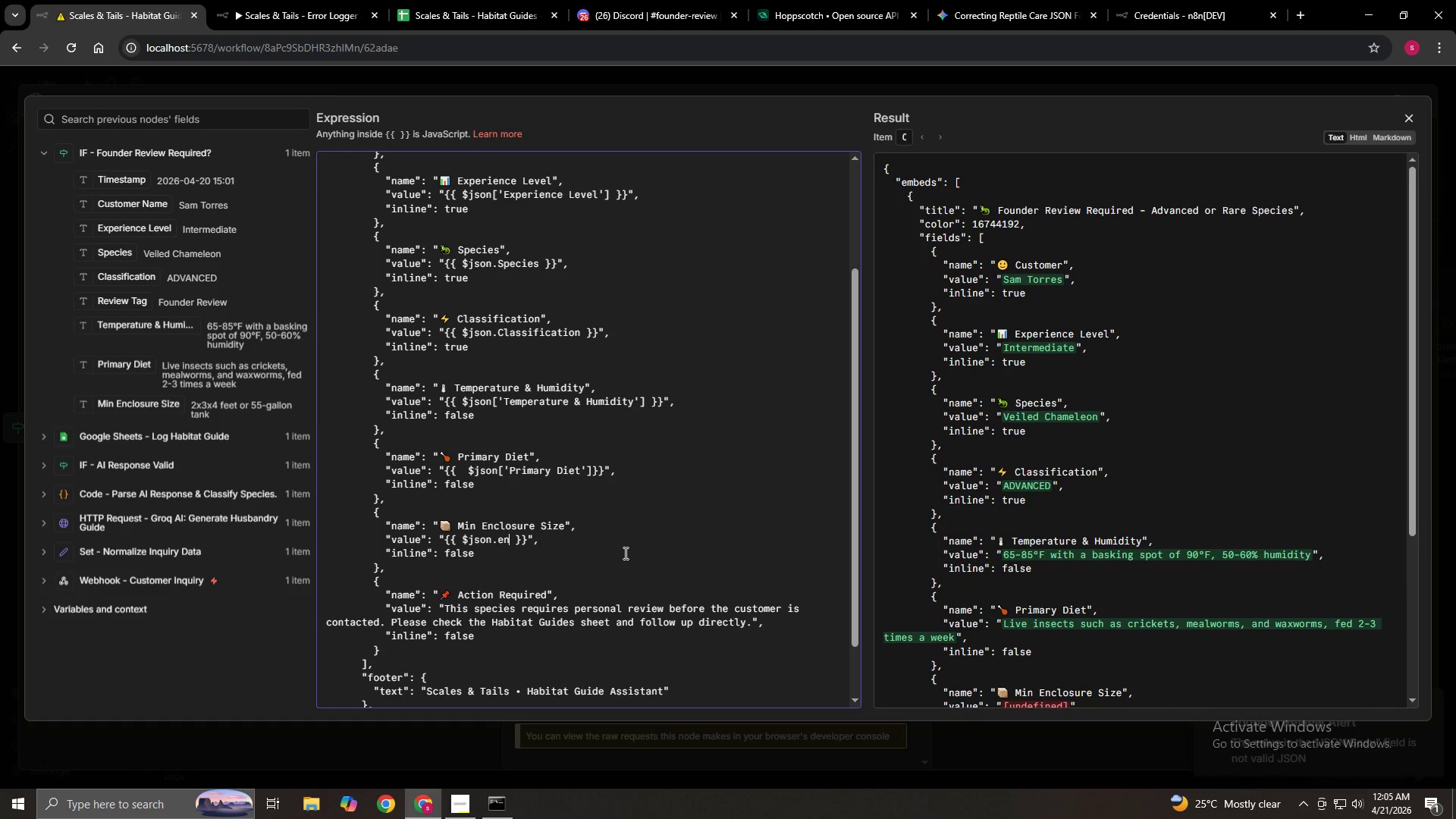 
key(Backspace)
 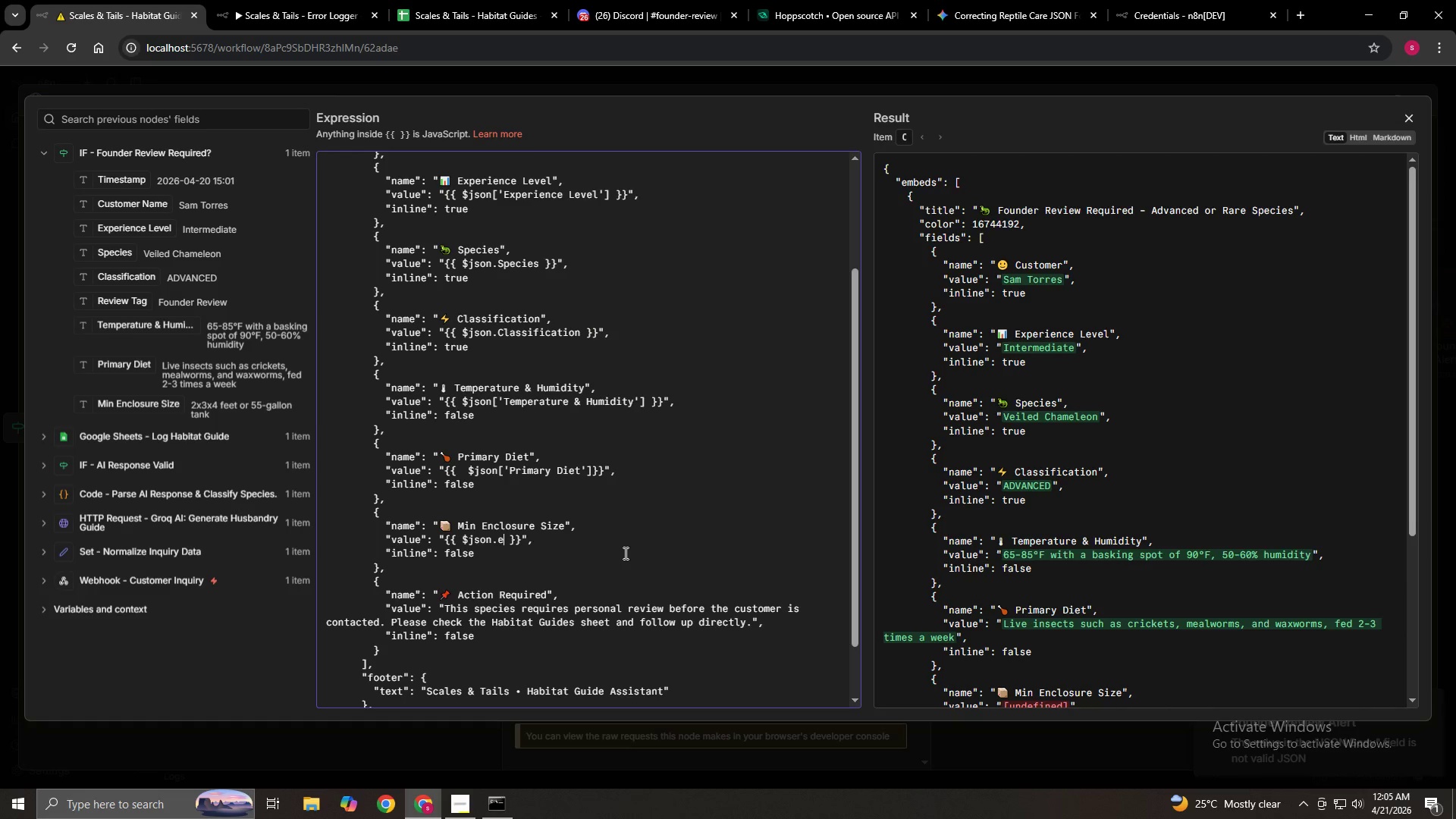 
key(Backspace)
 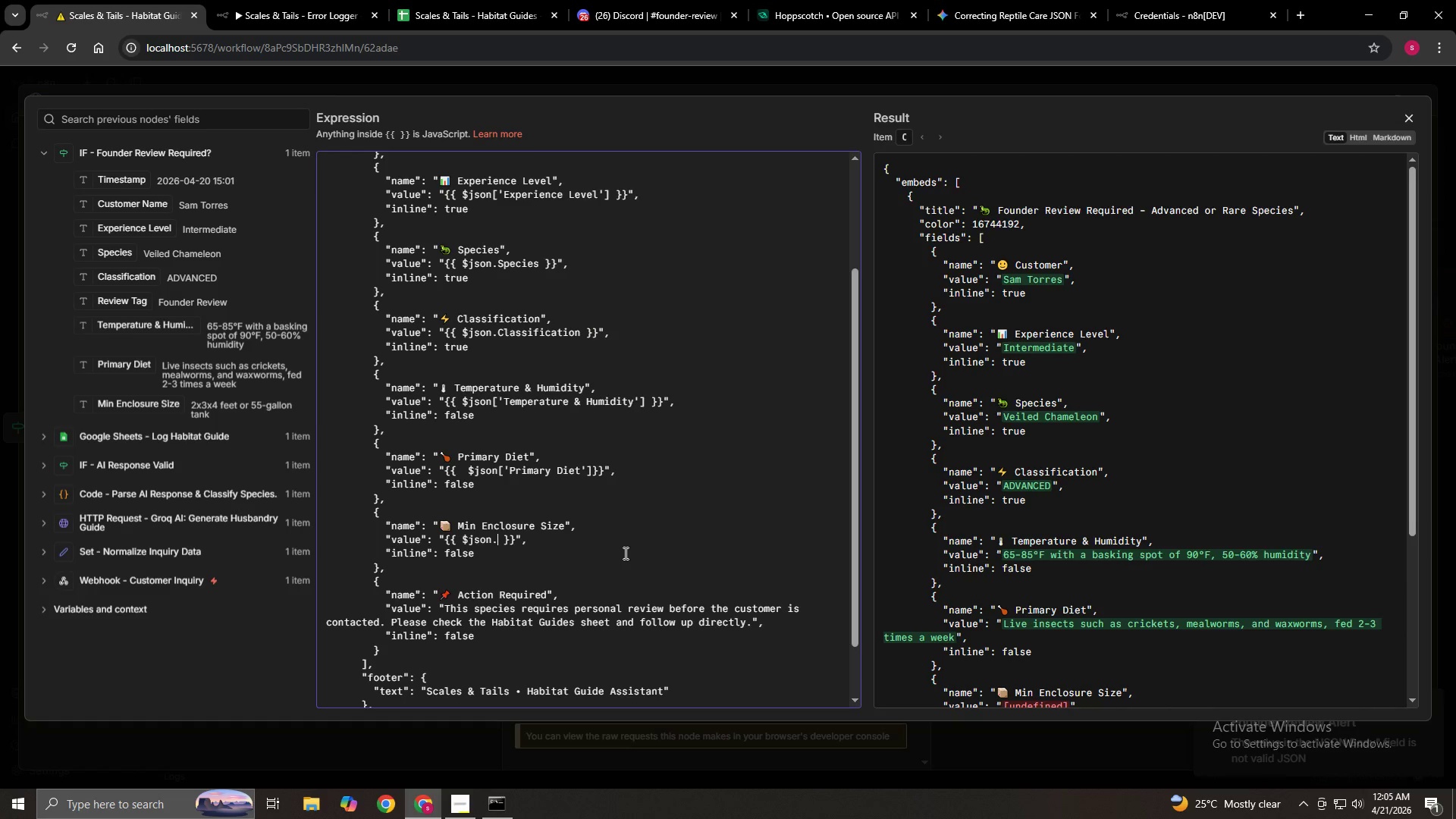 
key(Backspace)
 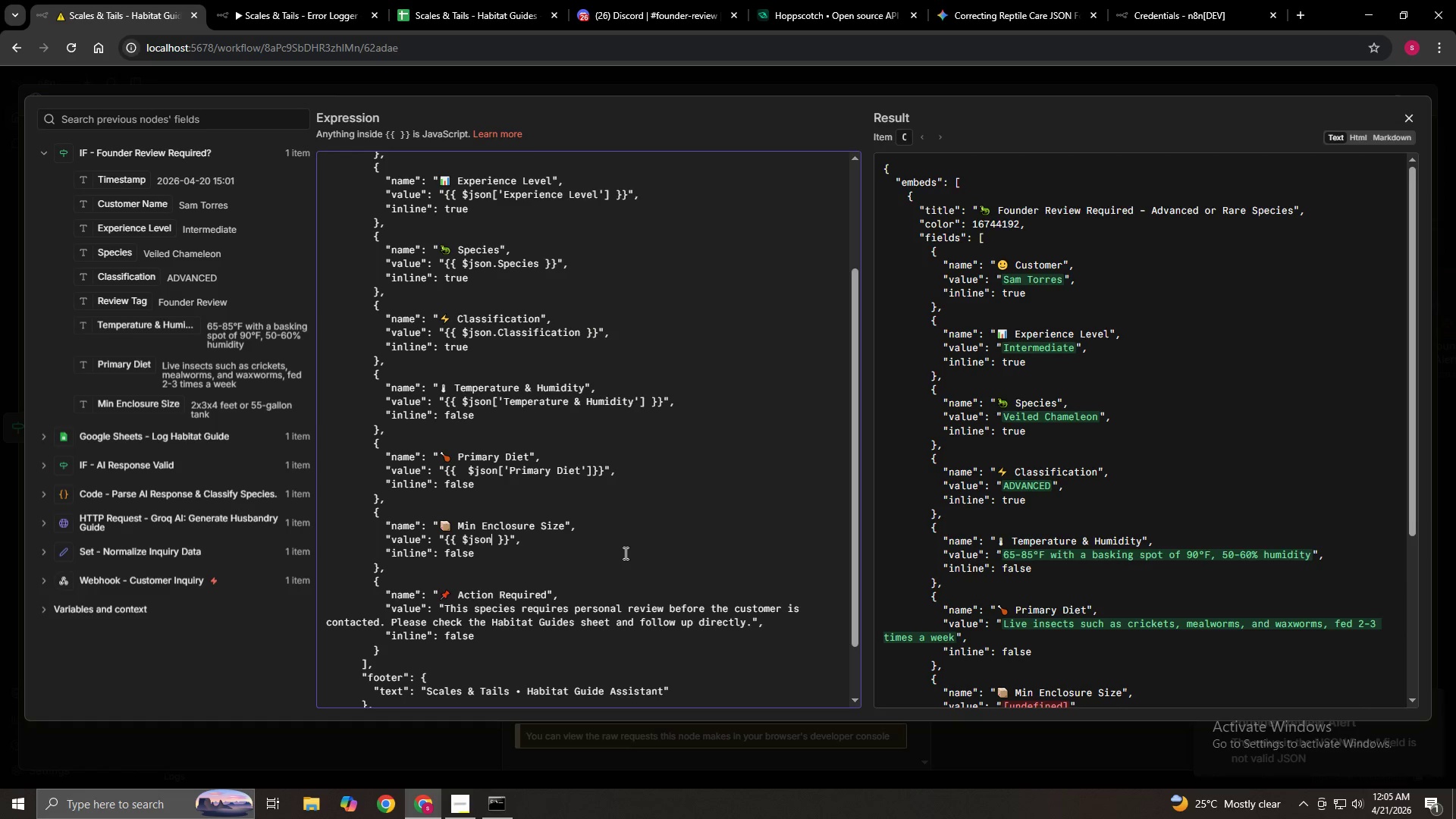 
key(Backspace)
 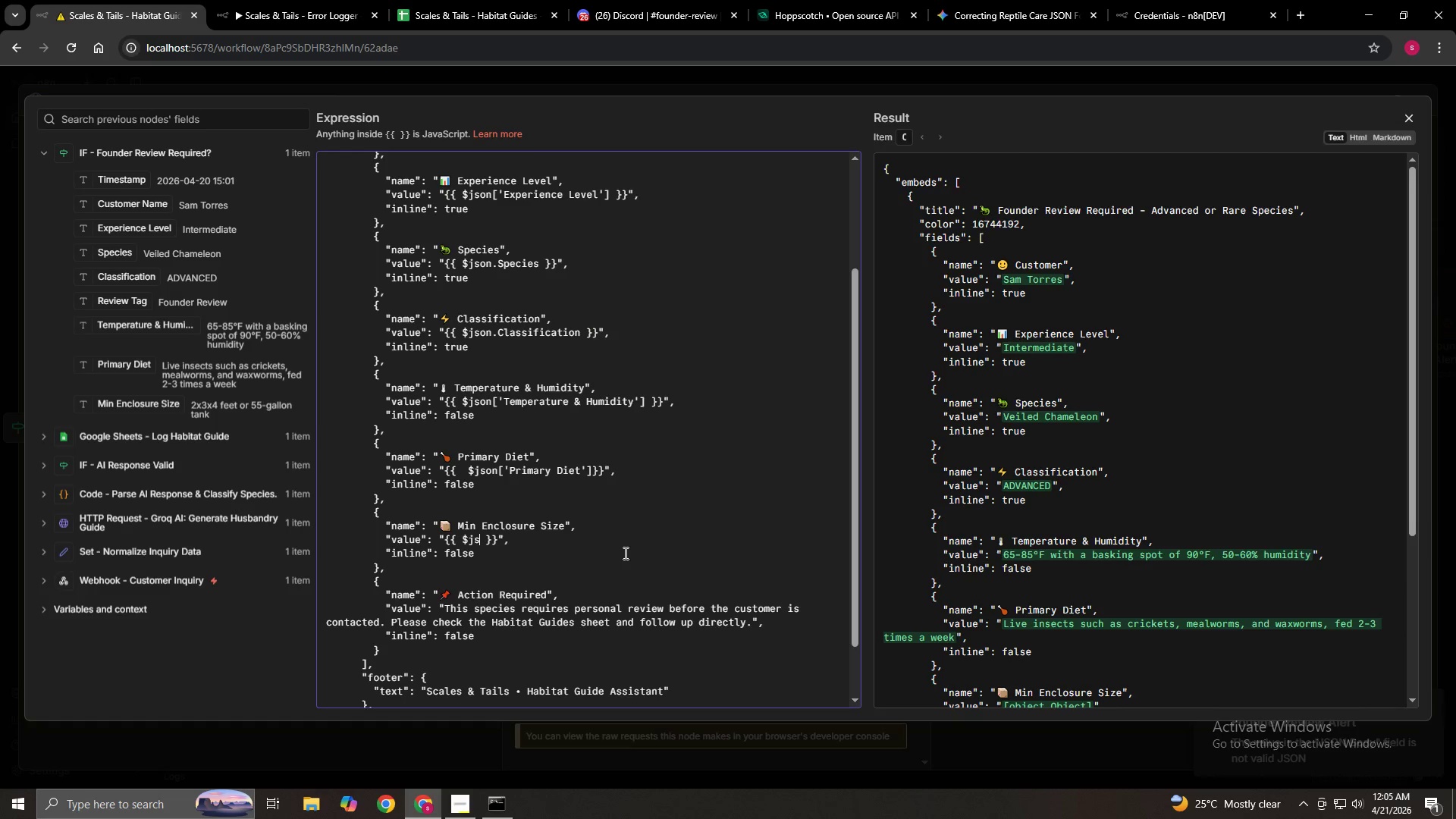 
key(Backspace)
 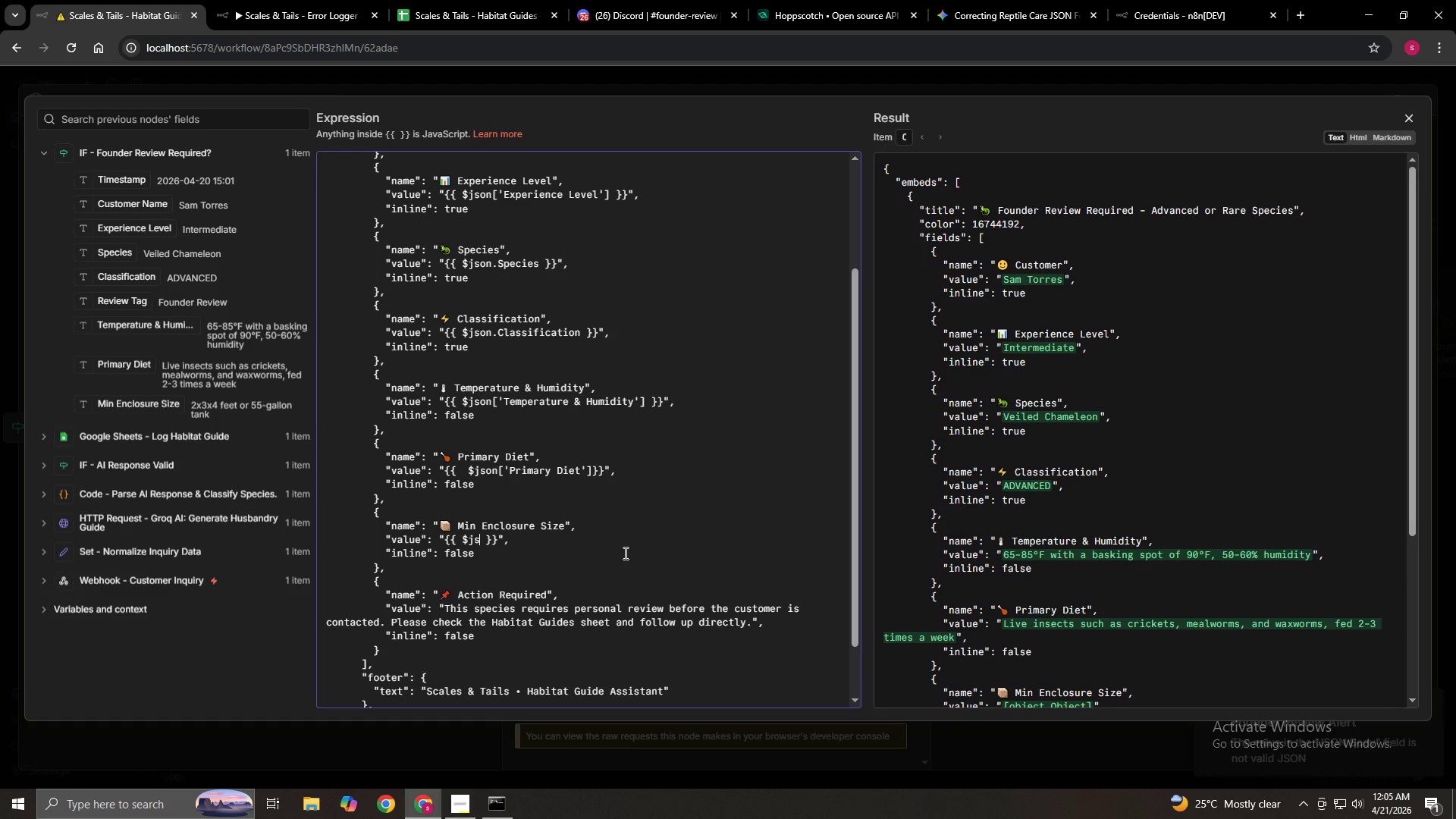 
key(Backspace)
 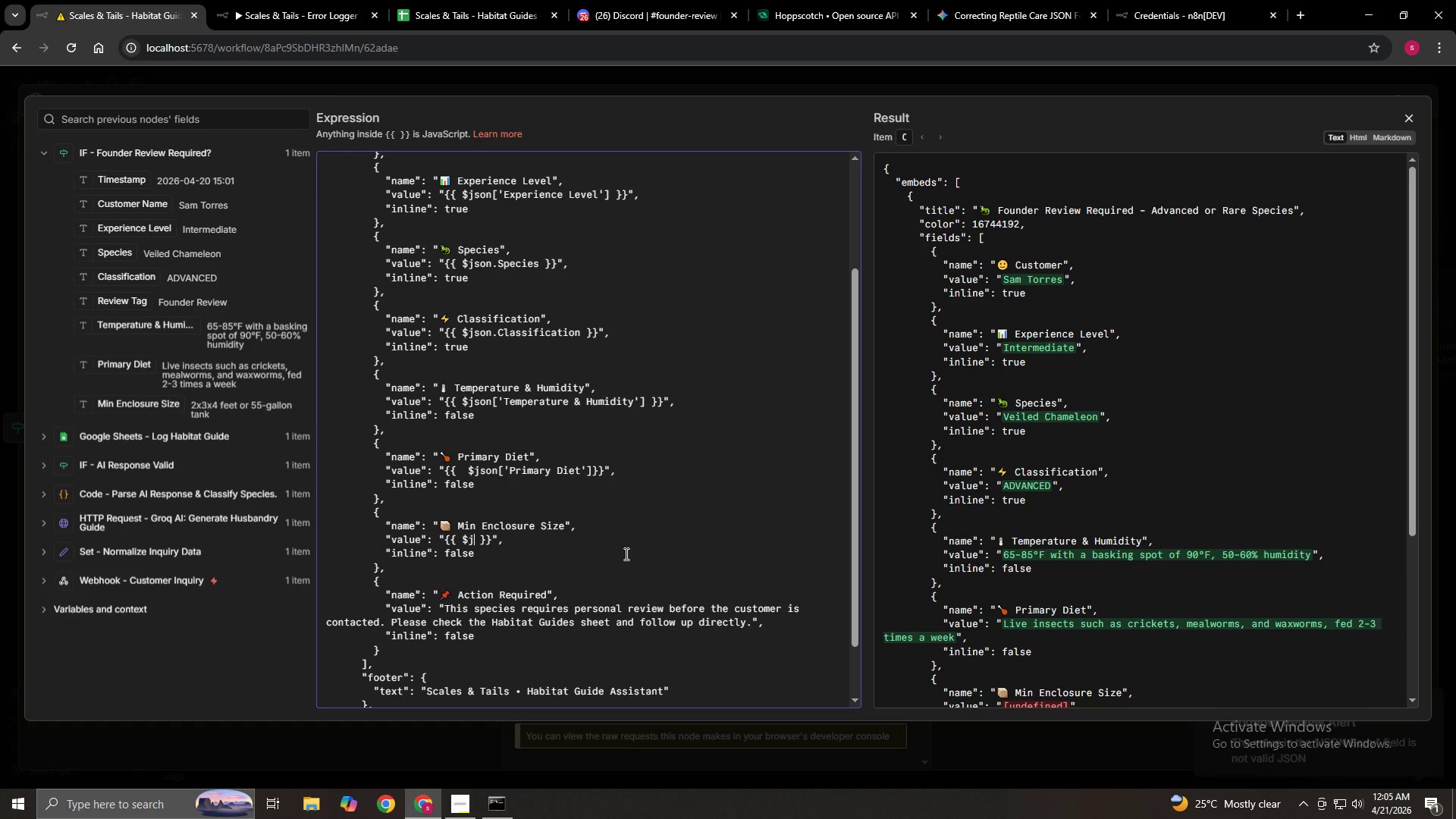 
key(Backspace)
 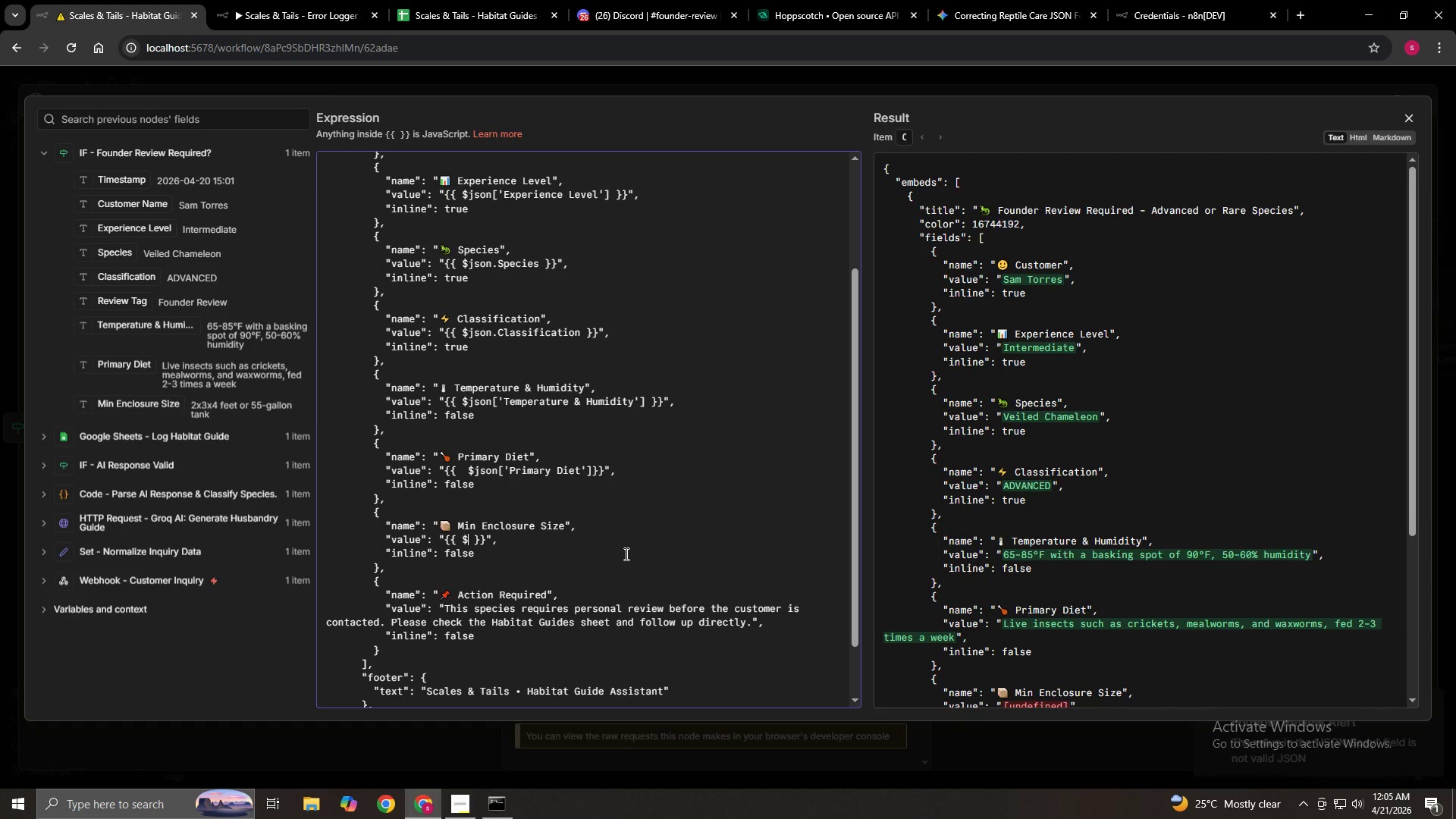 
key(Backspace)
 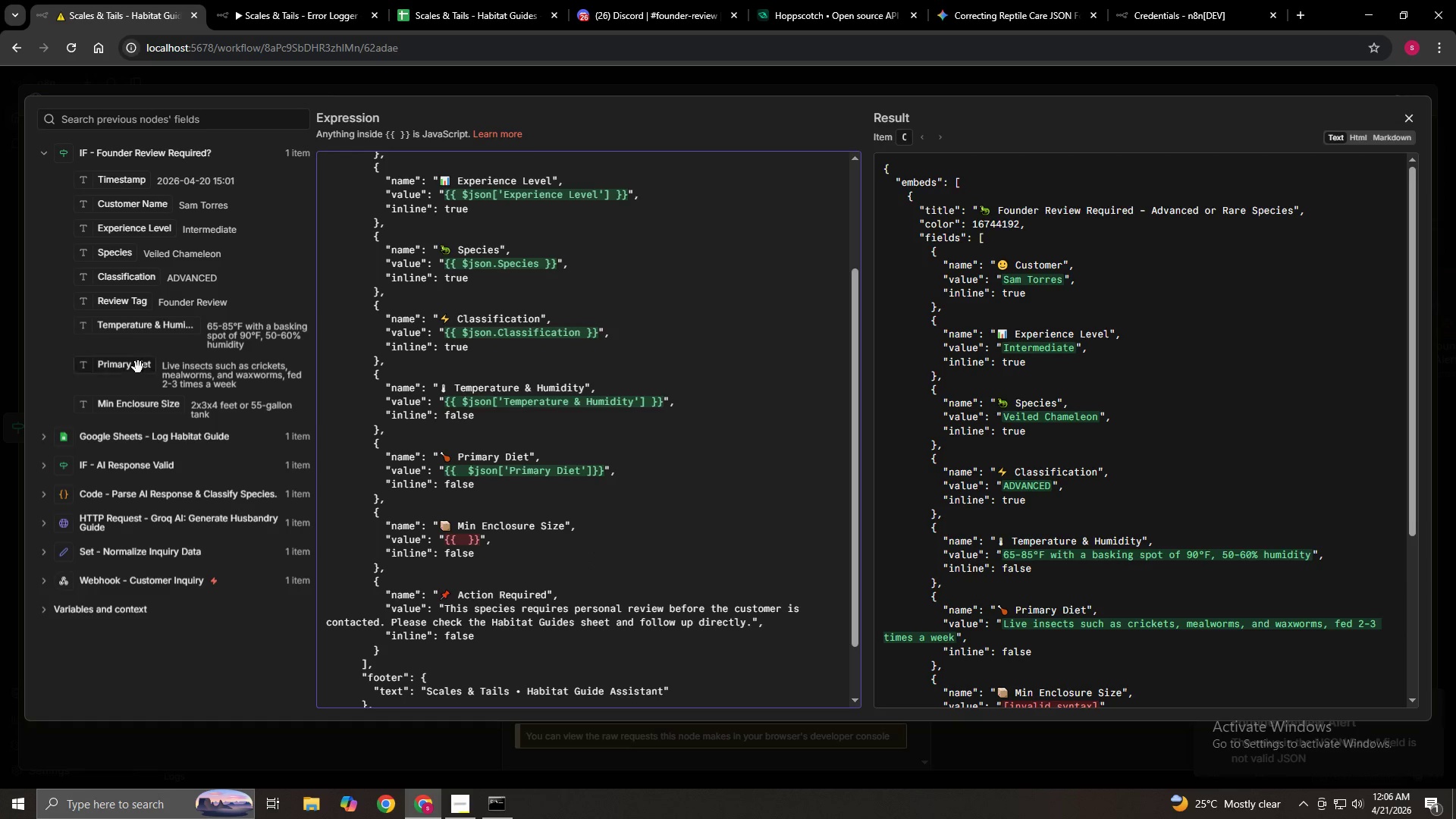 
left_click_drag(start_coordinate=[130, 408], to_coordinate=[463, 542])
 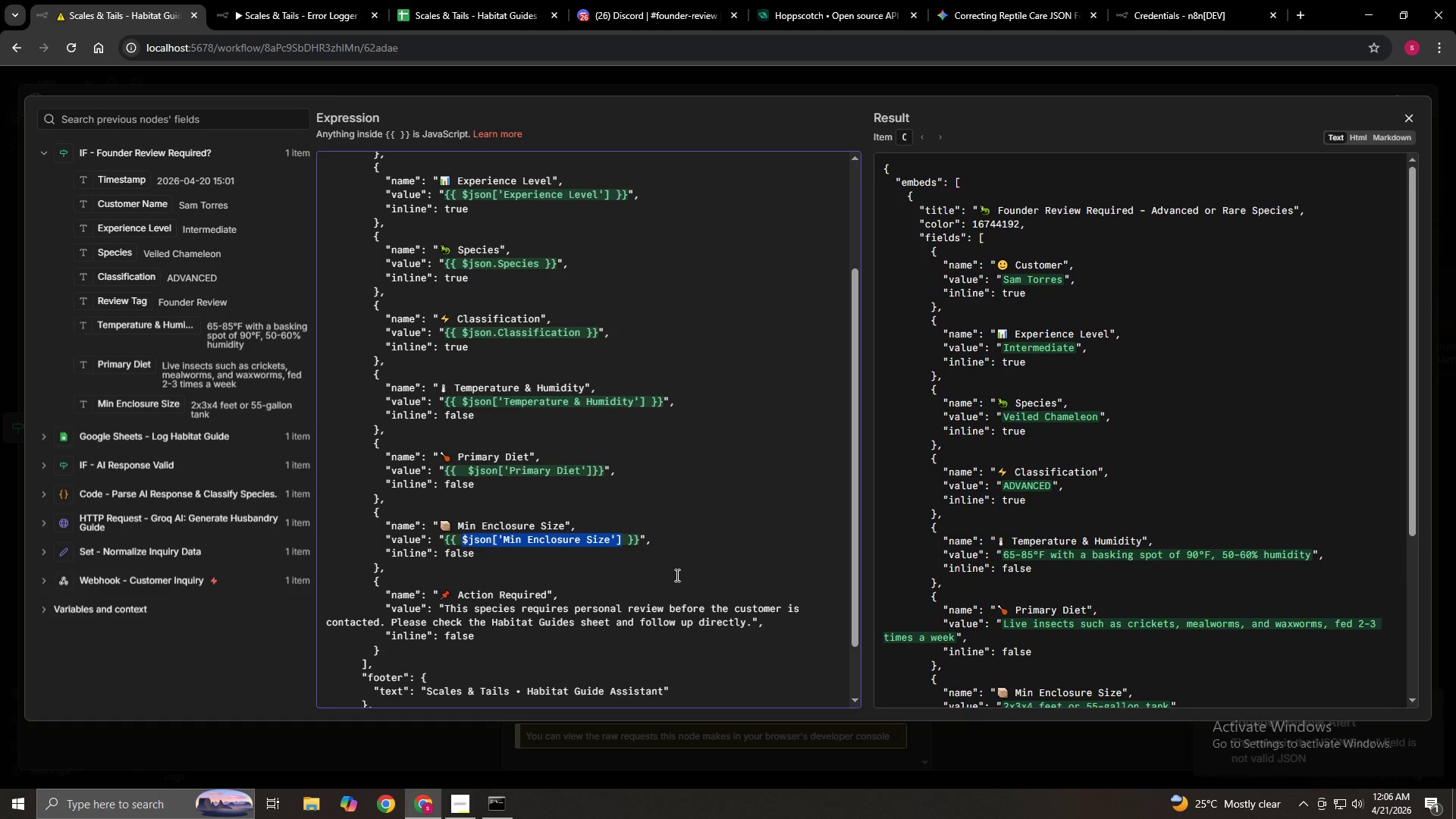 
scroll: coordinate [1057, 574], scroll_direction: down, amount: 8.0
 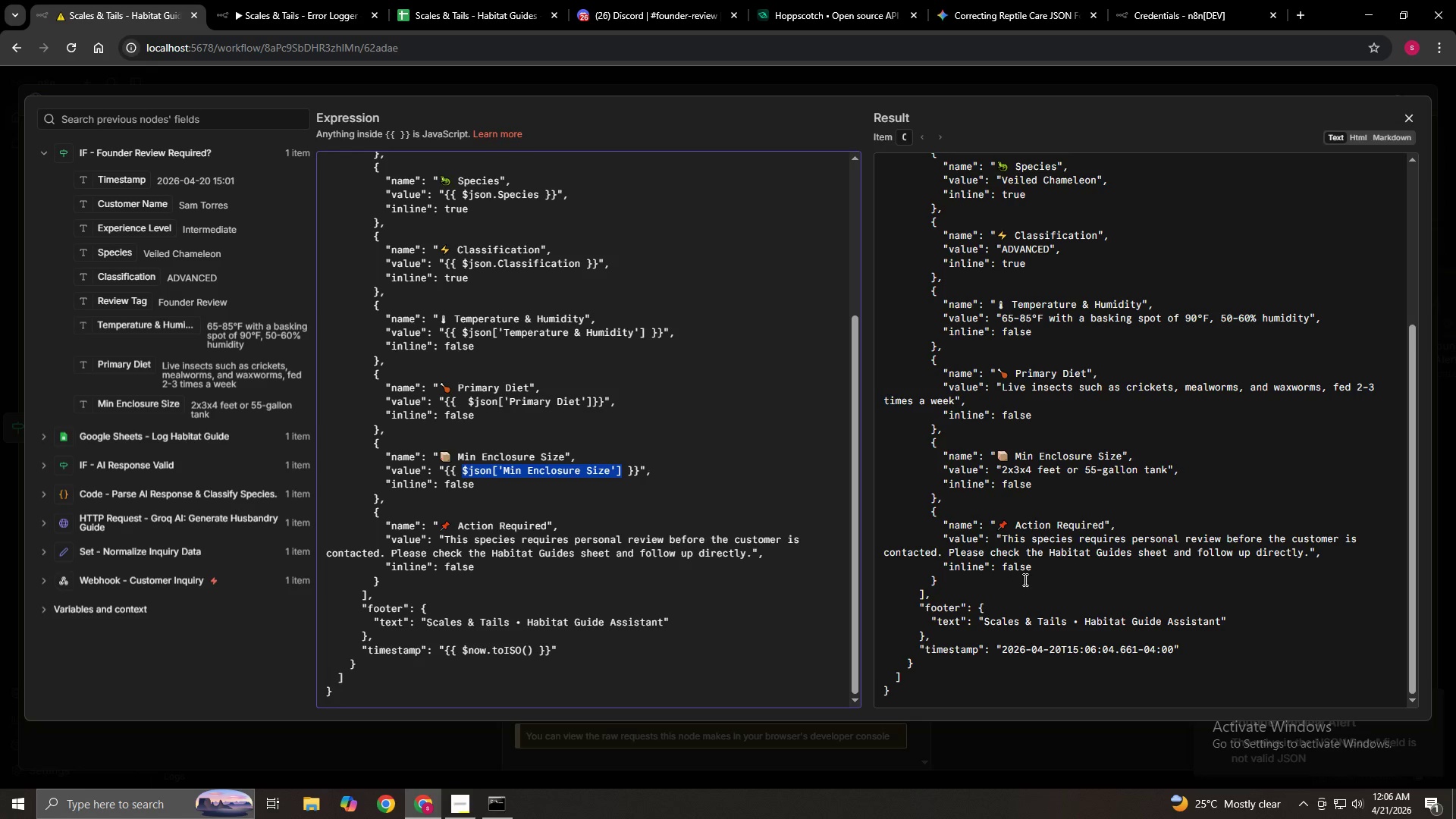 
scroll: coordinate [870, 576], scroll_direction: up, amount: 2.0
 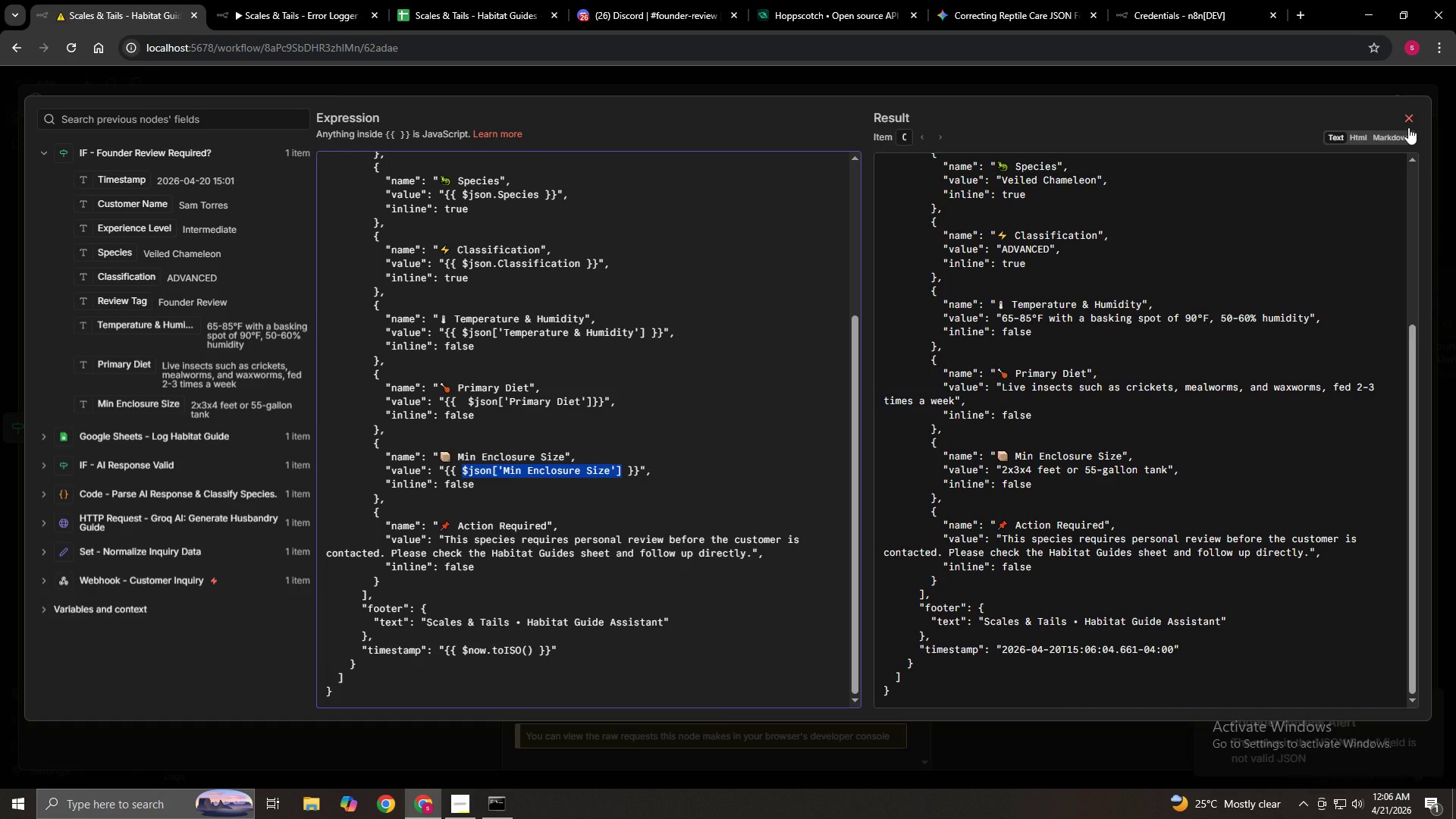 
left_click([1405, 124])
 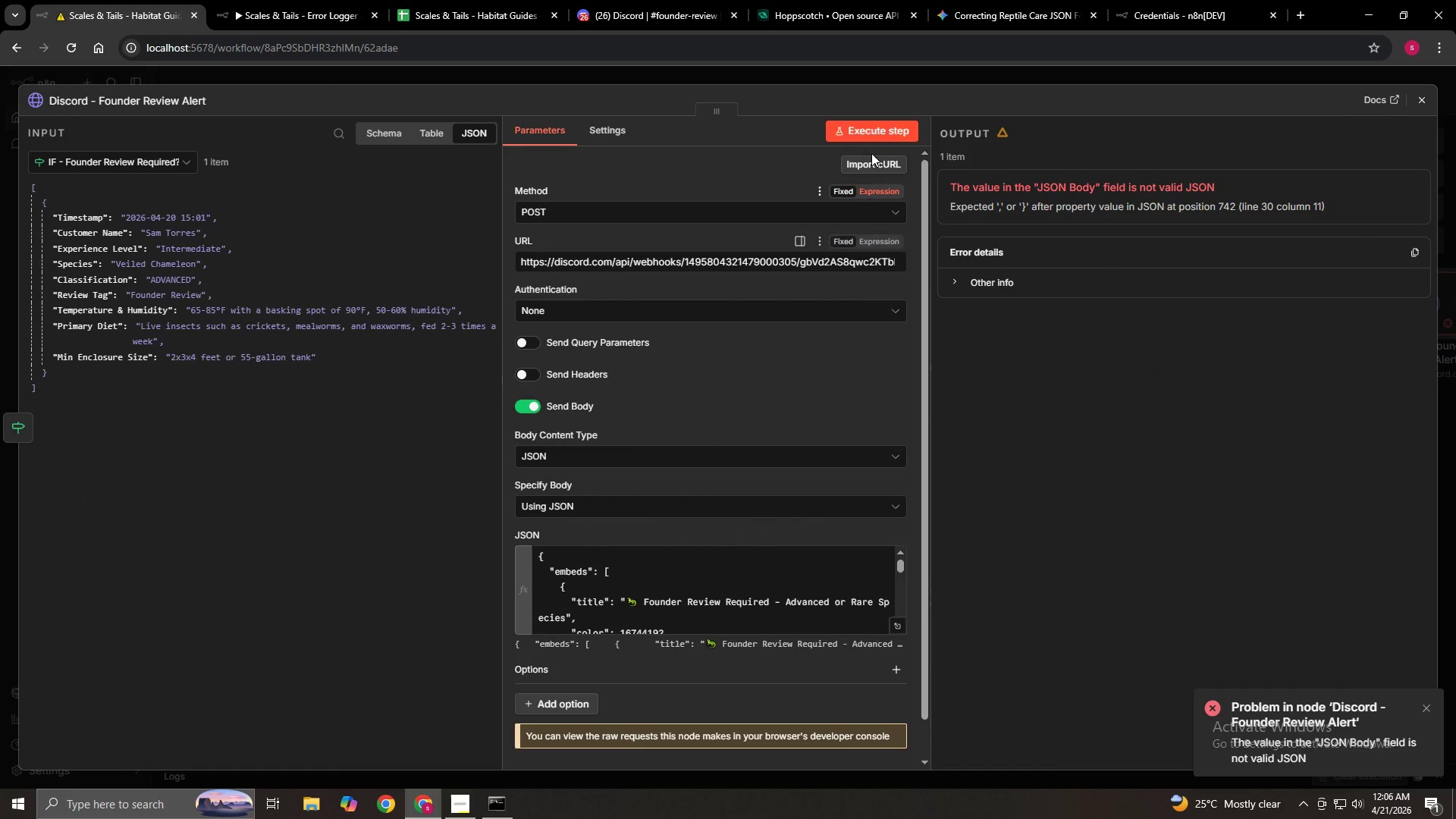 
left_click([888, 124])
 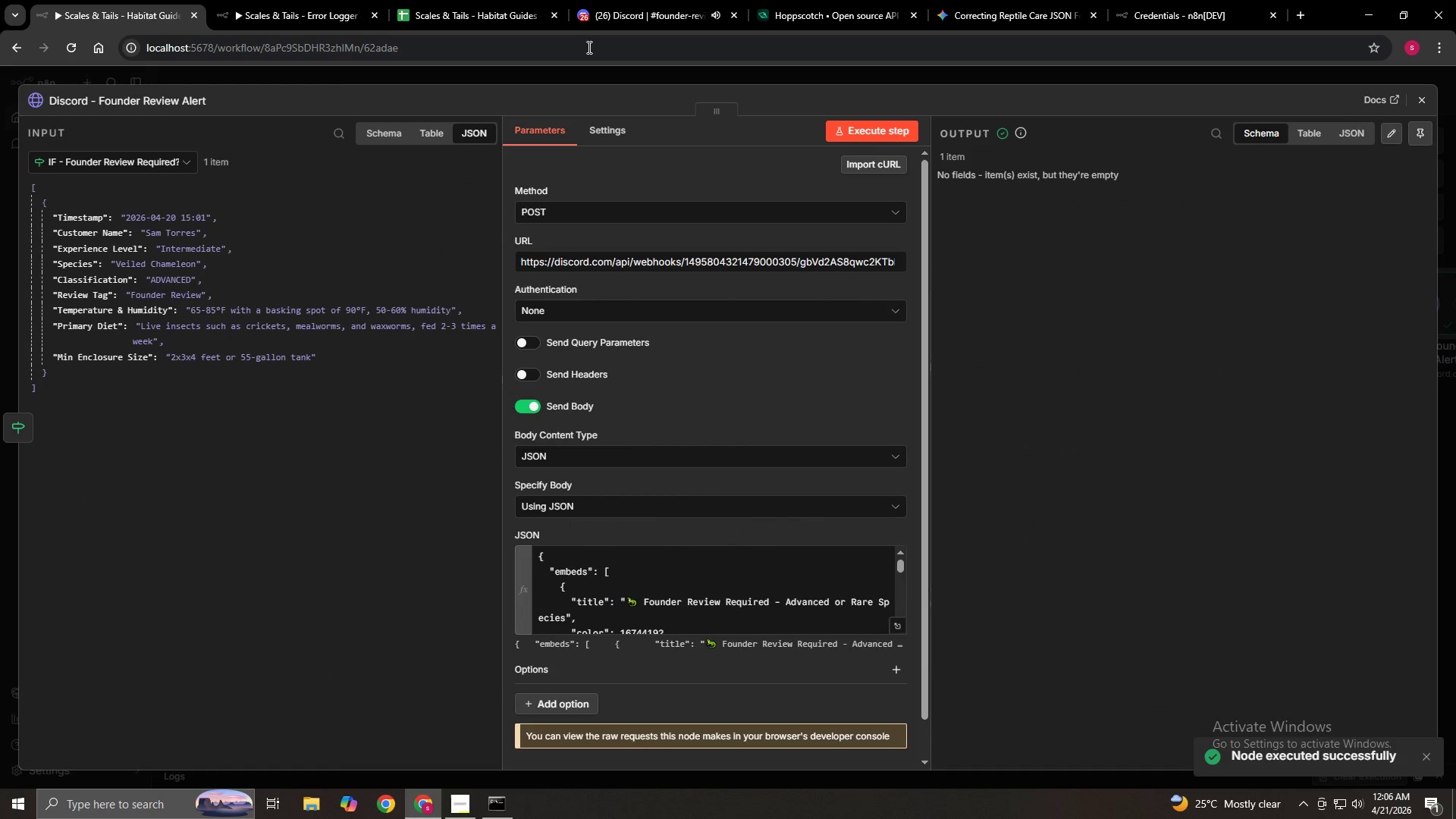 
left_click([610, 5])
 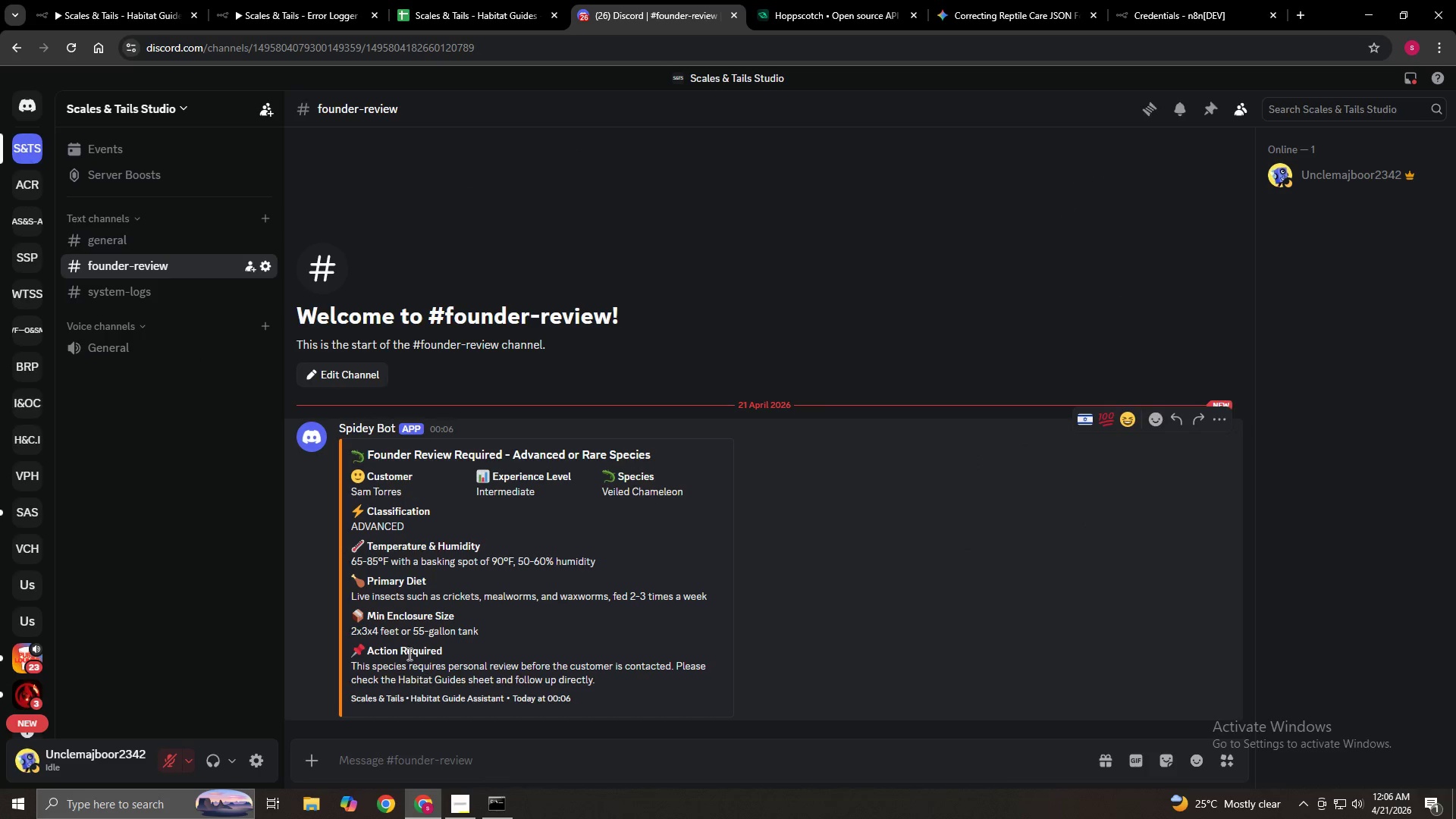 
left_click([118, 0])
 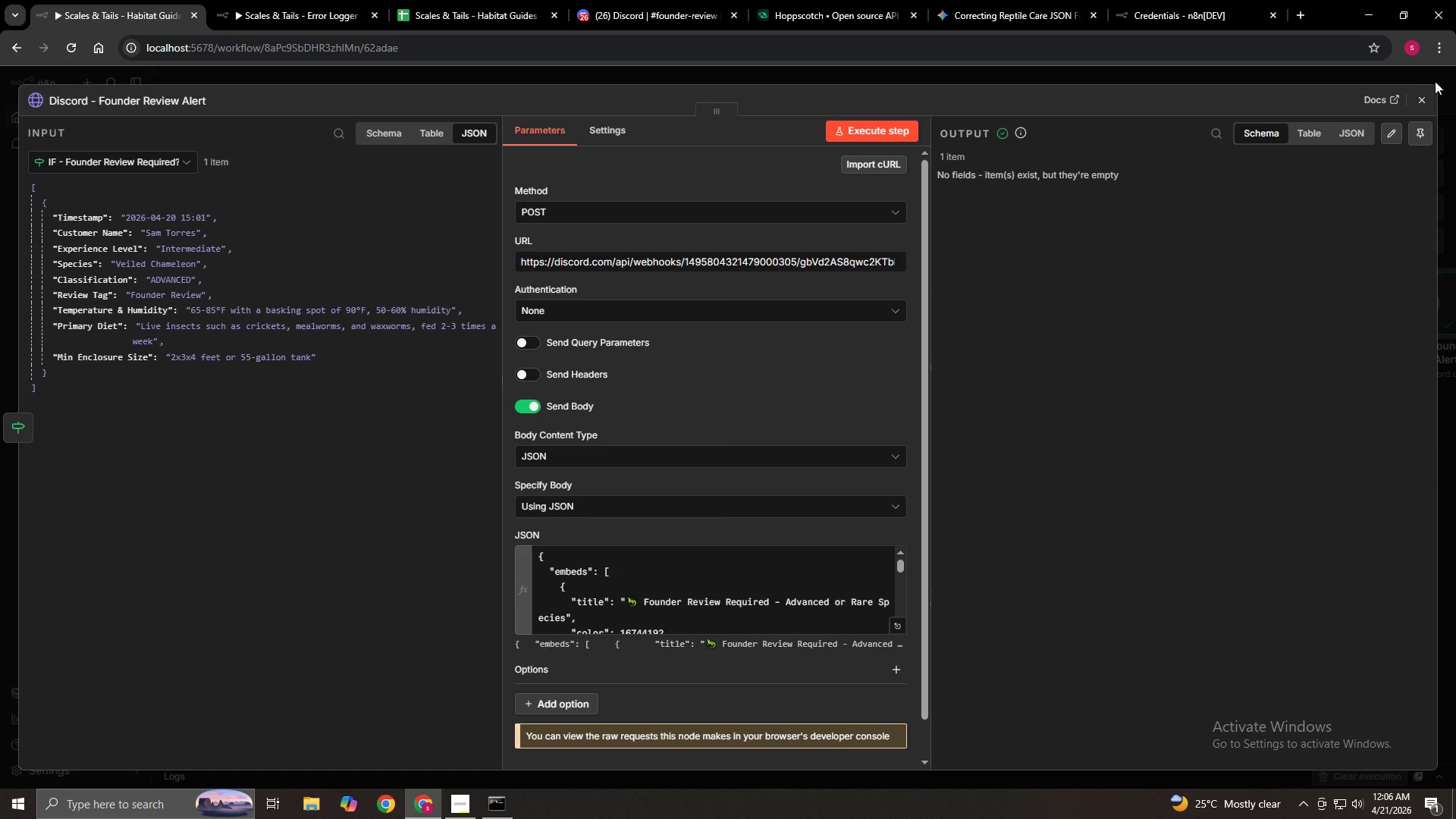 
left_click([1429, 91])
 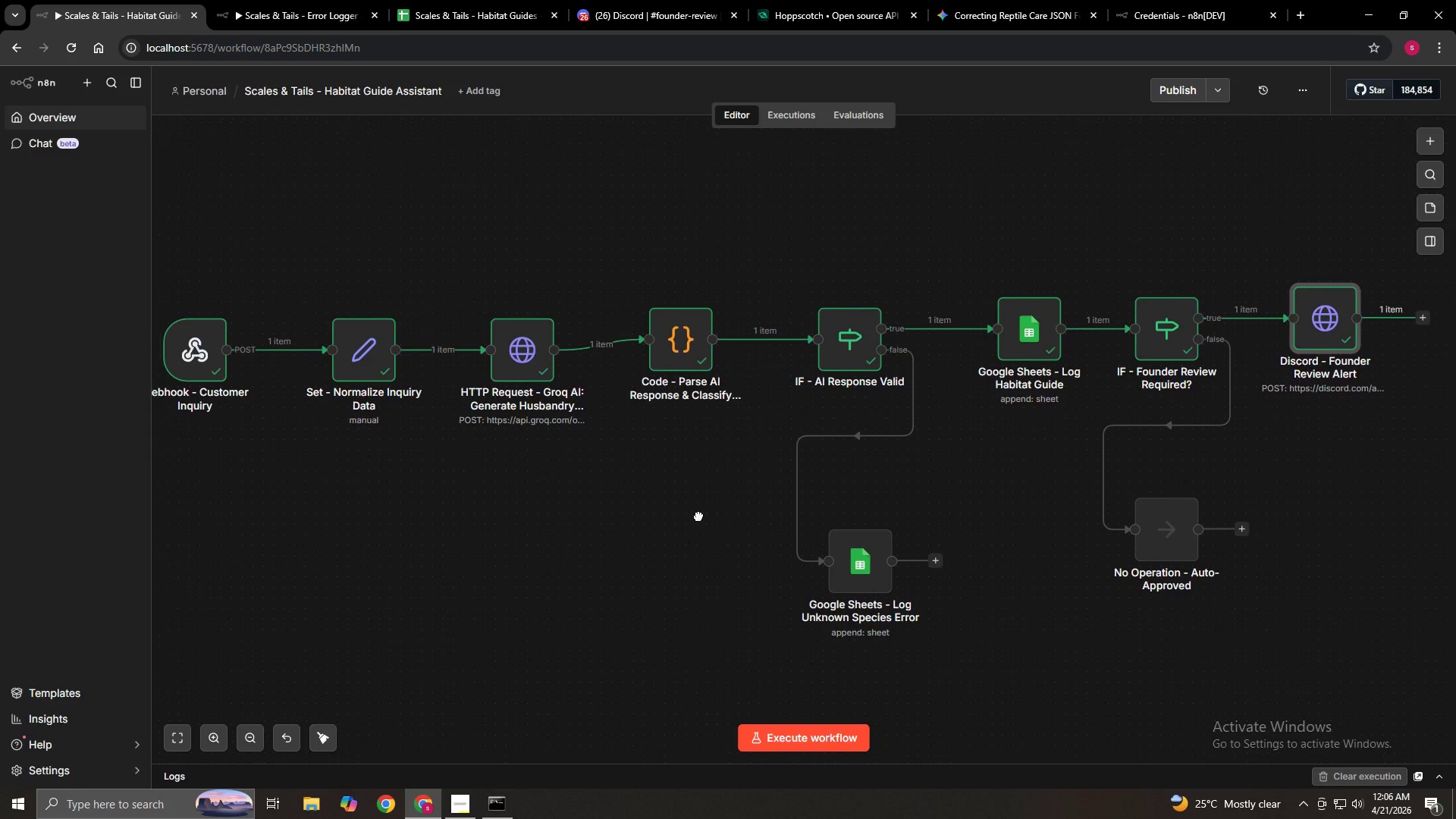 
scroll: coordinate [711, 517], scroll_direction: up, amount: 1.0
 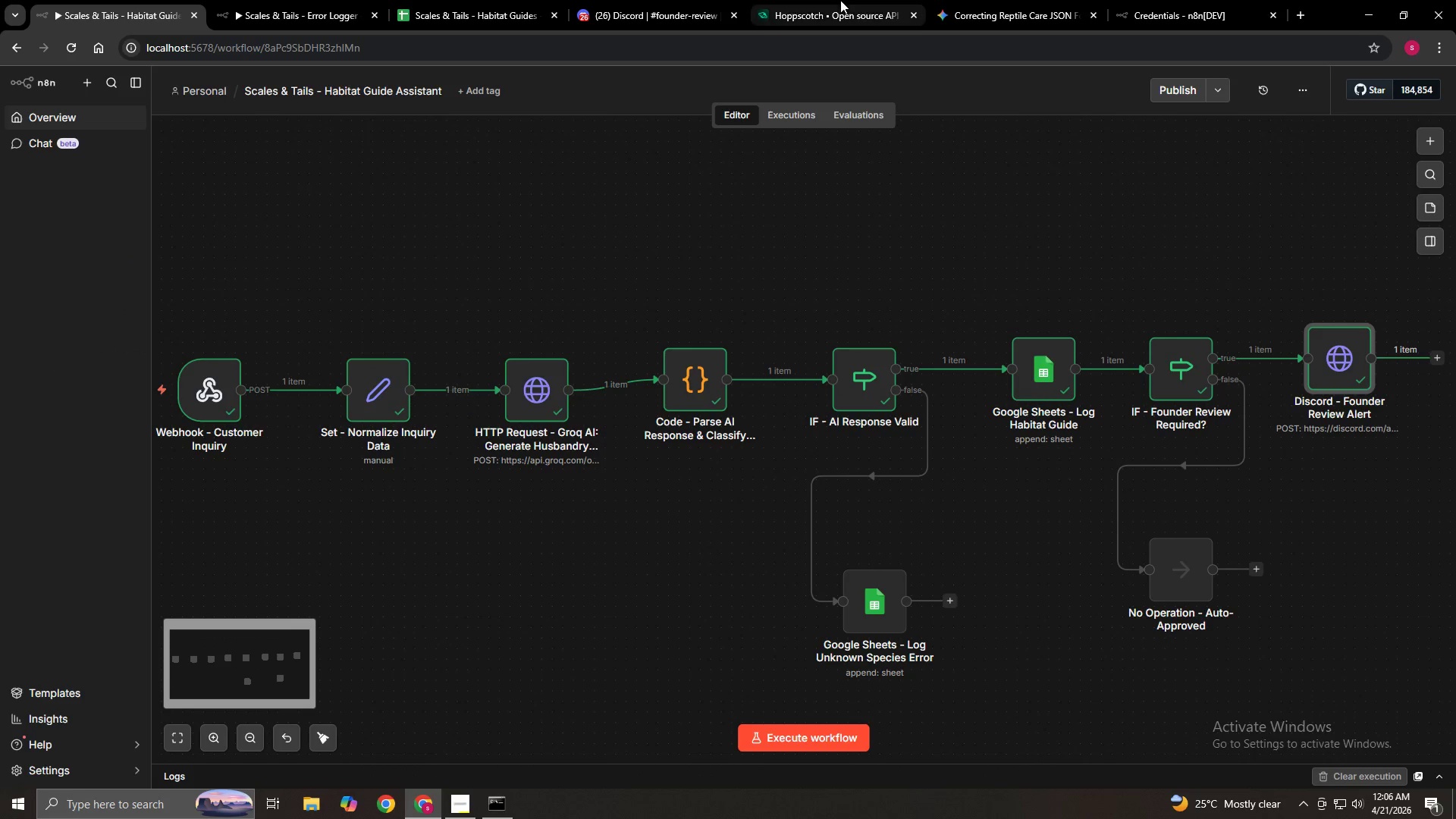 
left_click([840, 0])
 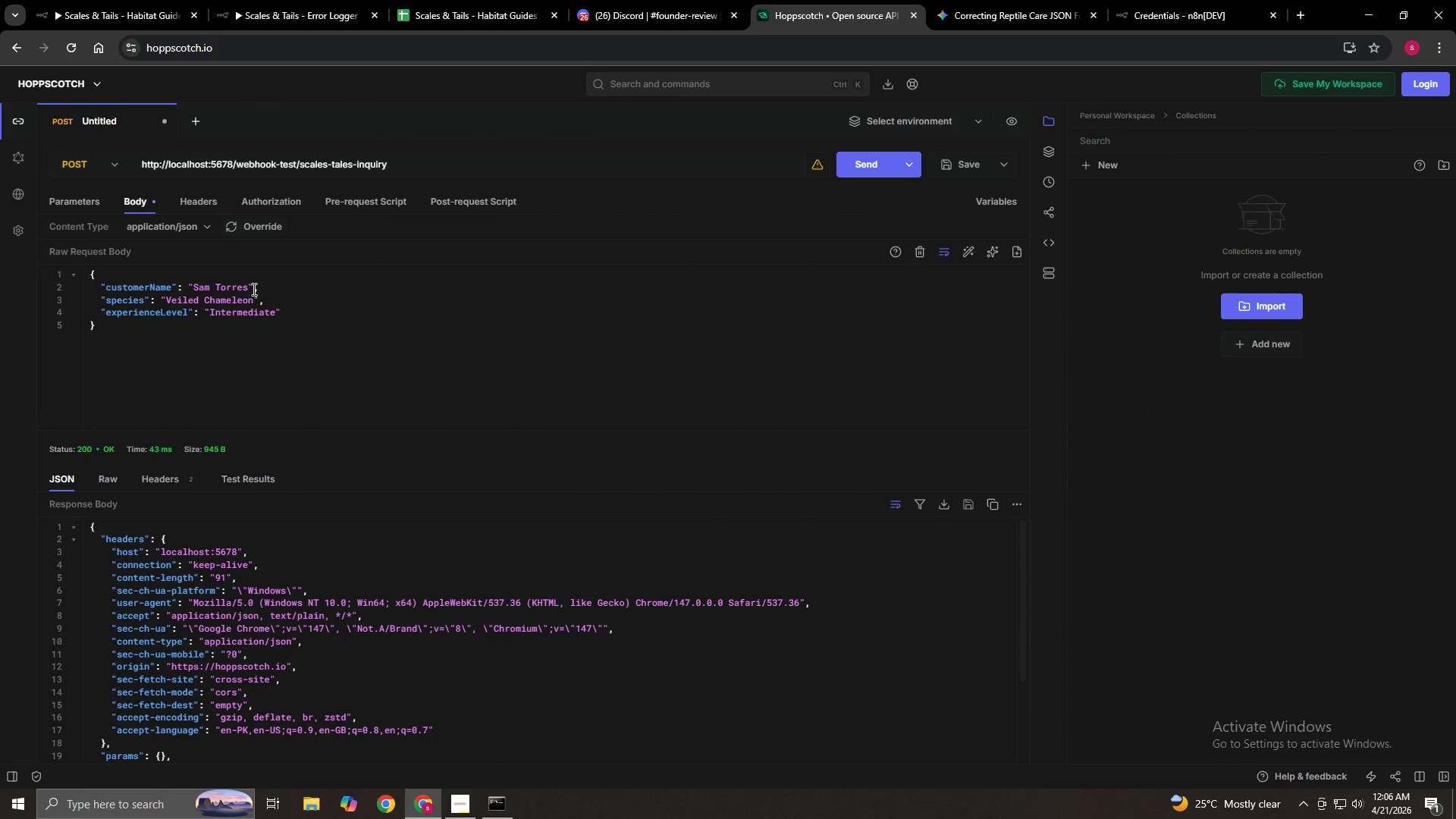 
left_click([247, 287])
 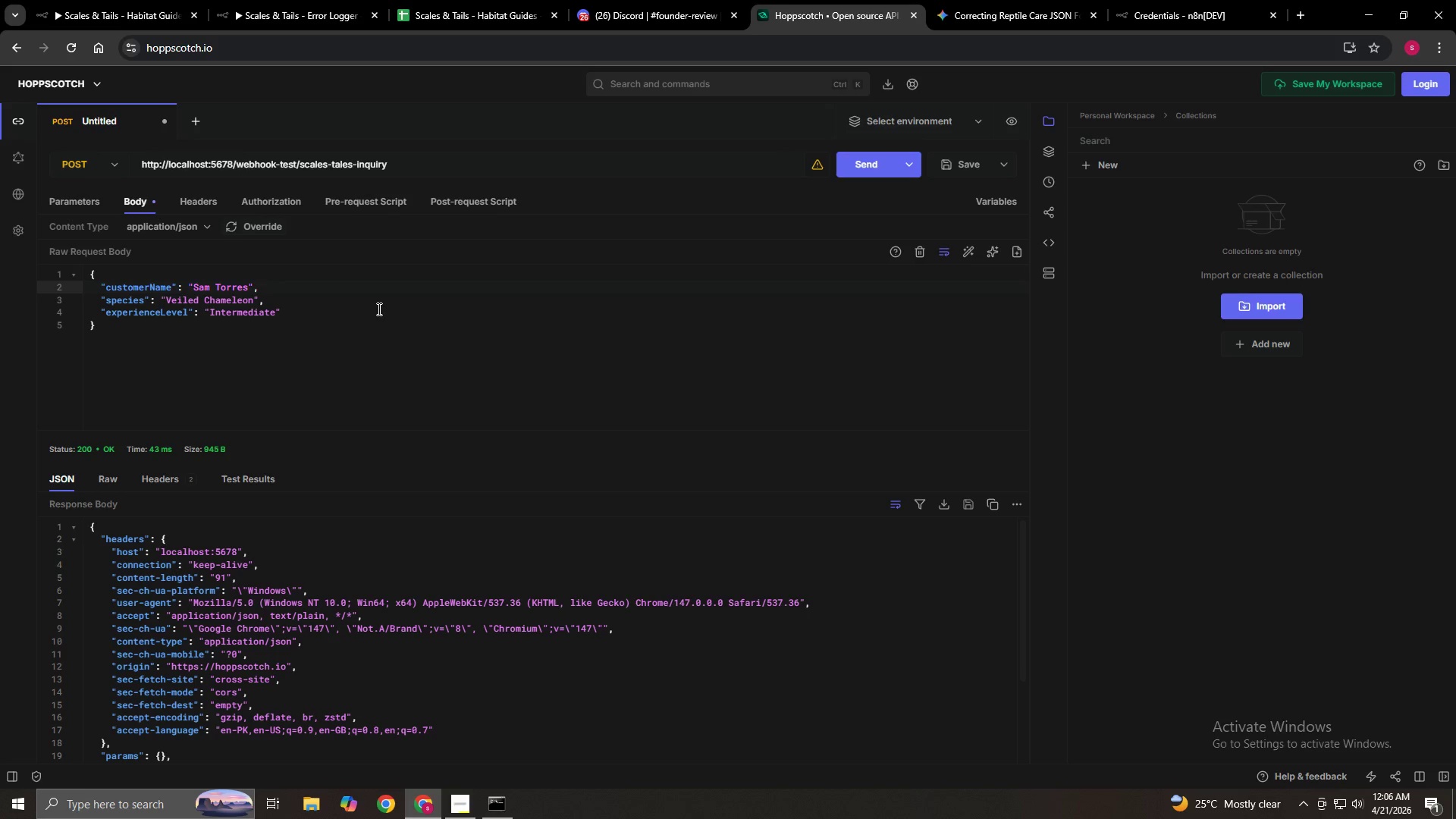 
wait(9.3)
 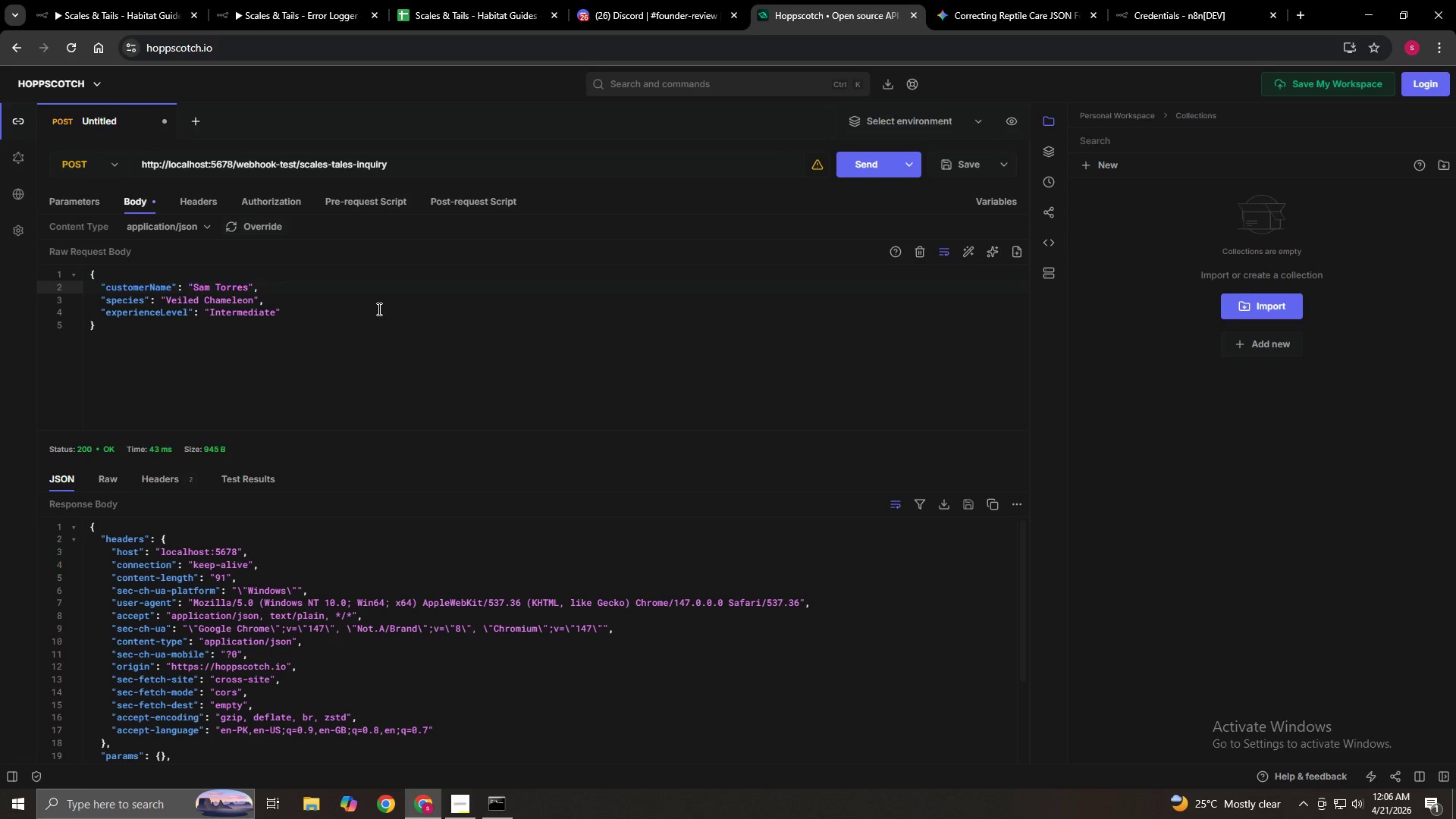 
key(Backspace)
key(Backspace)
key(Backspace)
key(Backspace)
key(Backspace)
key(Backspace)
key(Backspace)
key(Backspace)
key(Backspace)
key(Backspace)
type(Morgan)
 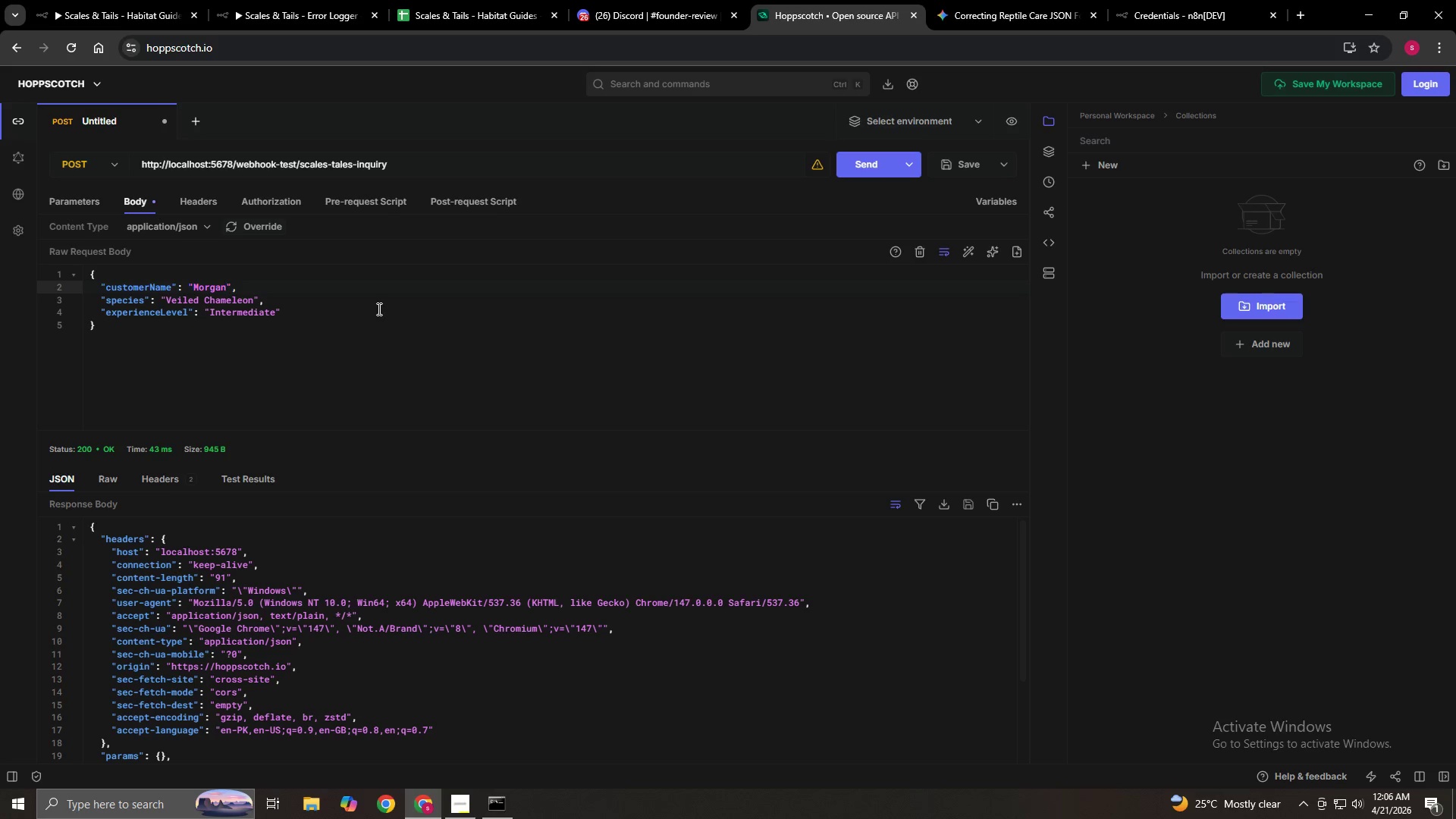 
wait(6.86)
 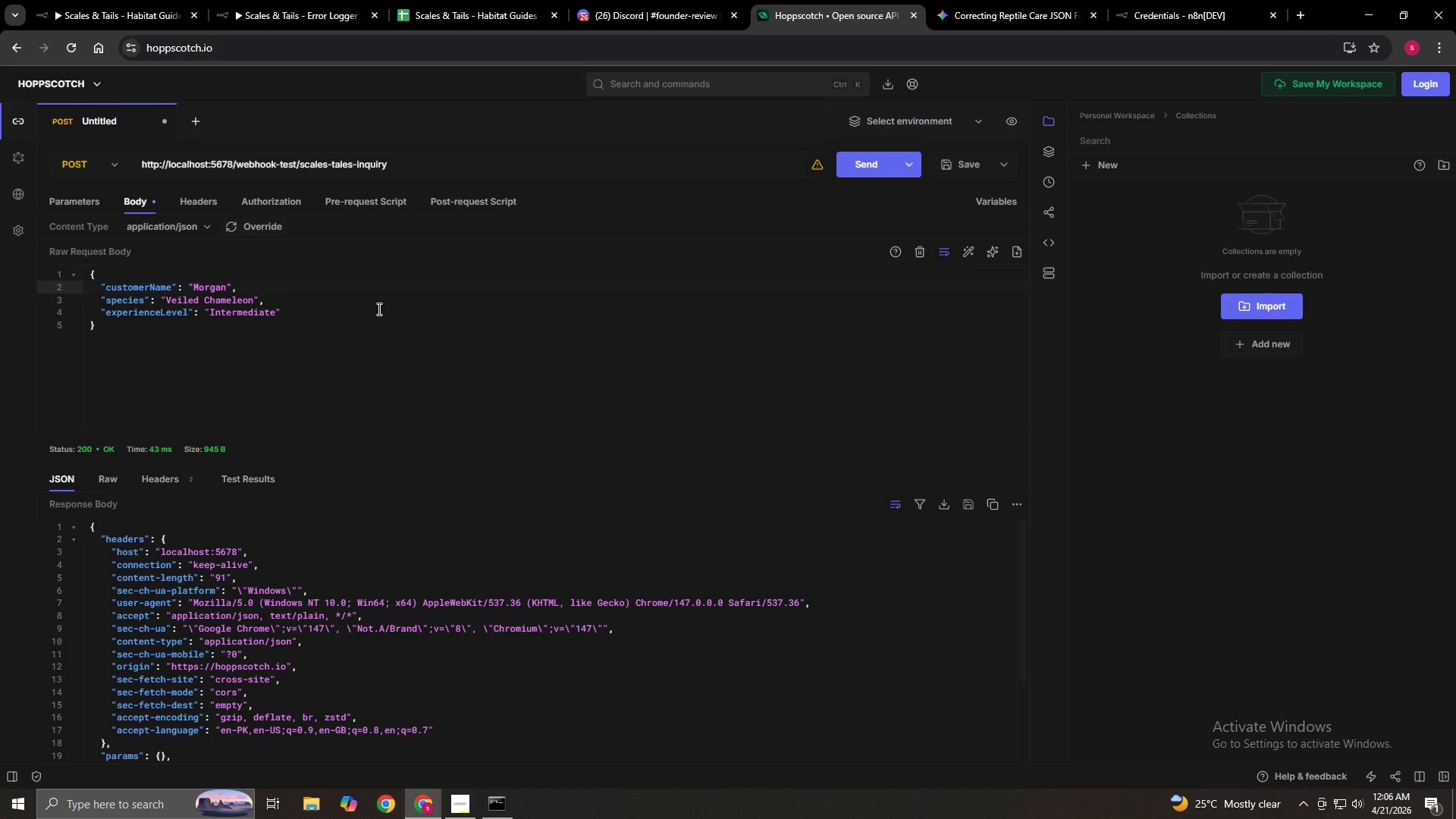 
type( Ellis)
 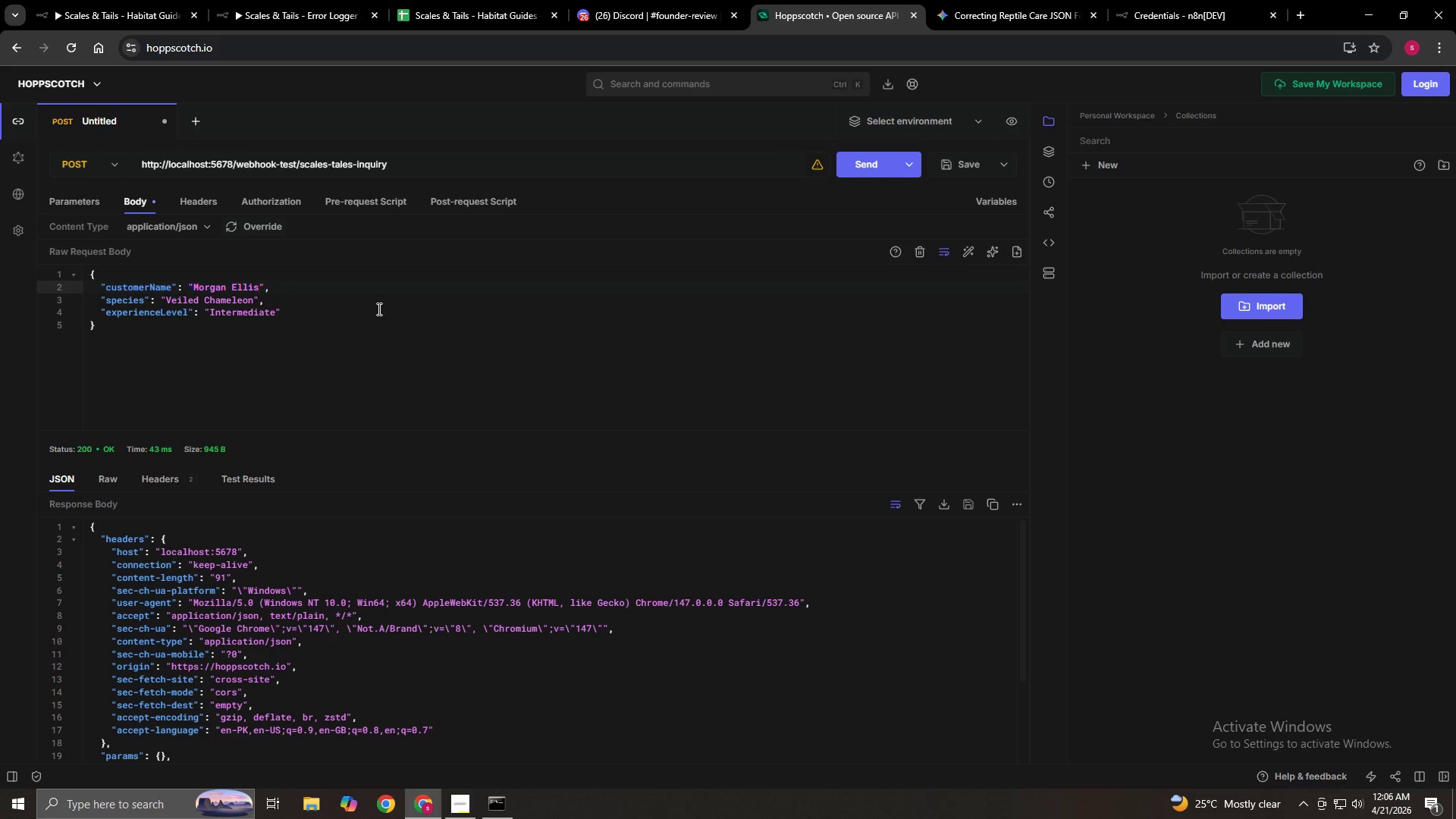 
key(ArrowDown)
 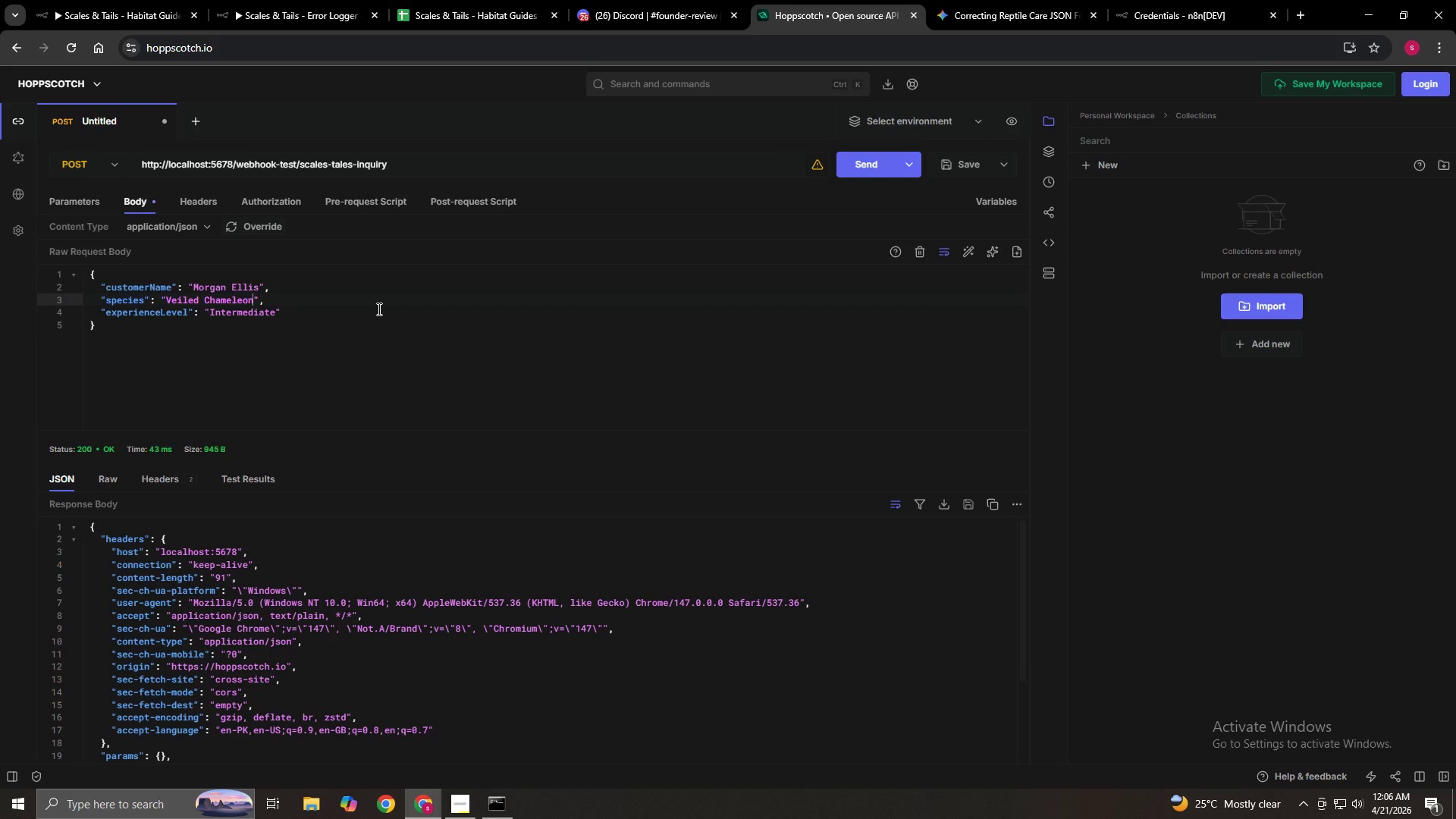 
key(ArrowLeft)
 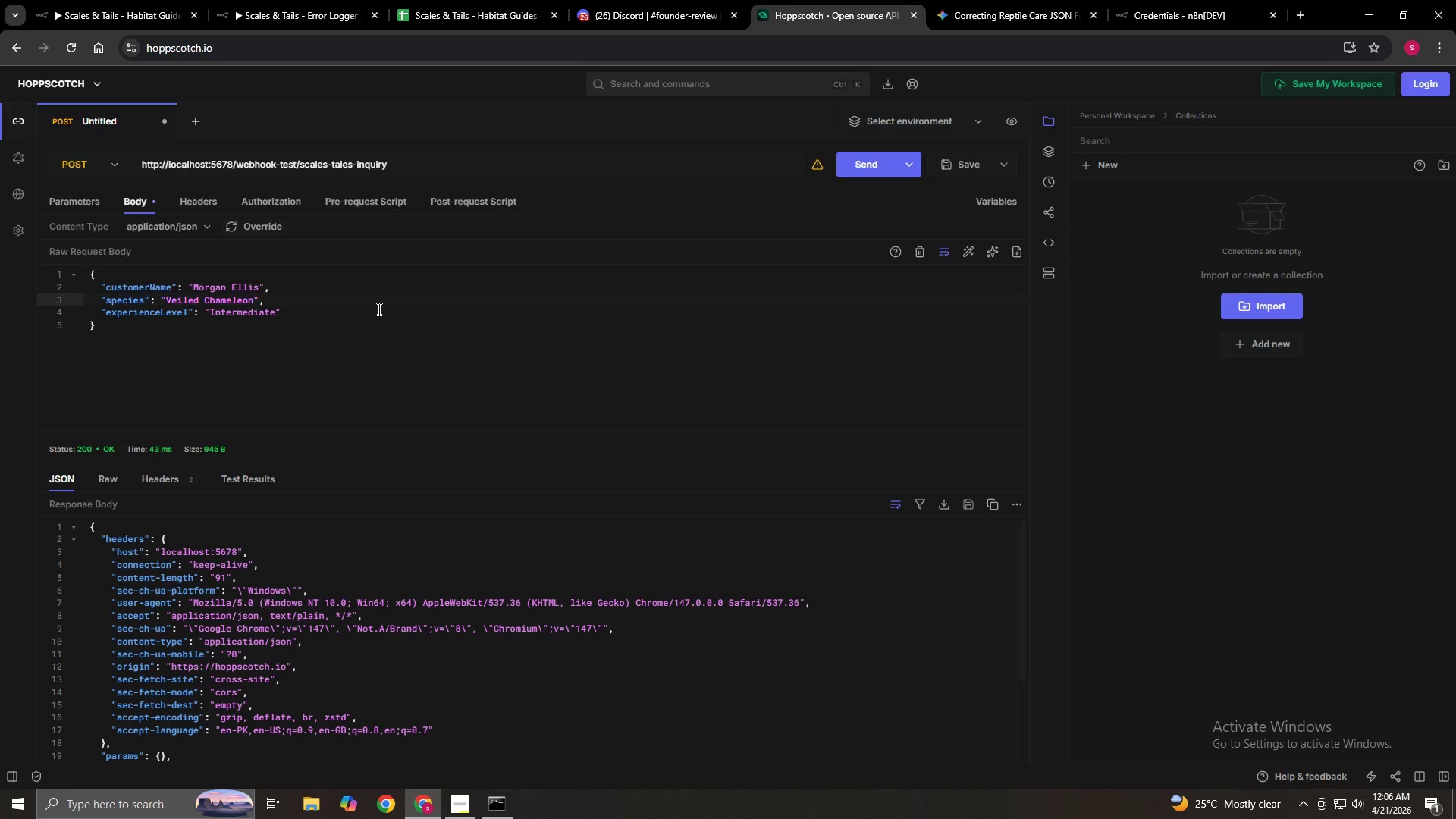 
key(Backspace)
key(Backspace)
key(Backspace)
key(Backspace)
key(Backspace)
key(Backspace)
key(Backspace)
key(Backspace)
key(Backspace)
key(Backspace)
key(Backspace)
key(Backspace)
key(Backspace)
key(Backspace)
key(Backspace)
key(Backspace)
type(Green Tree Python)
 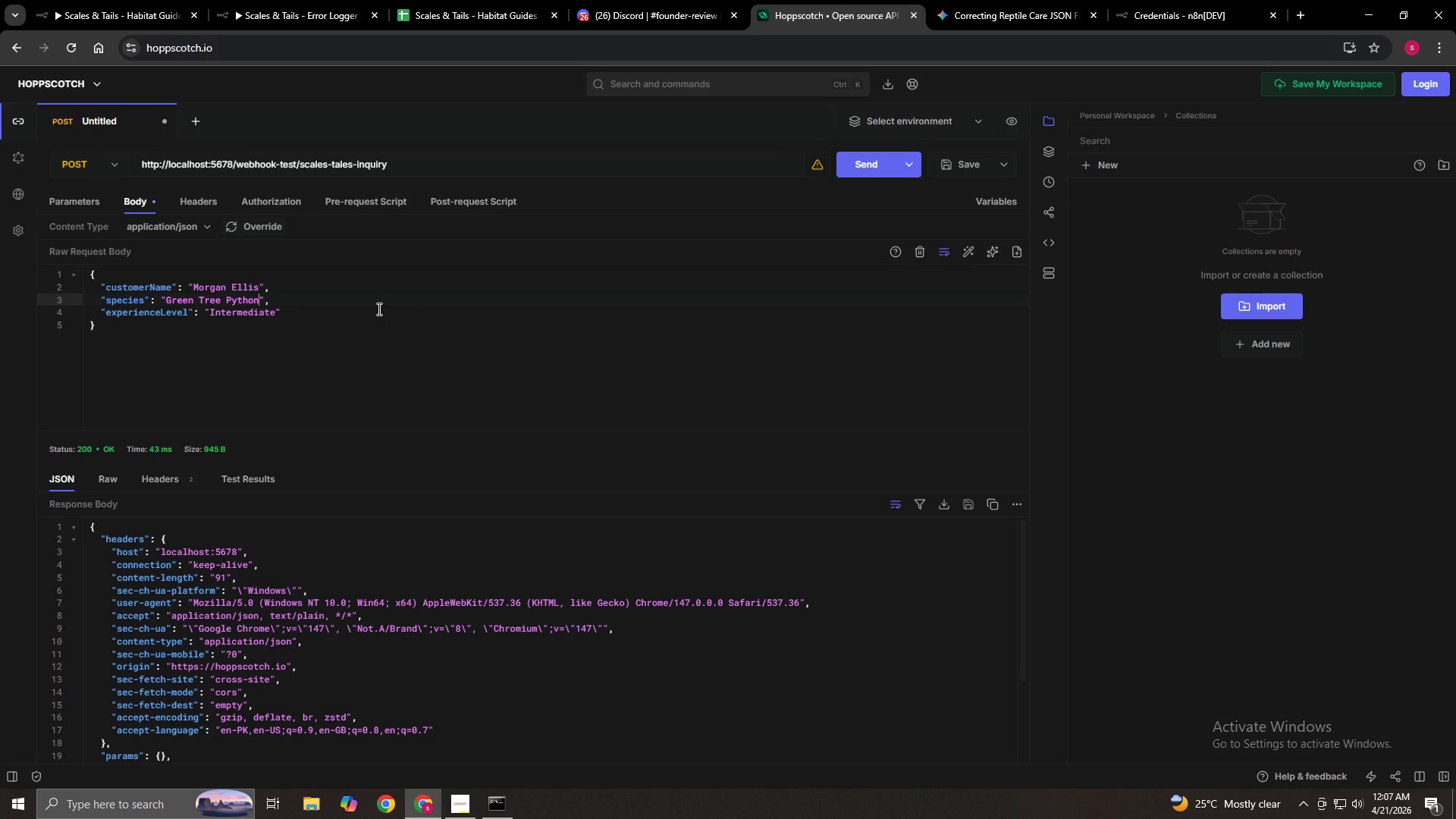 
key(ArrowDown)
 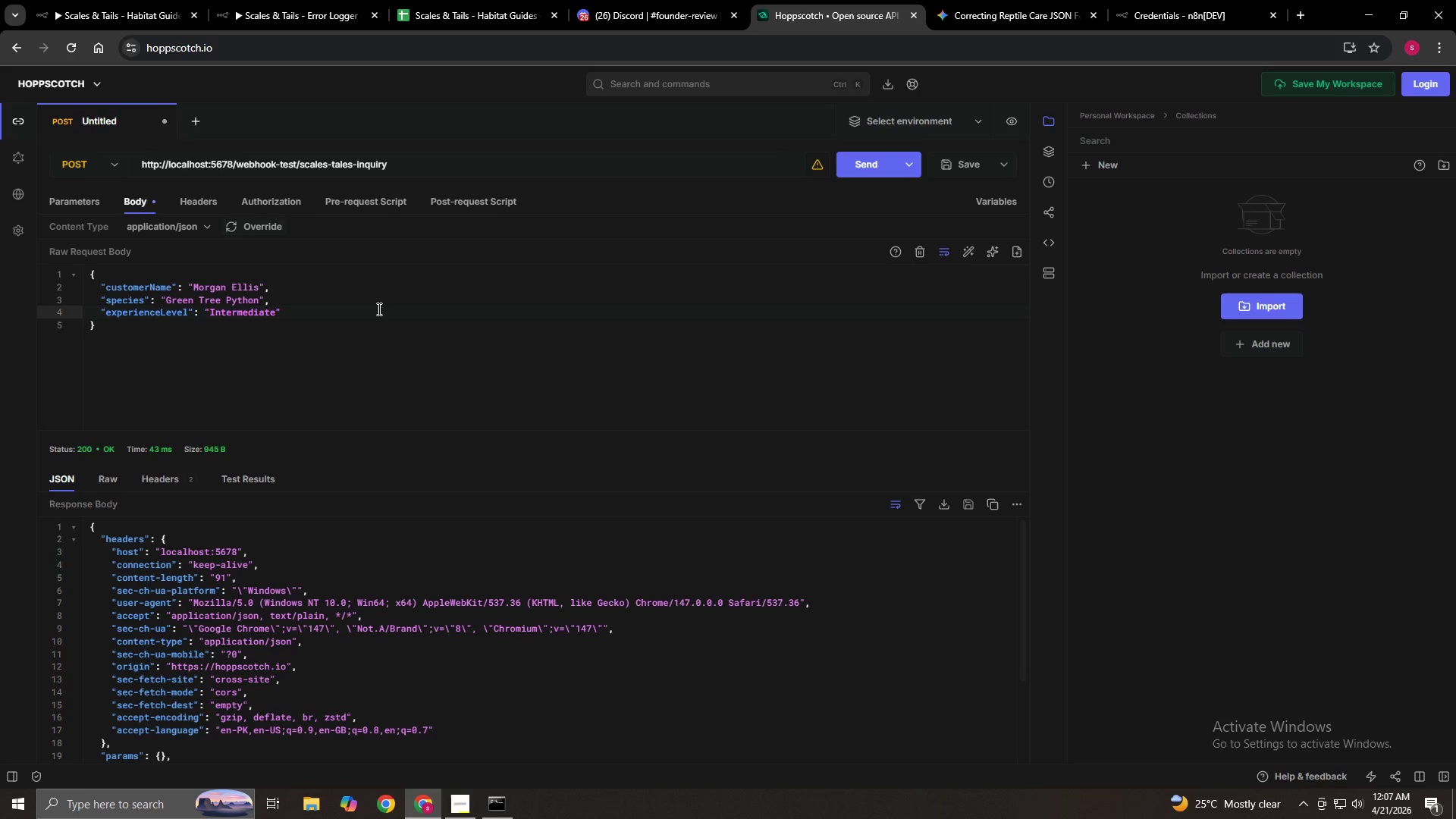 
key(ArrowLeft)
 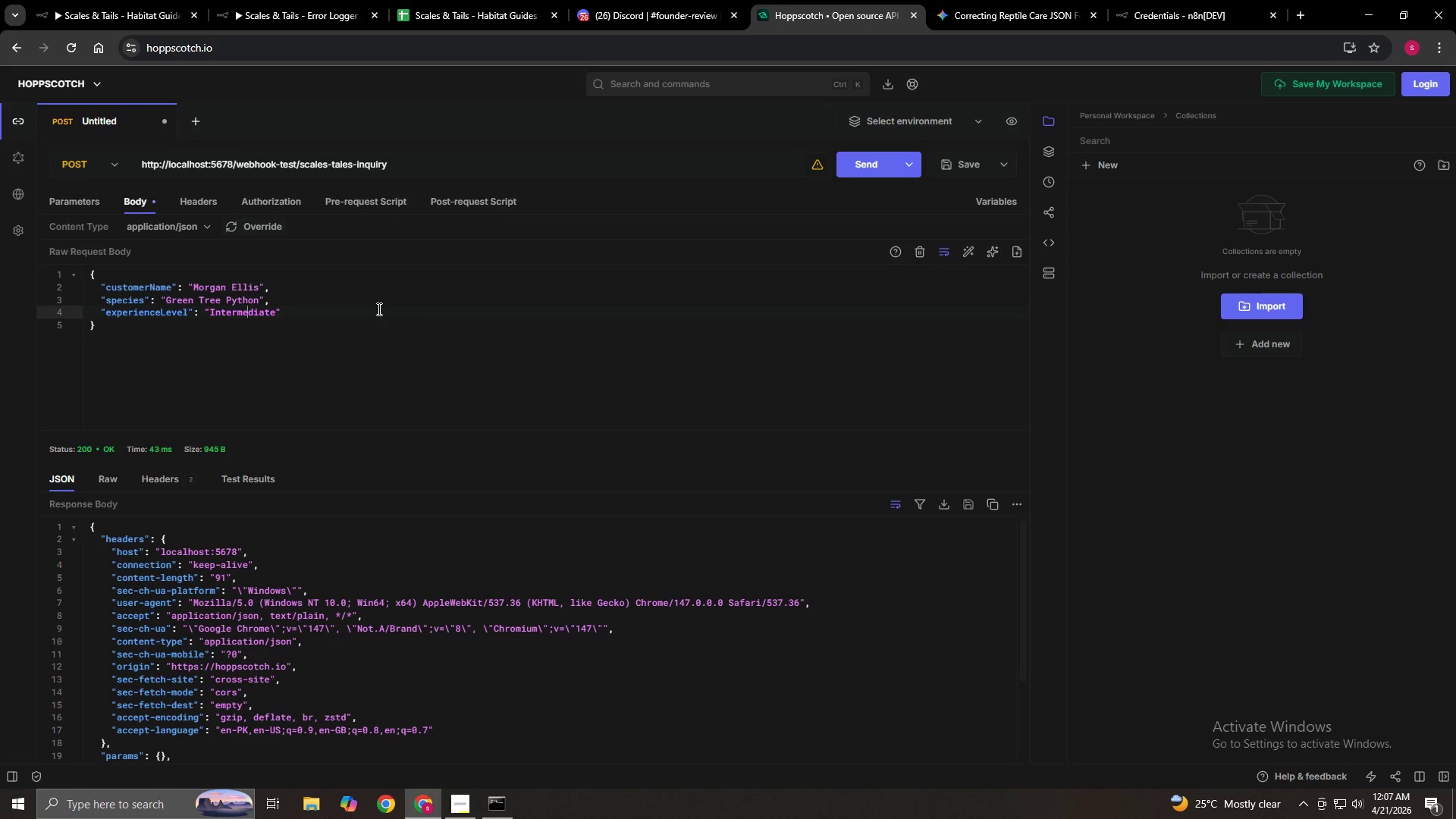 
key(ArrowLeft)
 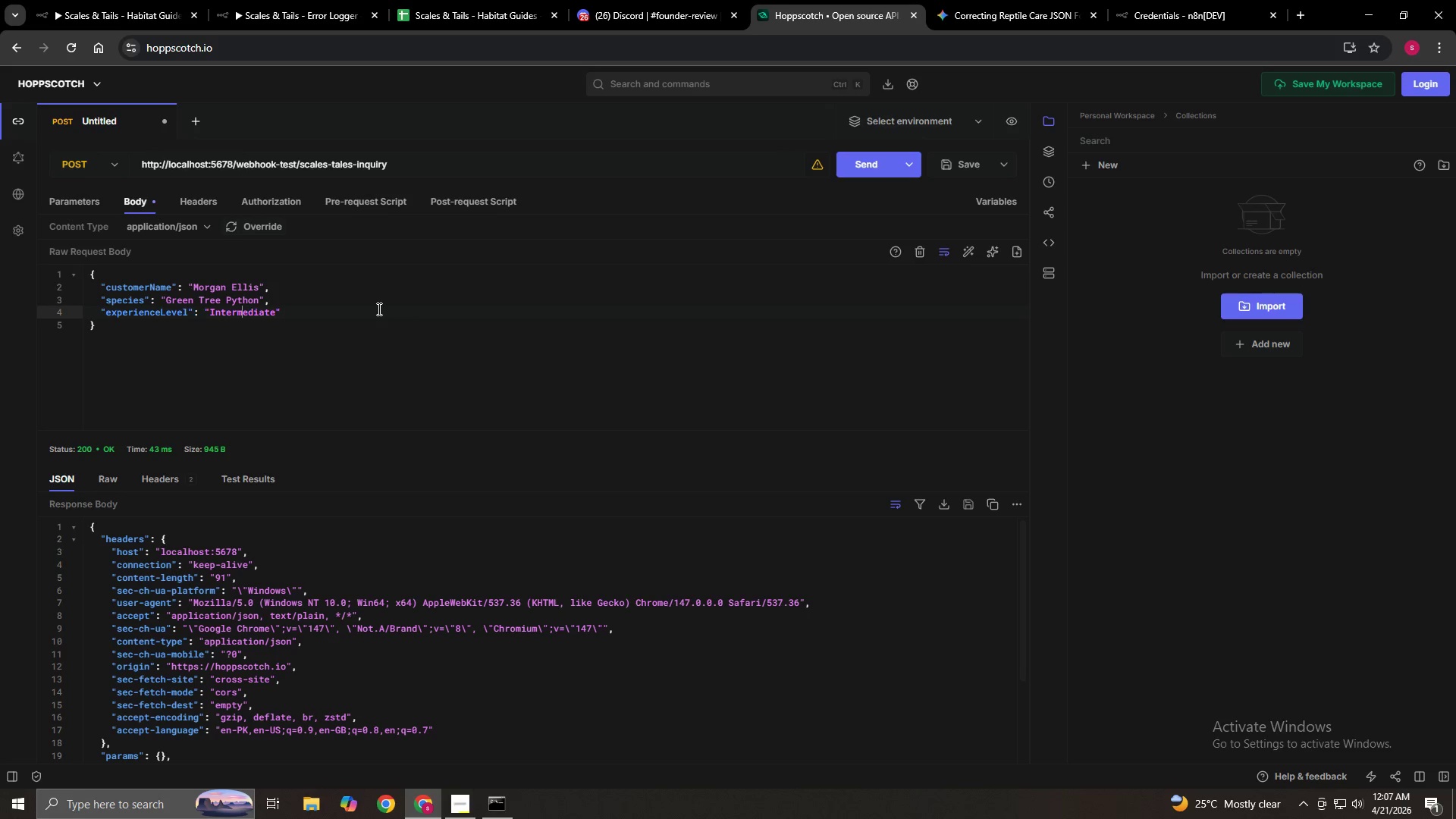 
key(ArrowLeft)
 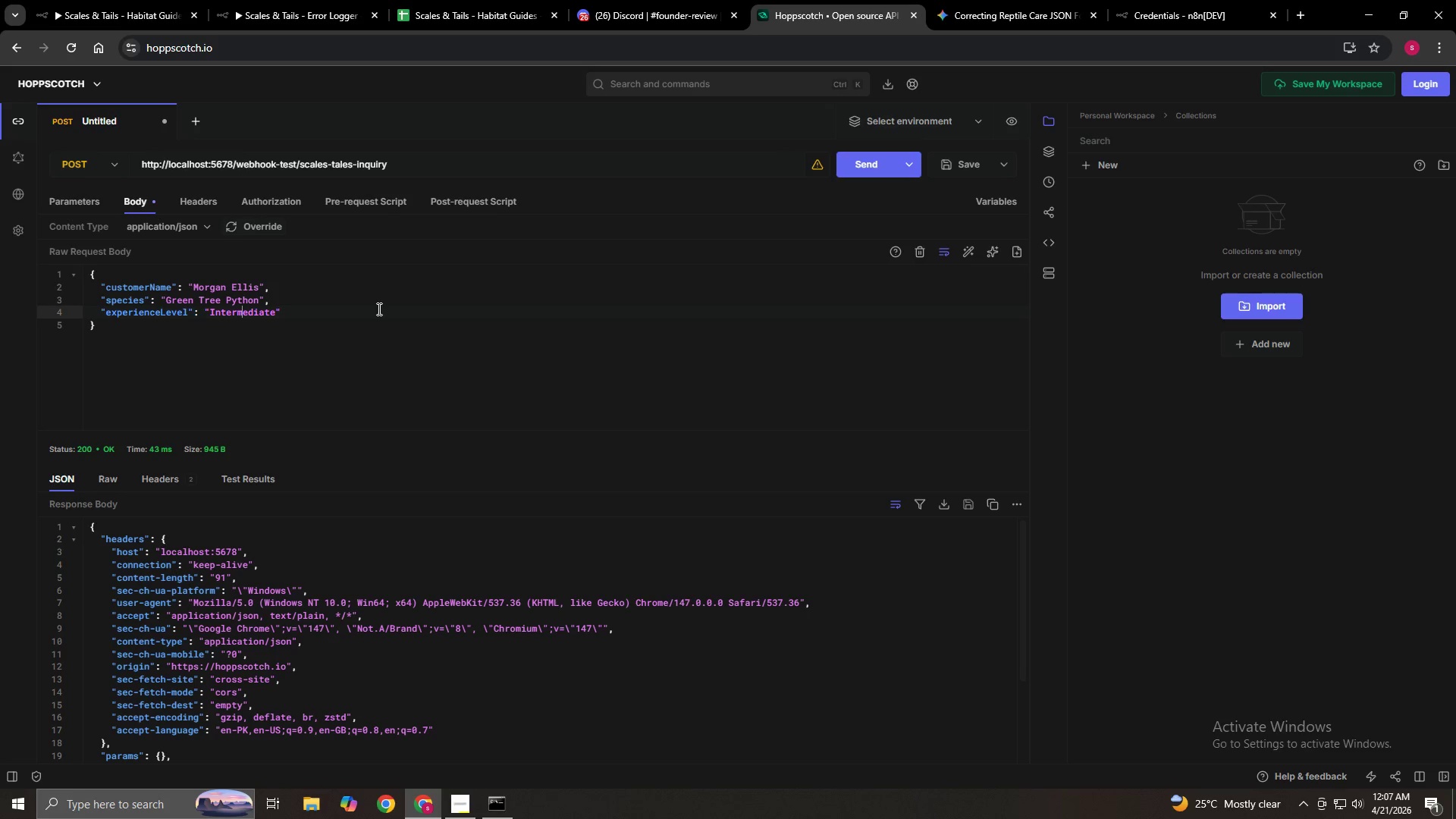 
key(ArrowLeft)
 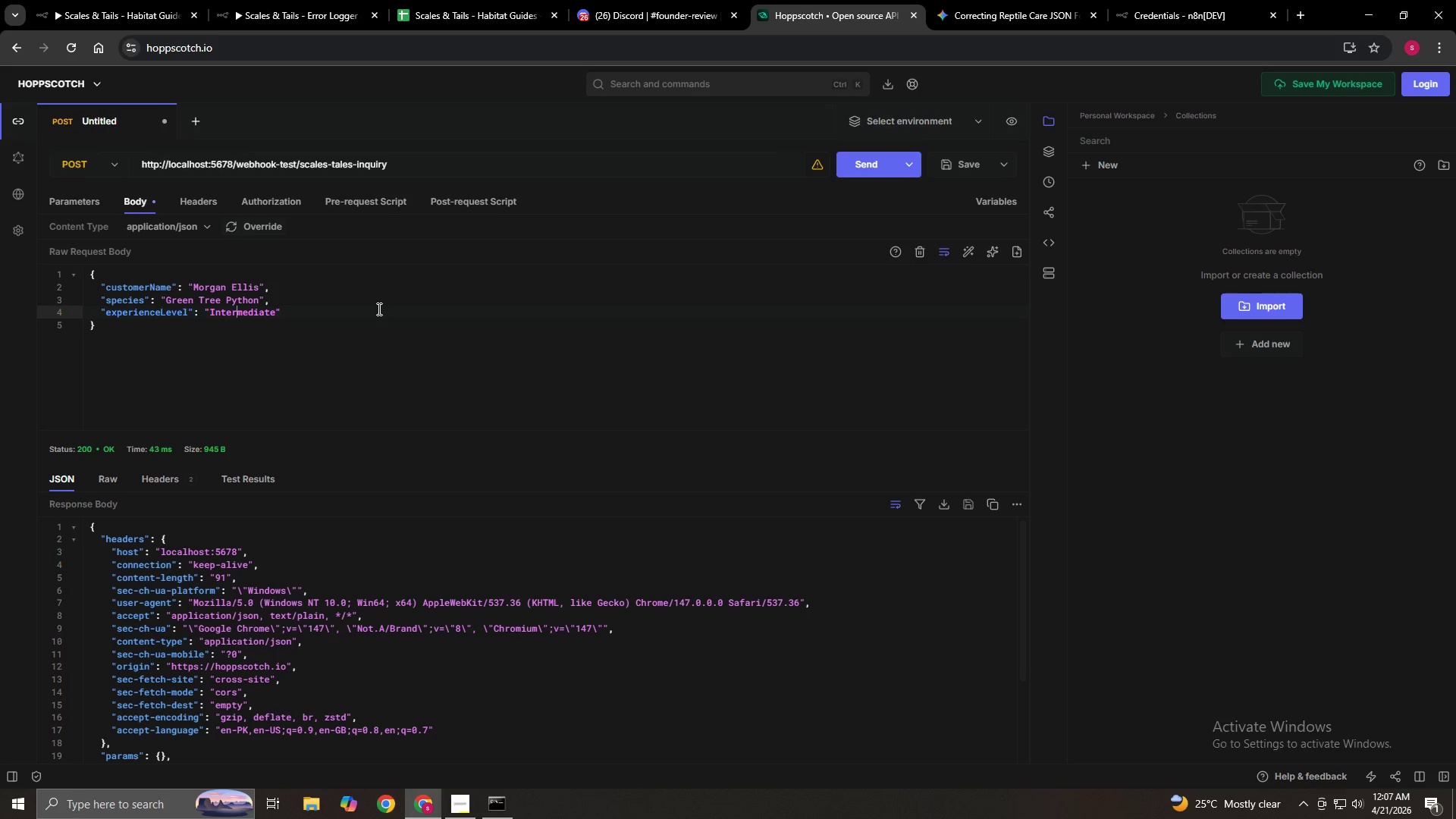 
key(ArrowLeft)
 